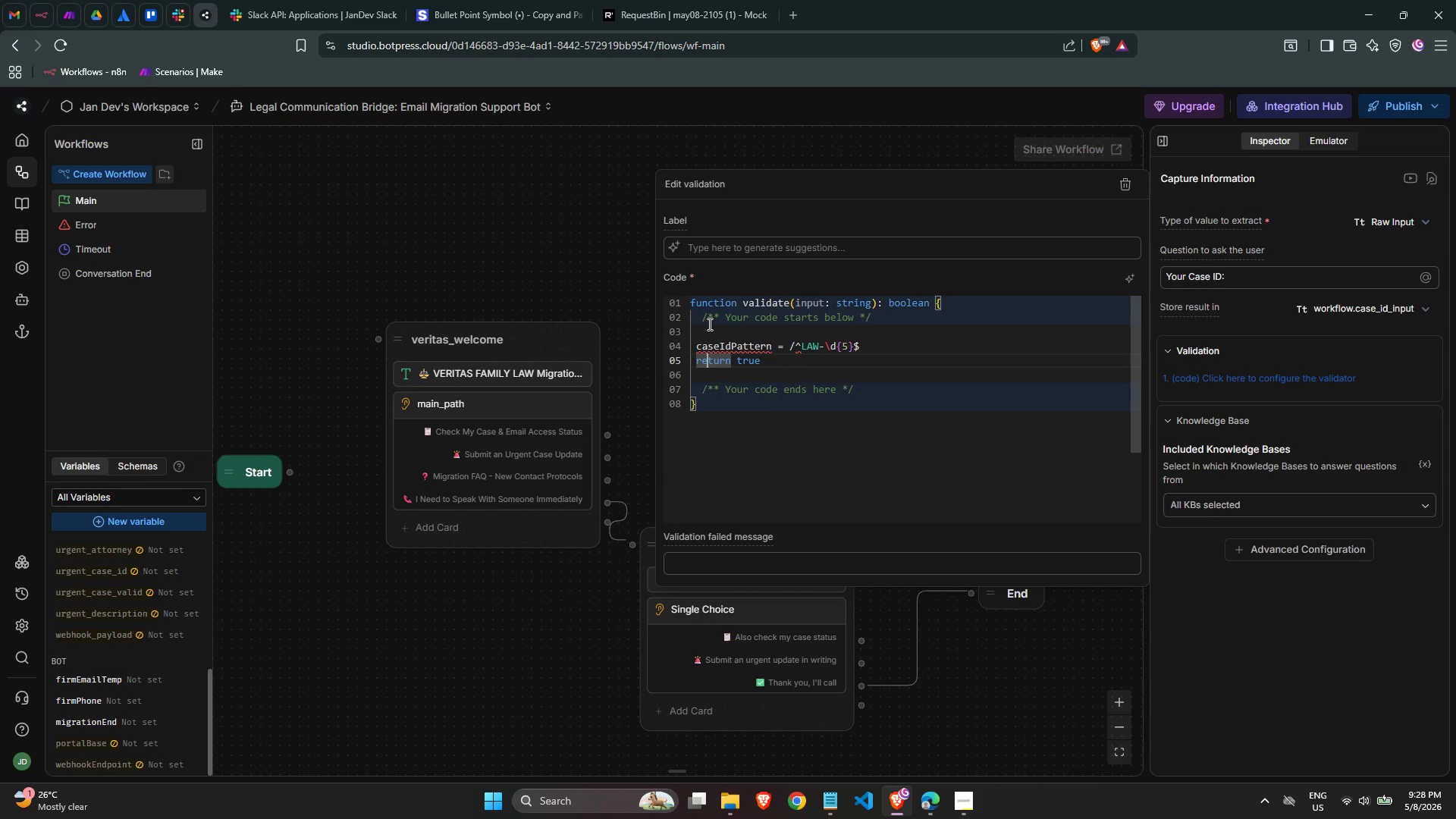 
key(ArrowLeft)
 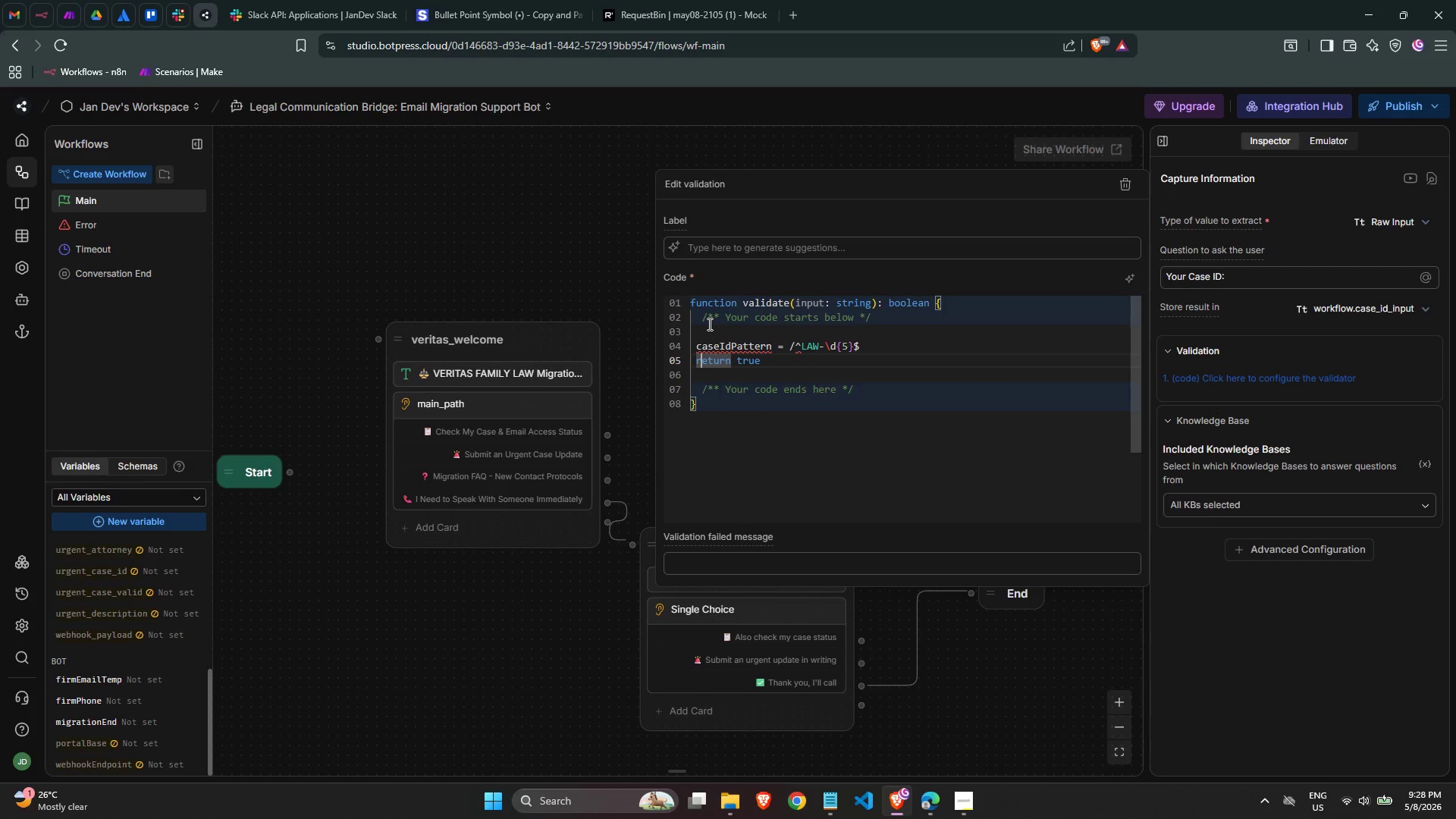 
key(ArrowLeft)
 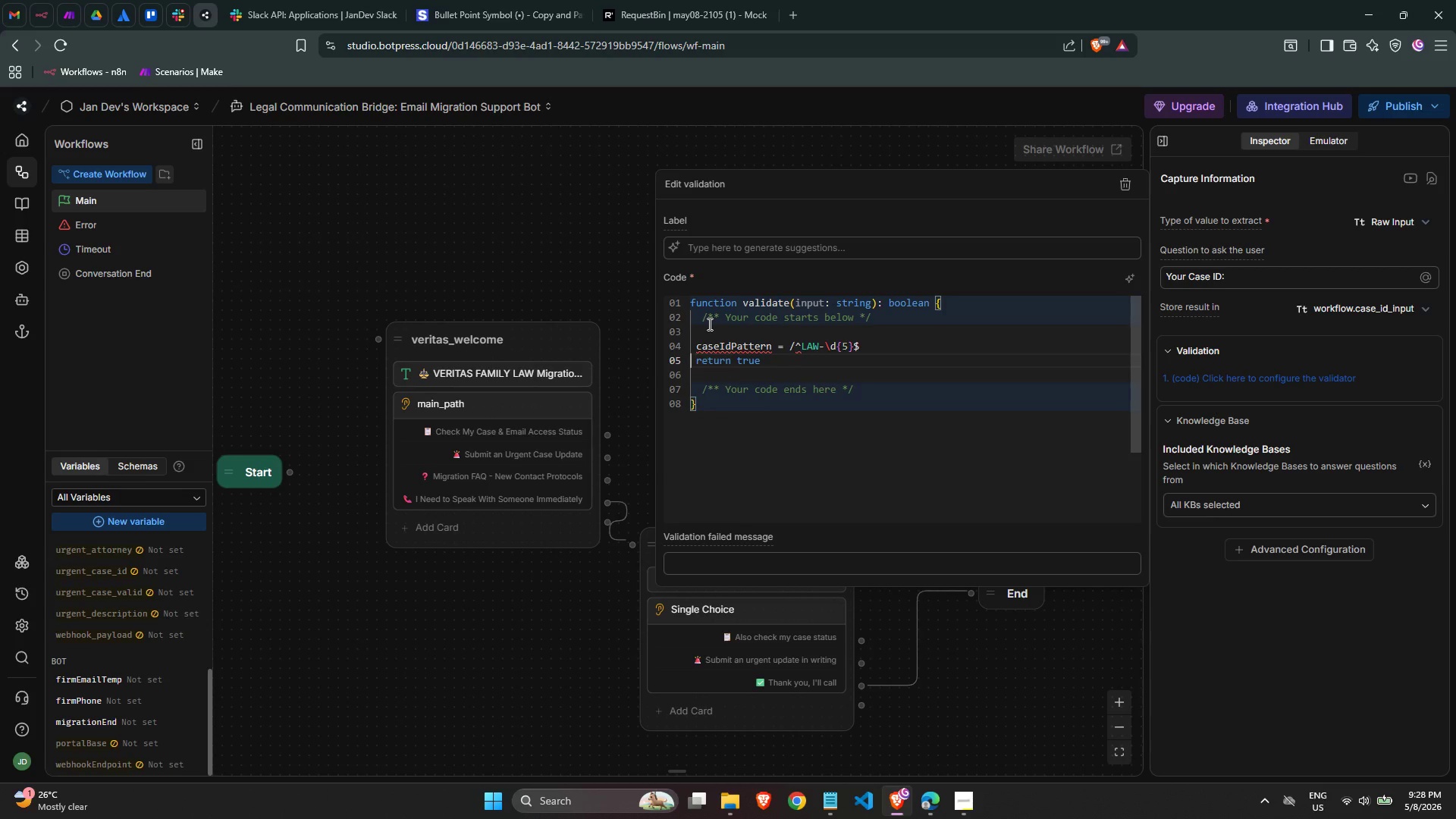 
key(ArrowLeft)
 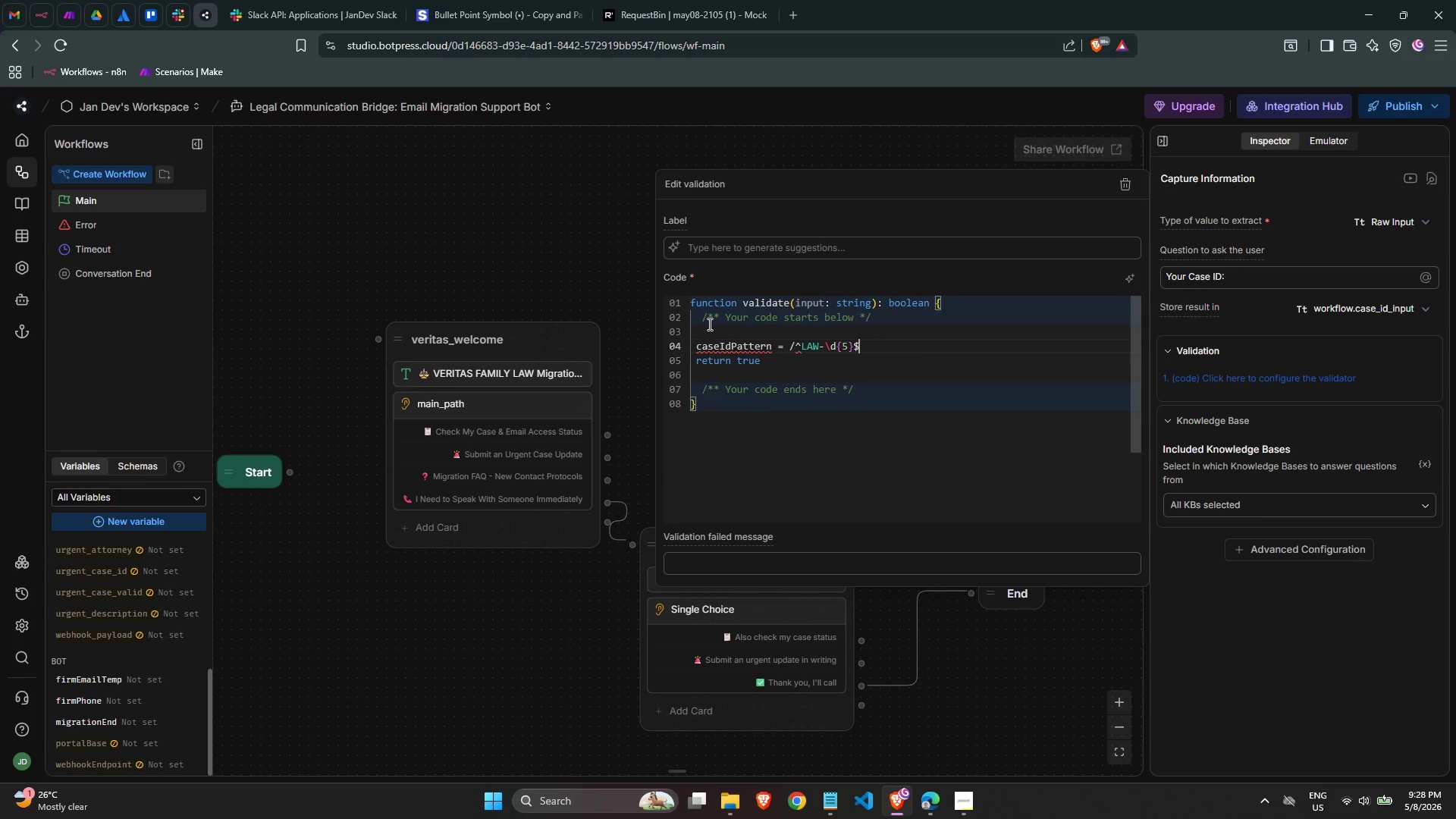 
key(ArrowLeft)
 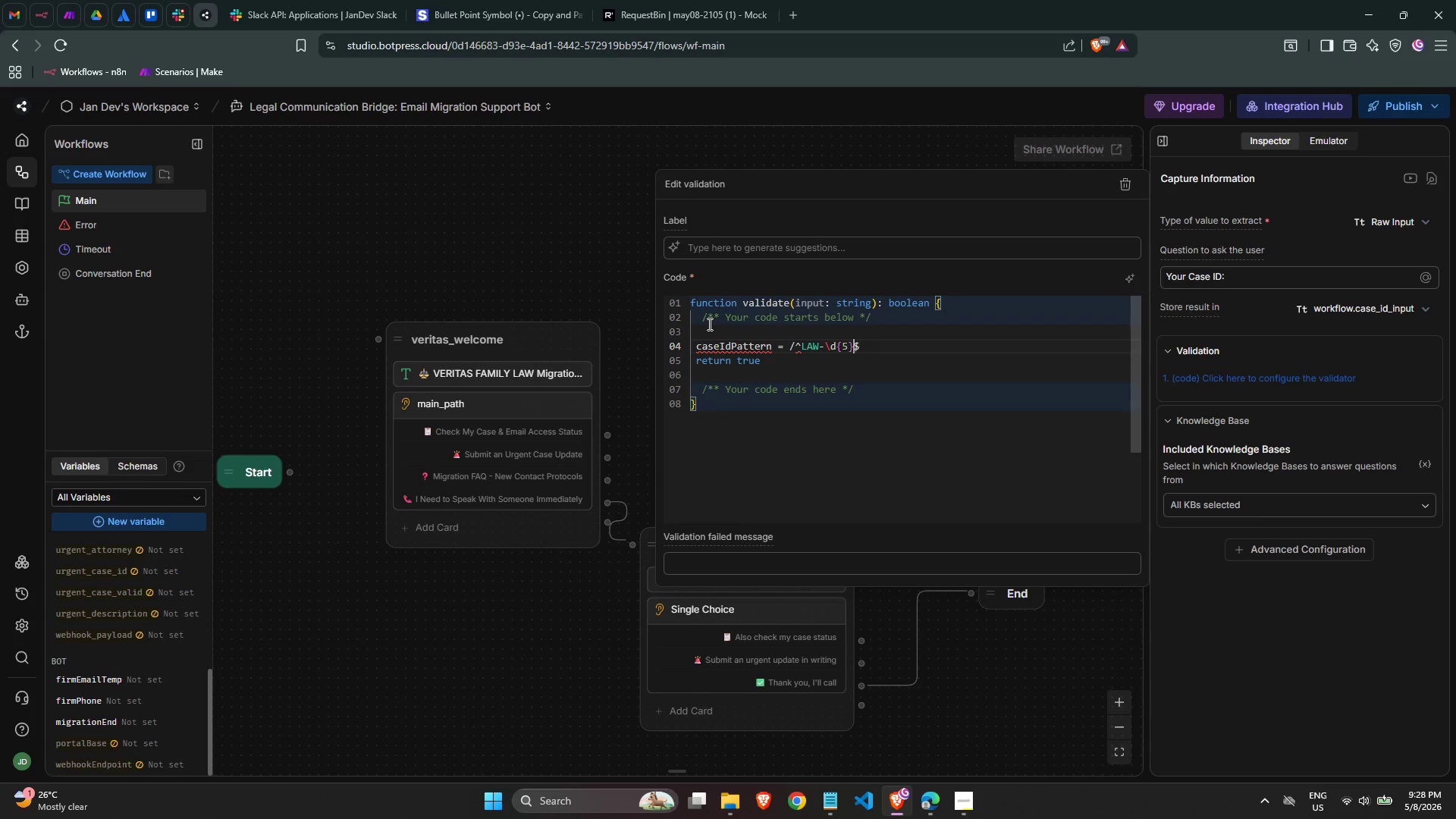 
key(ArrowLeft)
 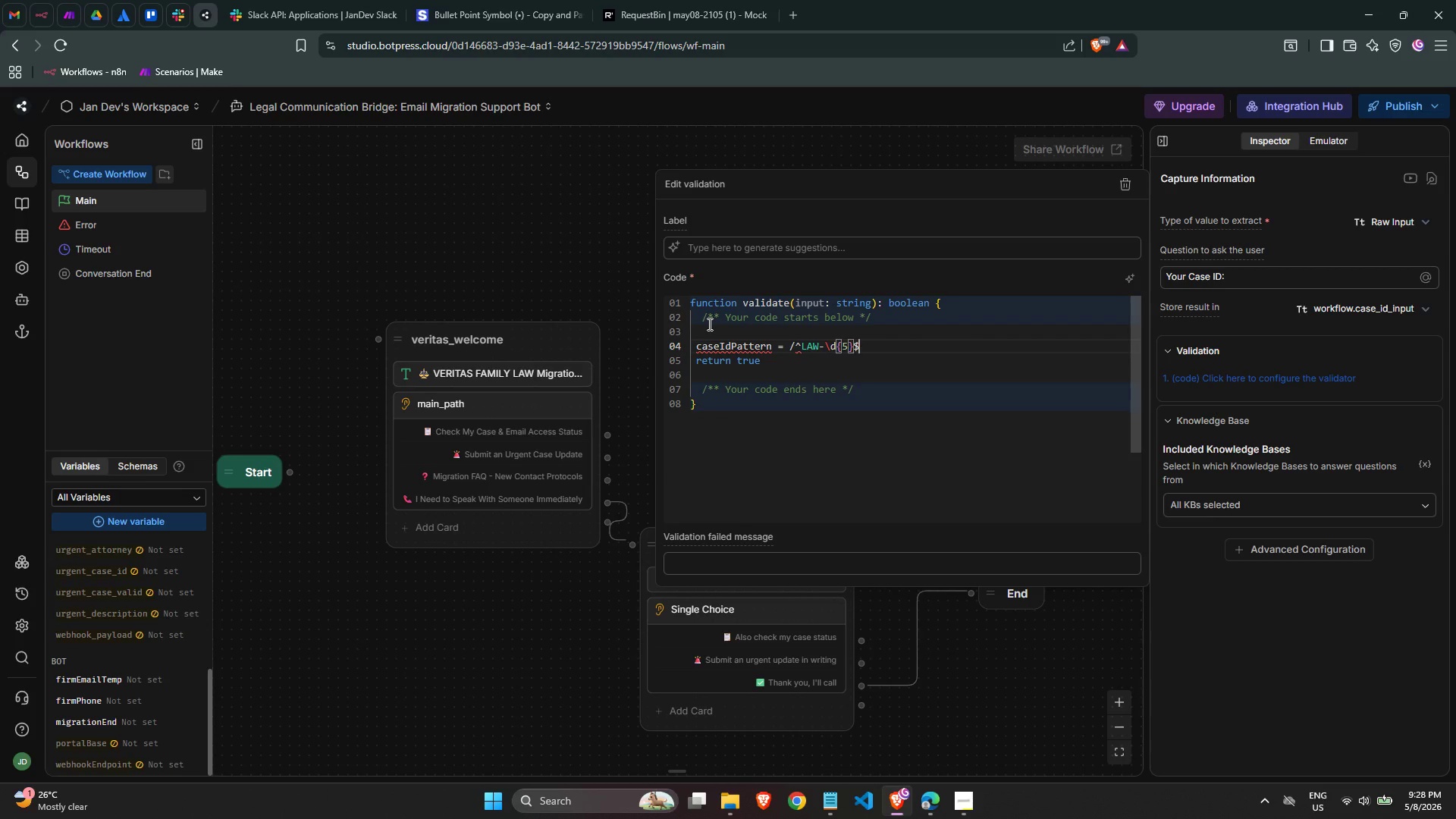 
key(ArrowRight)
 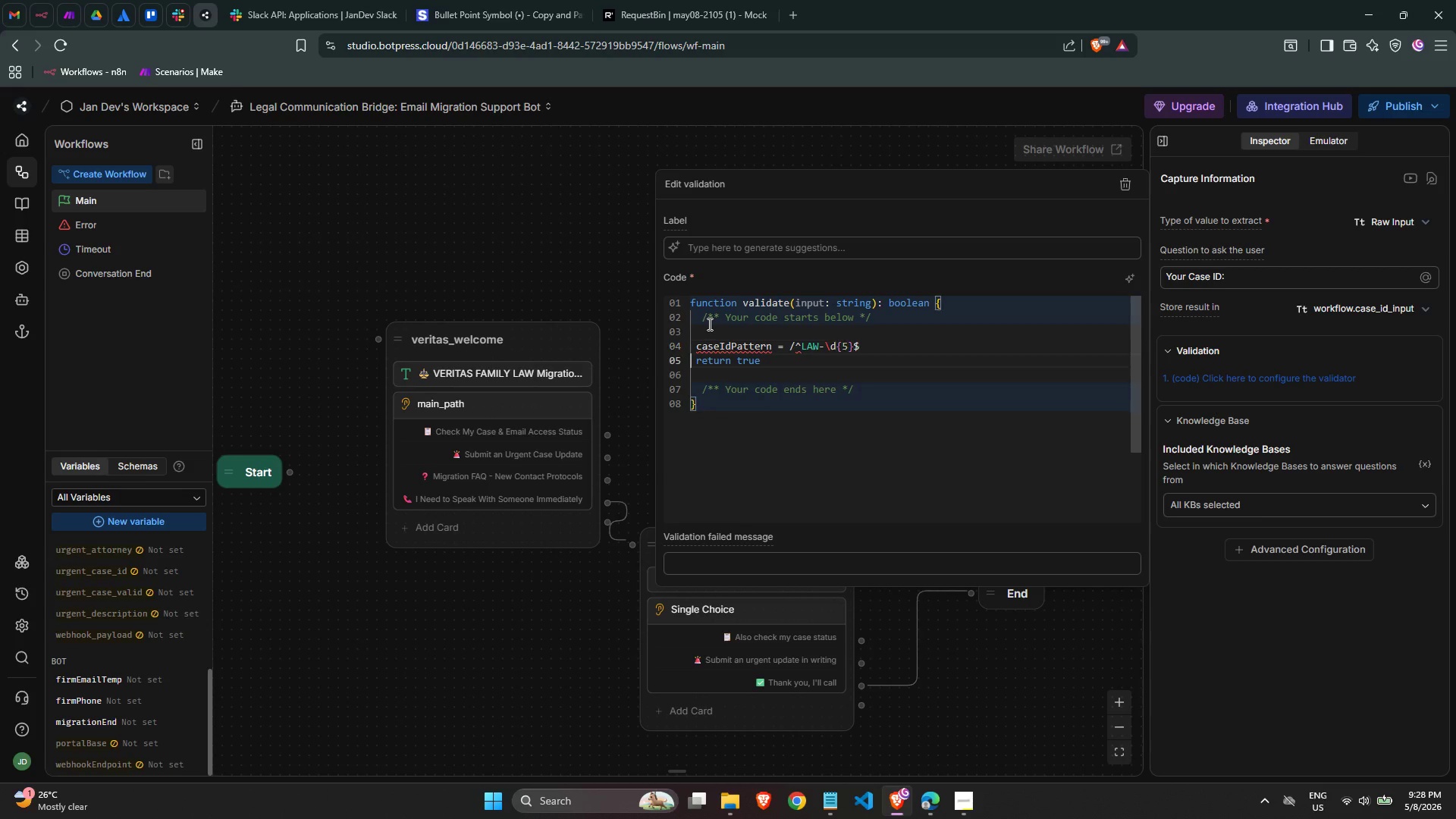 
key(ArrowRight)
 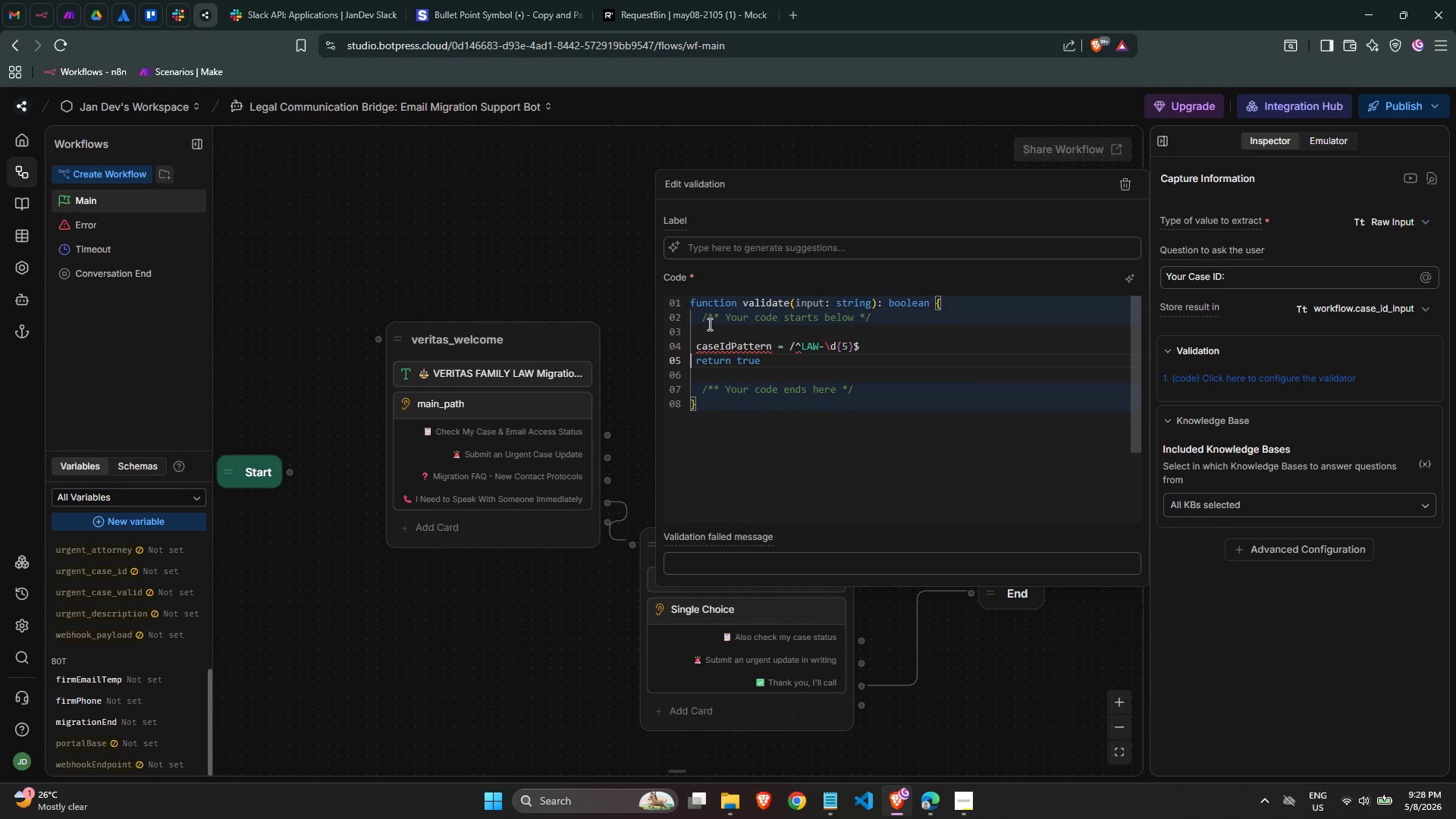 
key(ArrowLeft)
 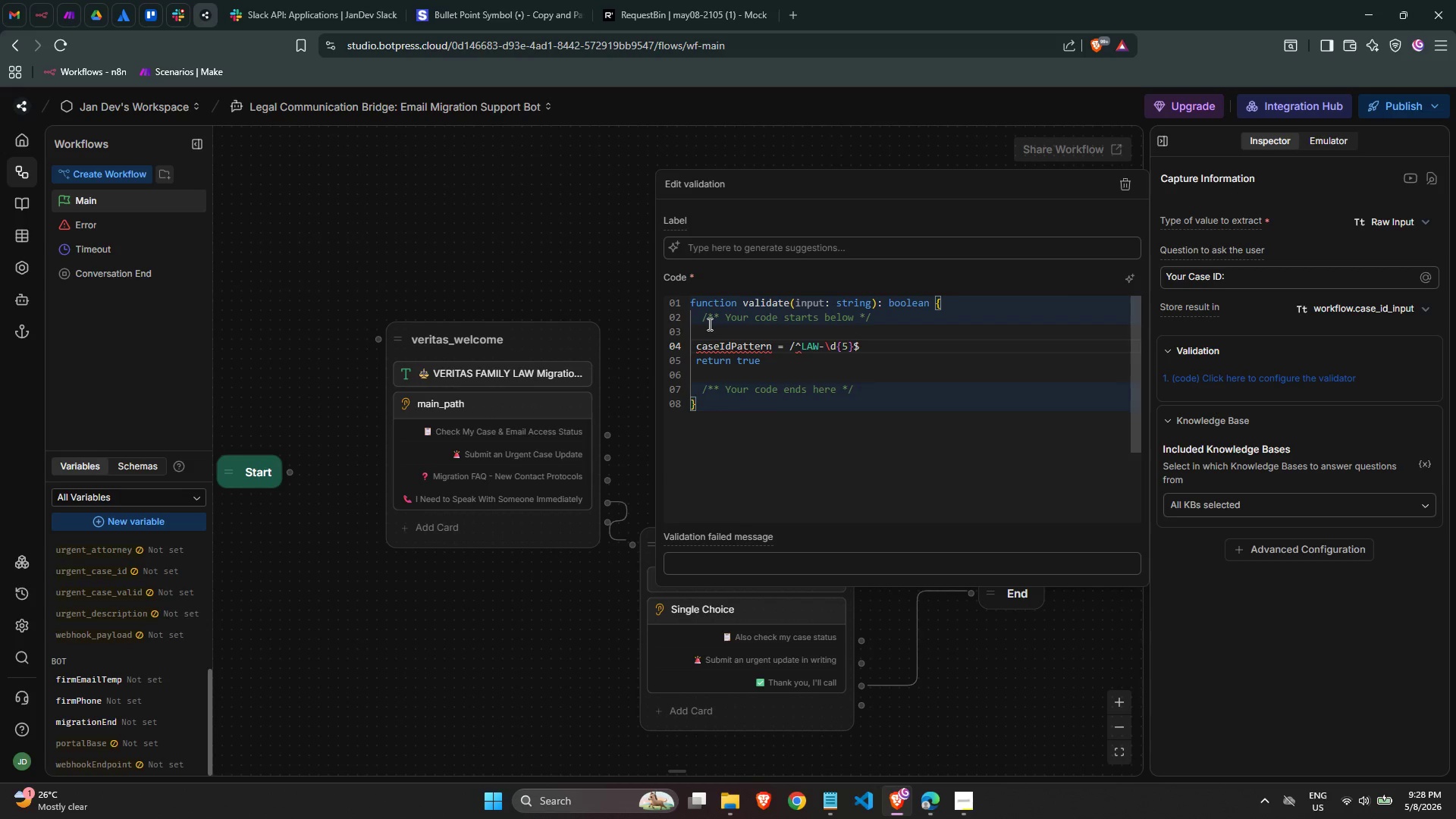 
key(Slash)
 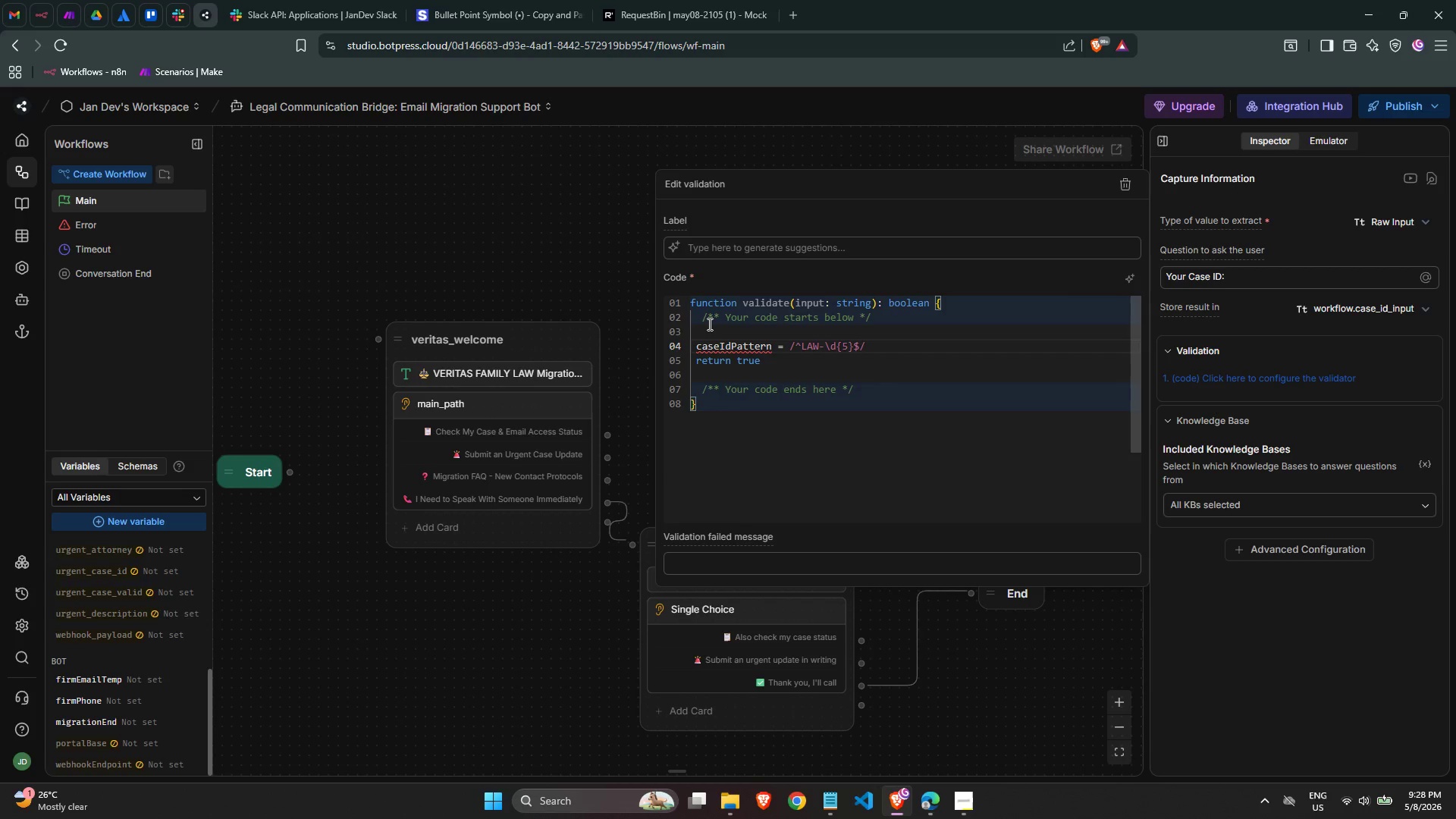 
key(ArrowRight)
 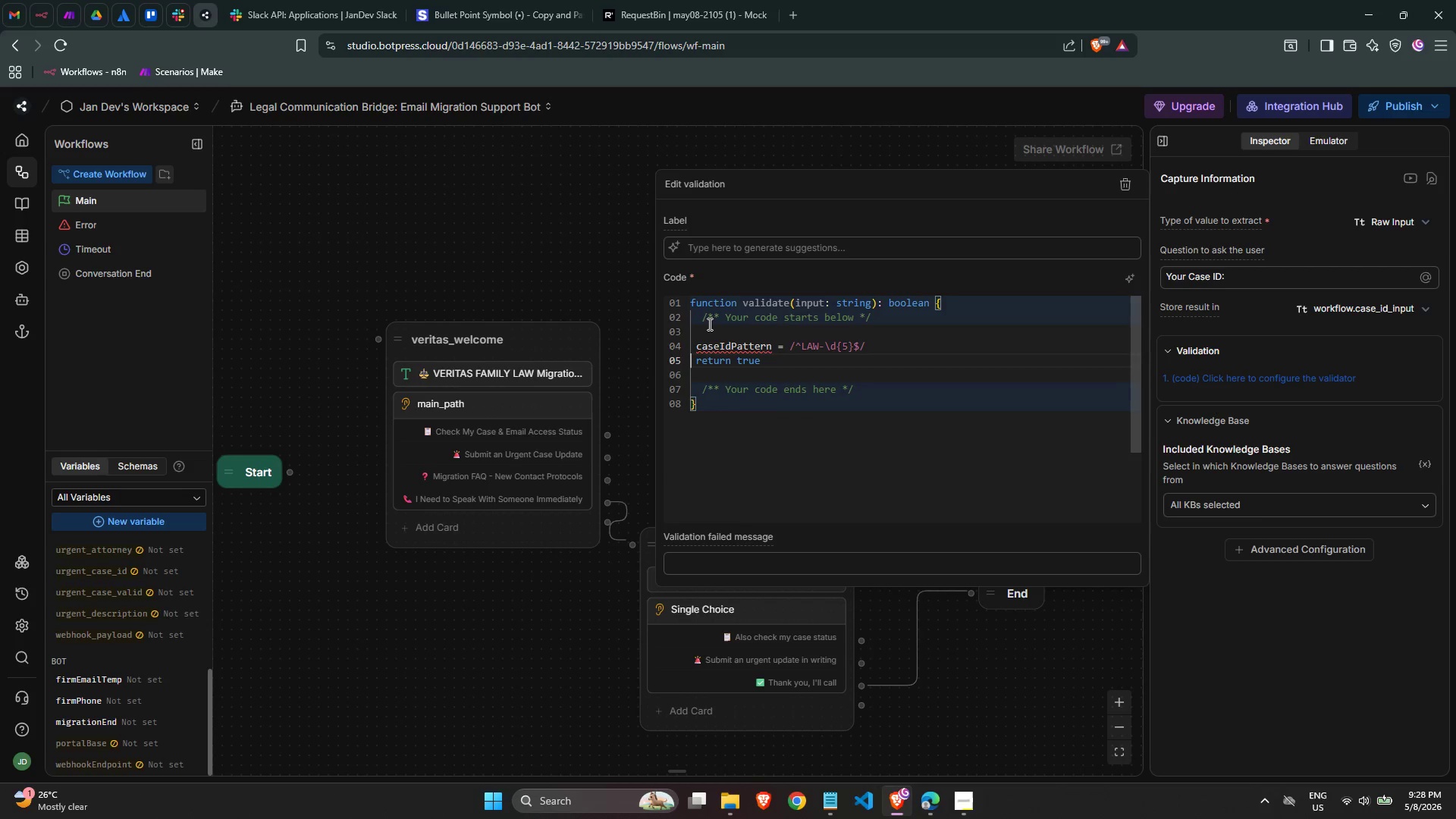 
key(ArrowLeft)
 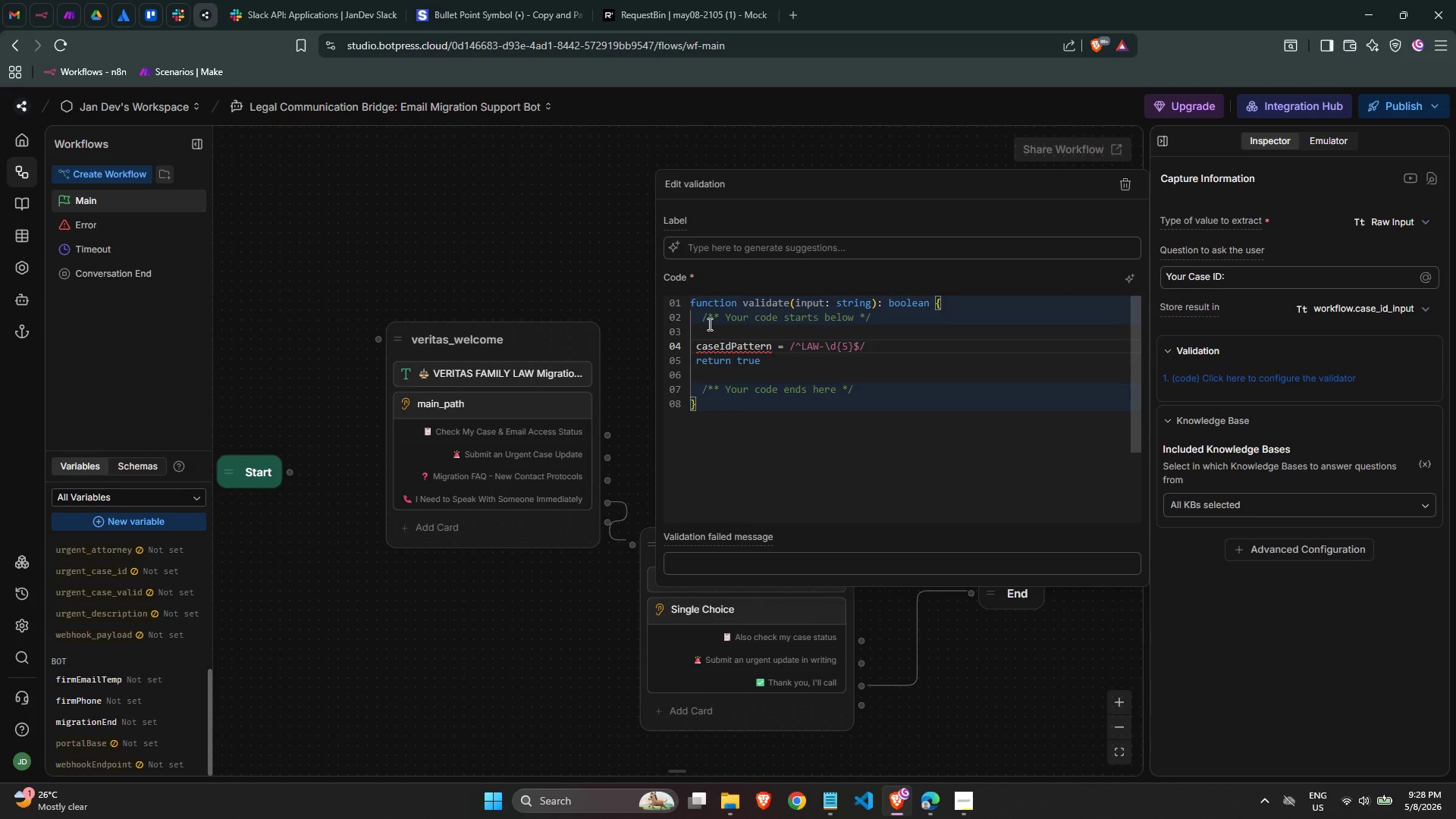 
key(Semicolon)
 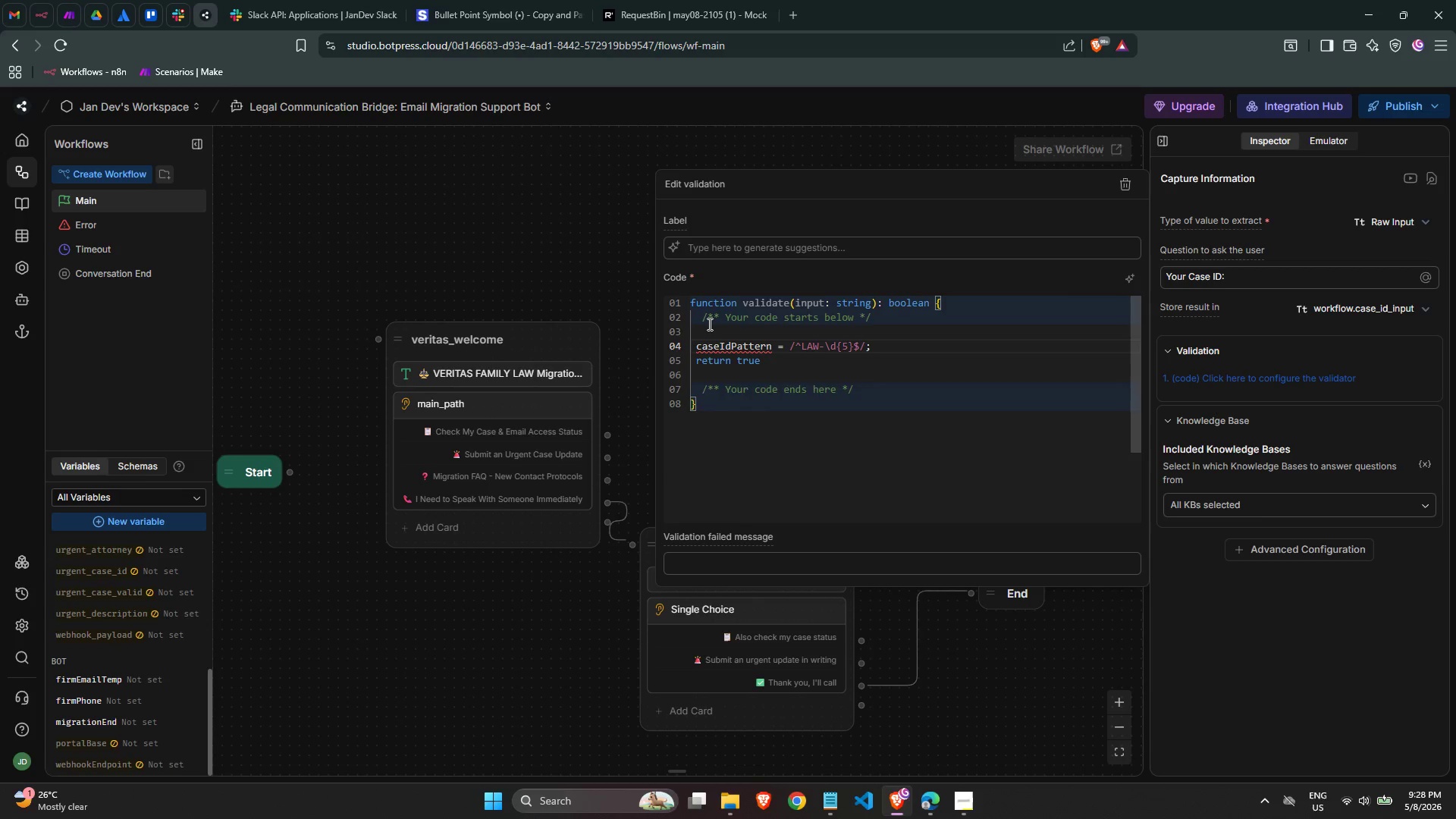 
key(Enter)
 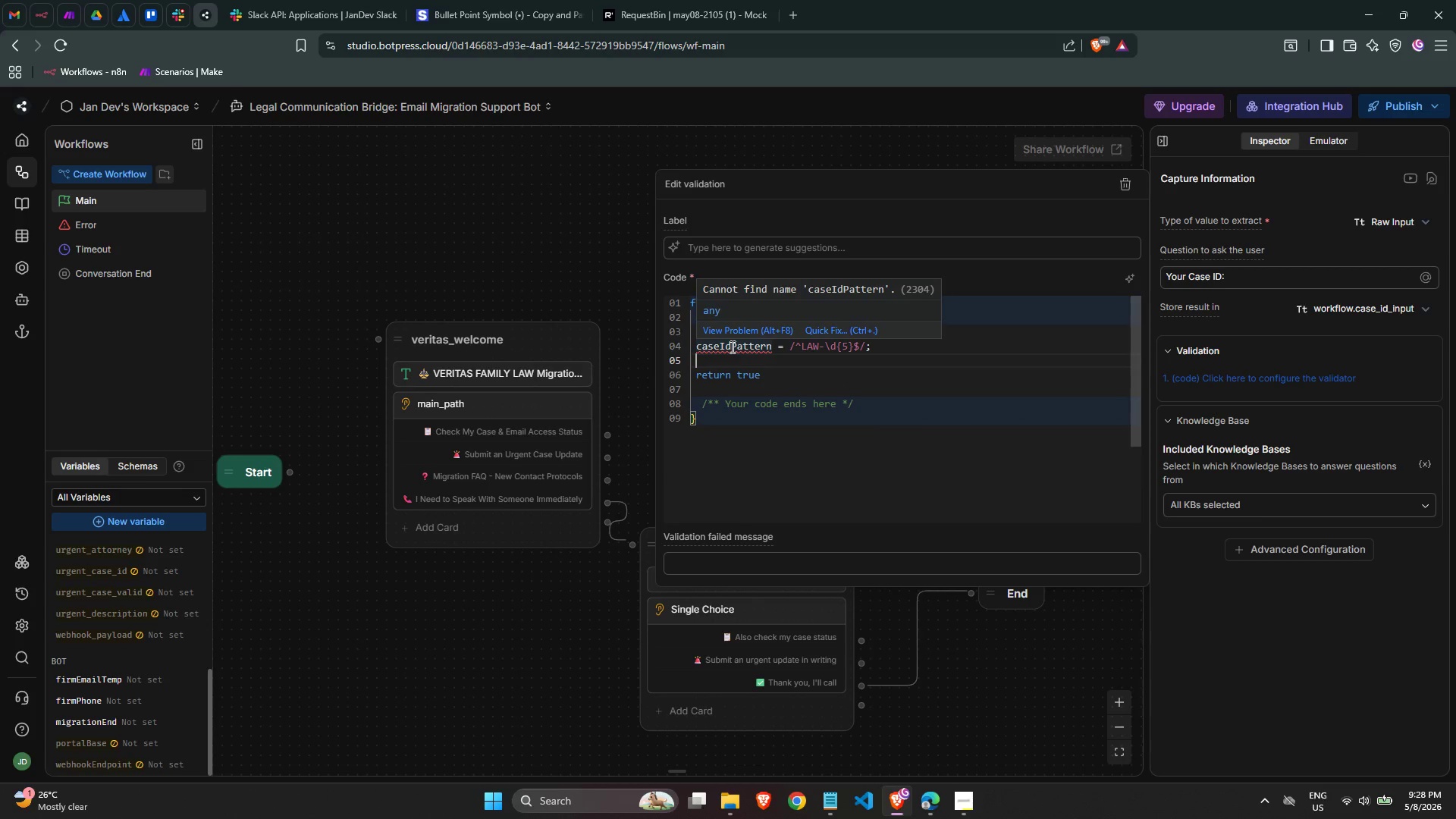 
left_click([717, 359])
 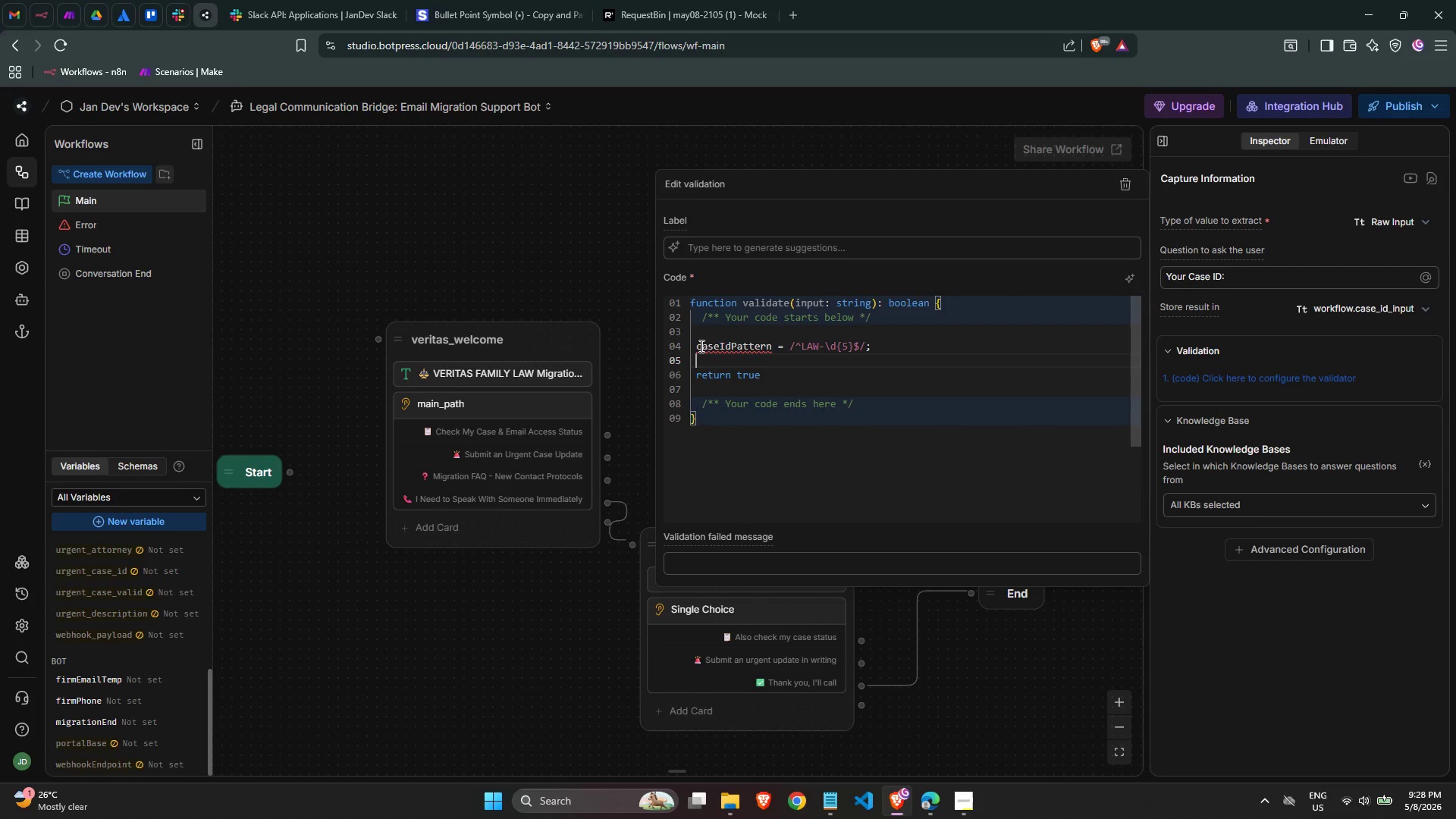 
left_click([700, 346])
 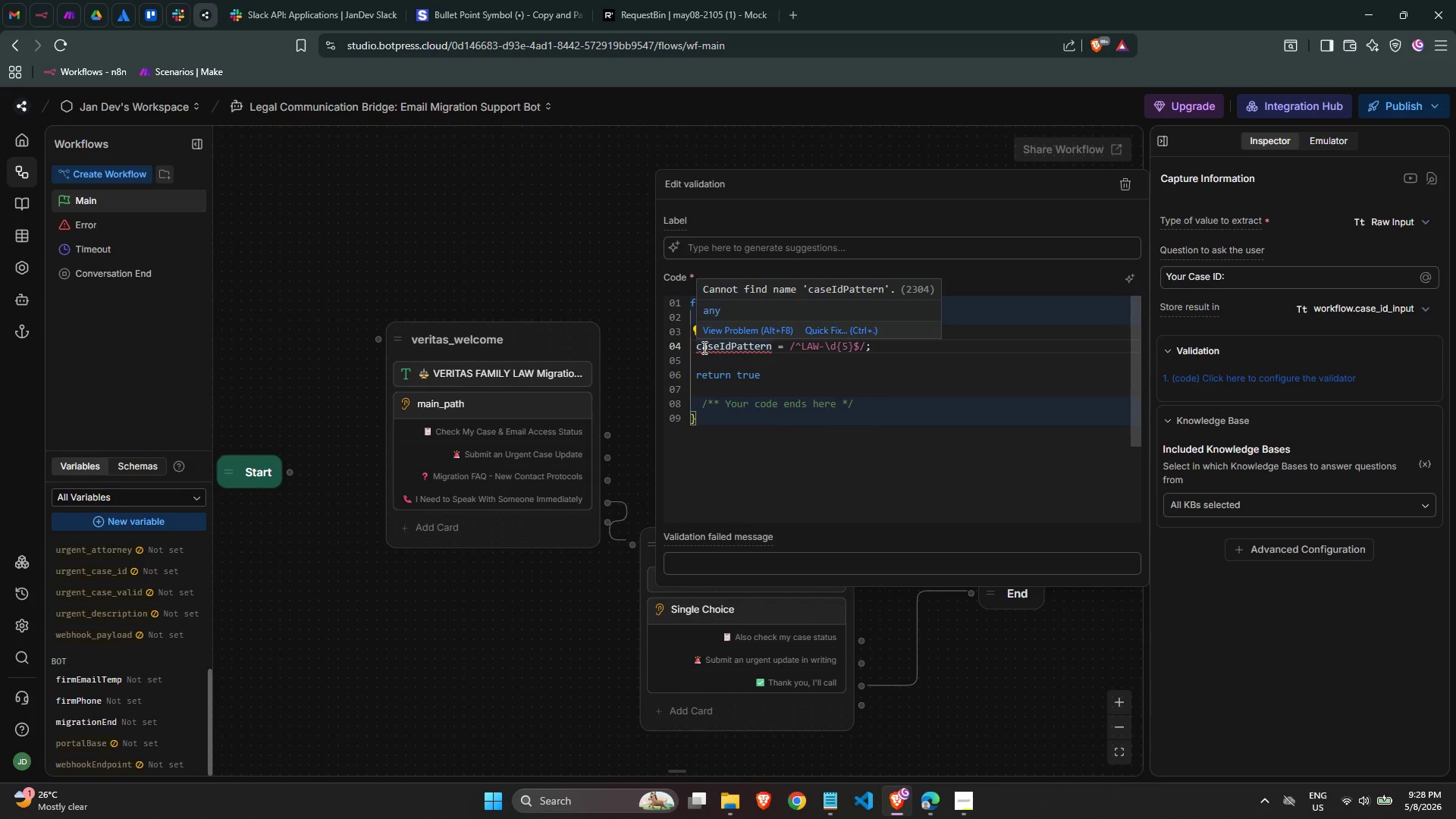 
key(ArrowLeft)
 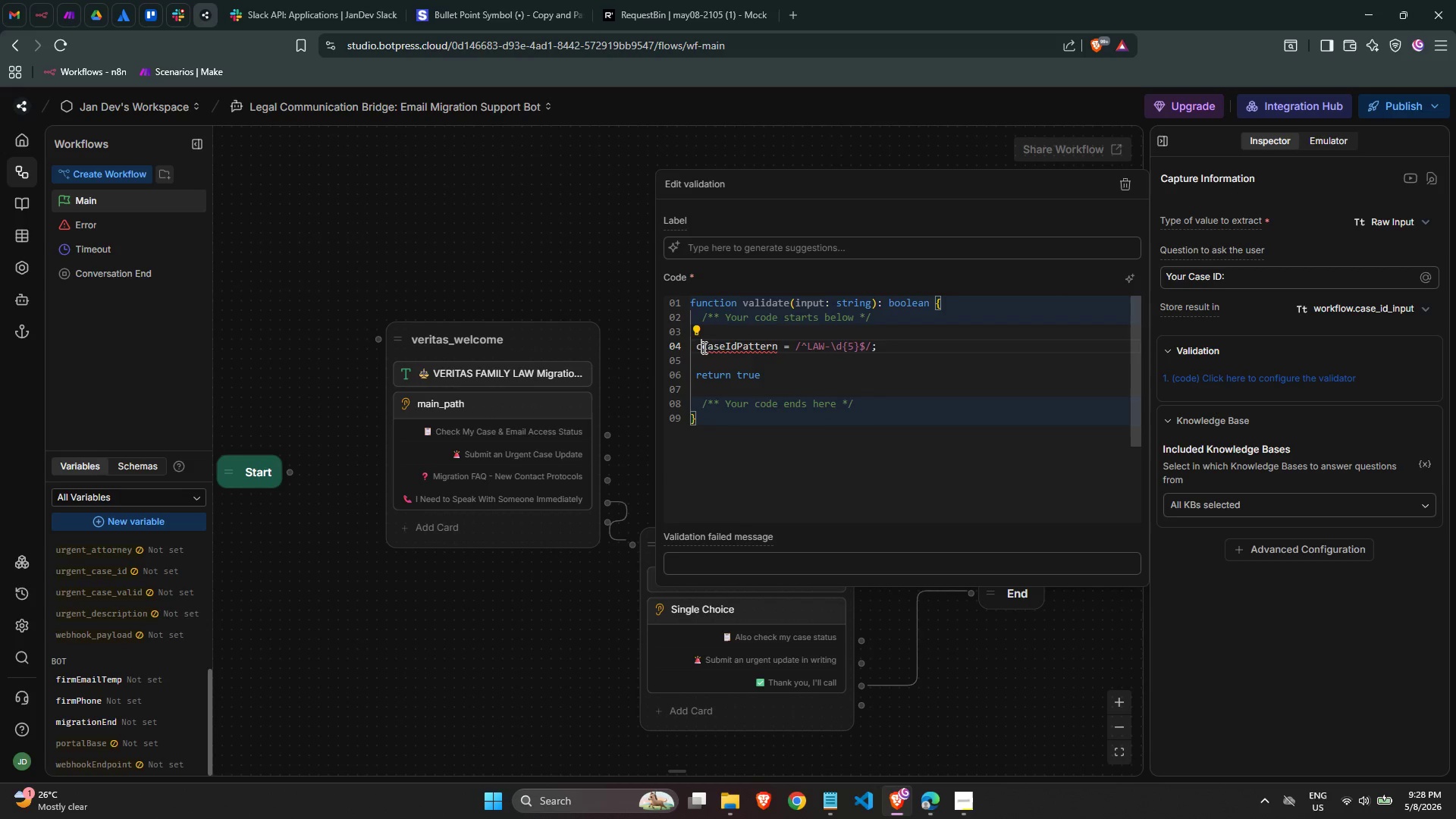 
type(cconst )
 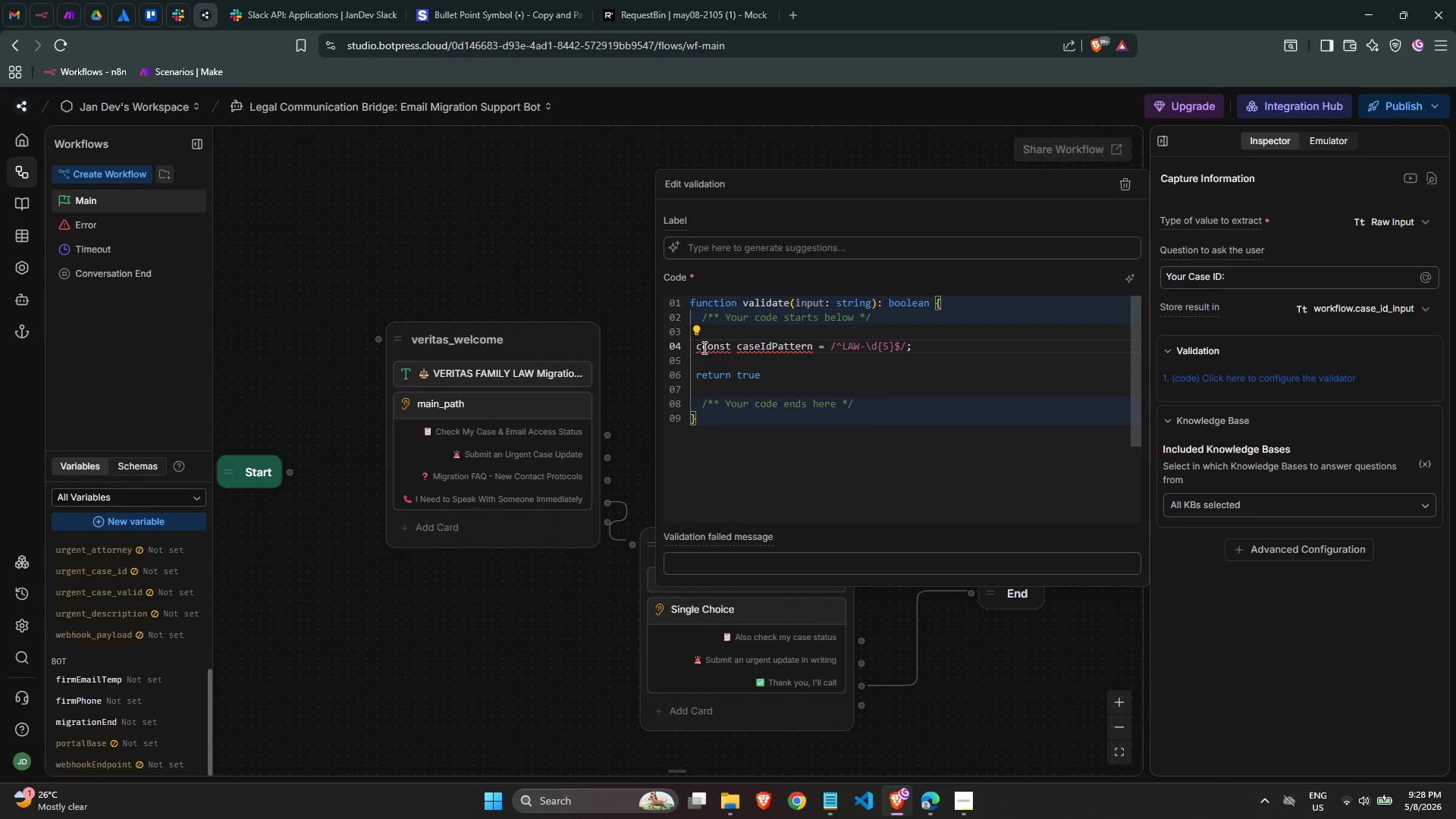 
key(ArrowLeft)
 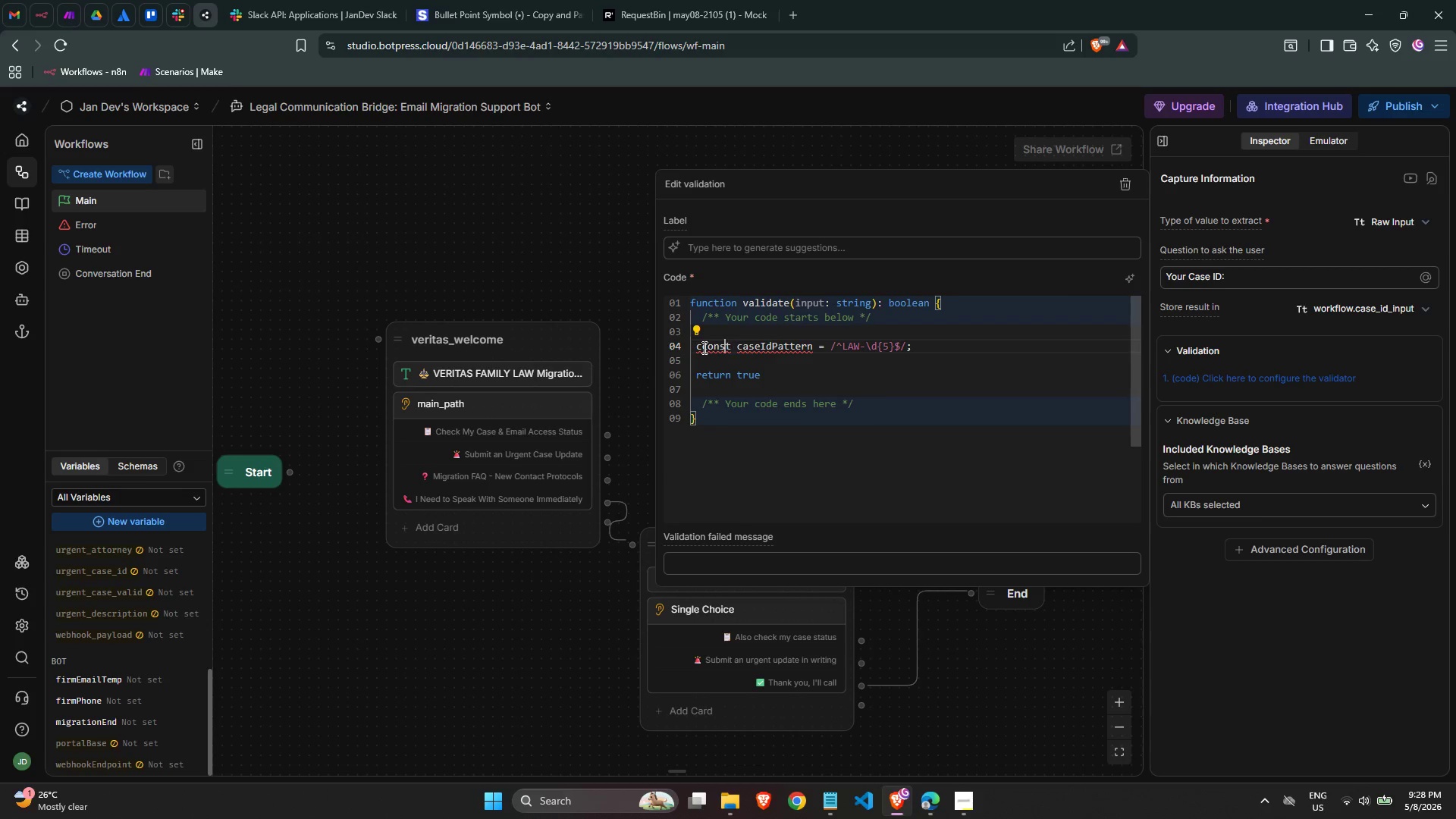 
key(ArrowLeft)
 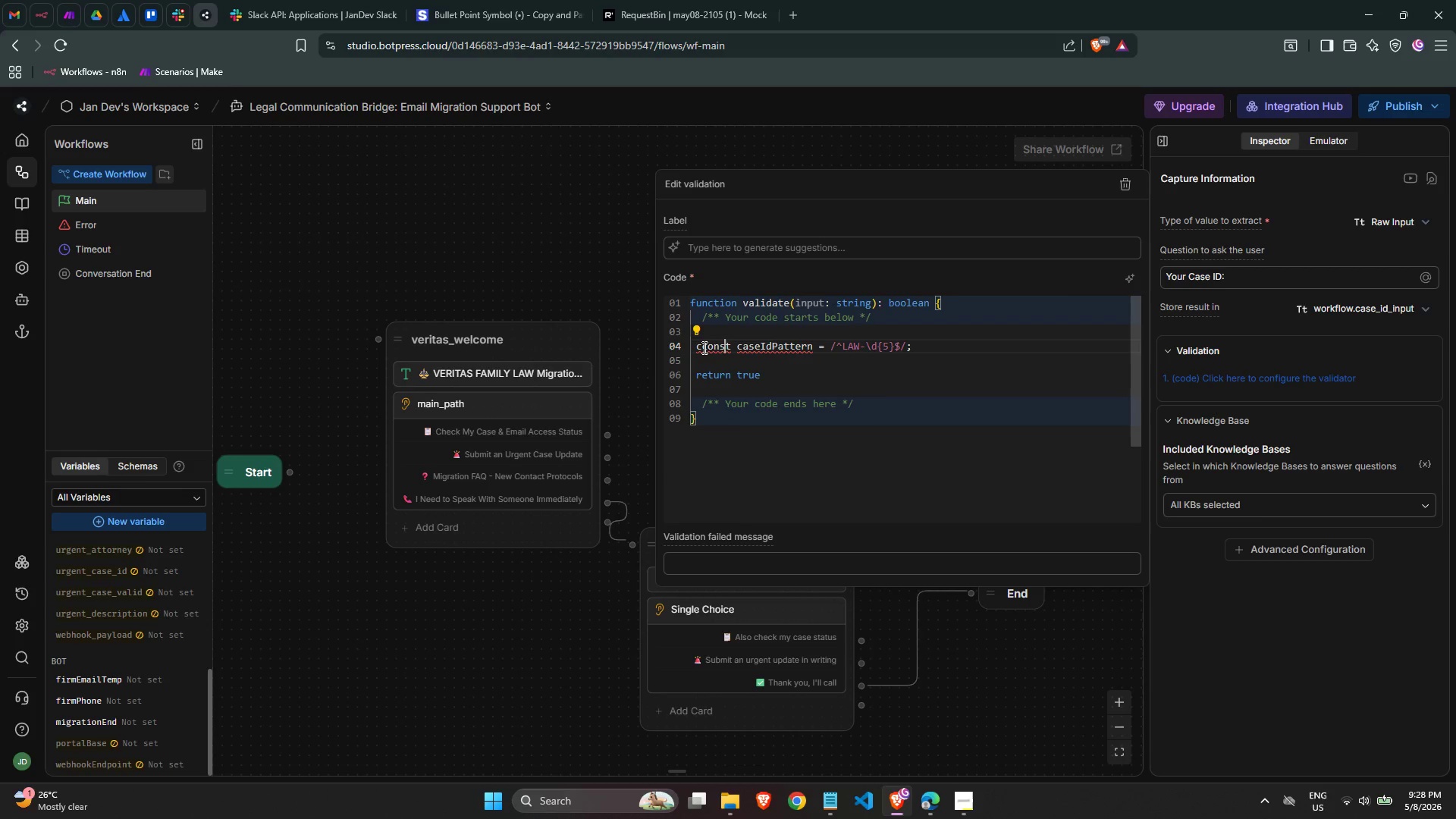 
key(ArrowLeft)
 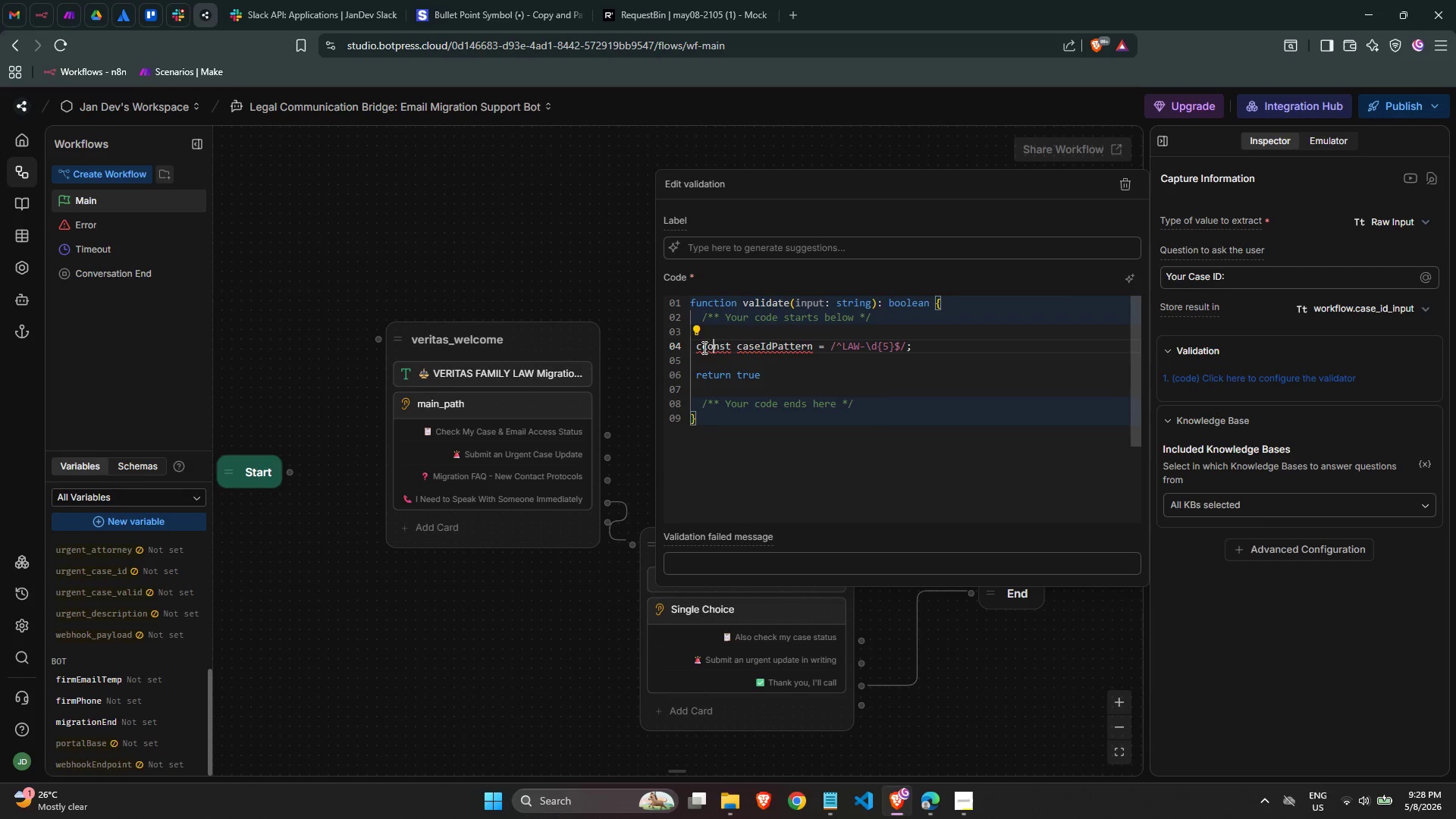 
key(ArrowLeft)
 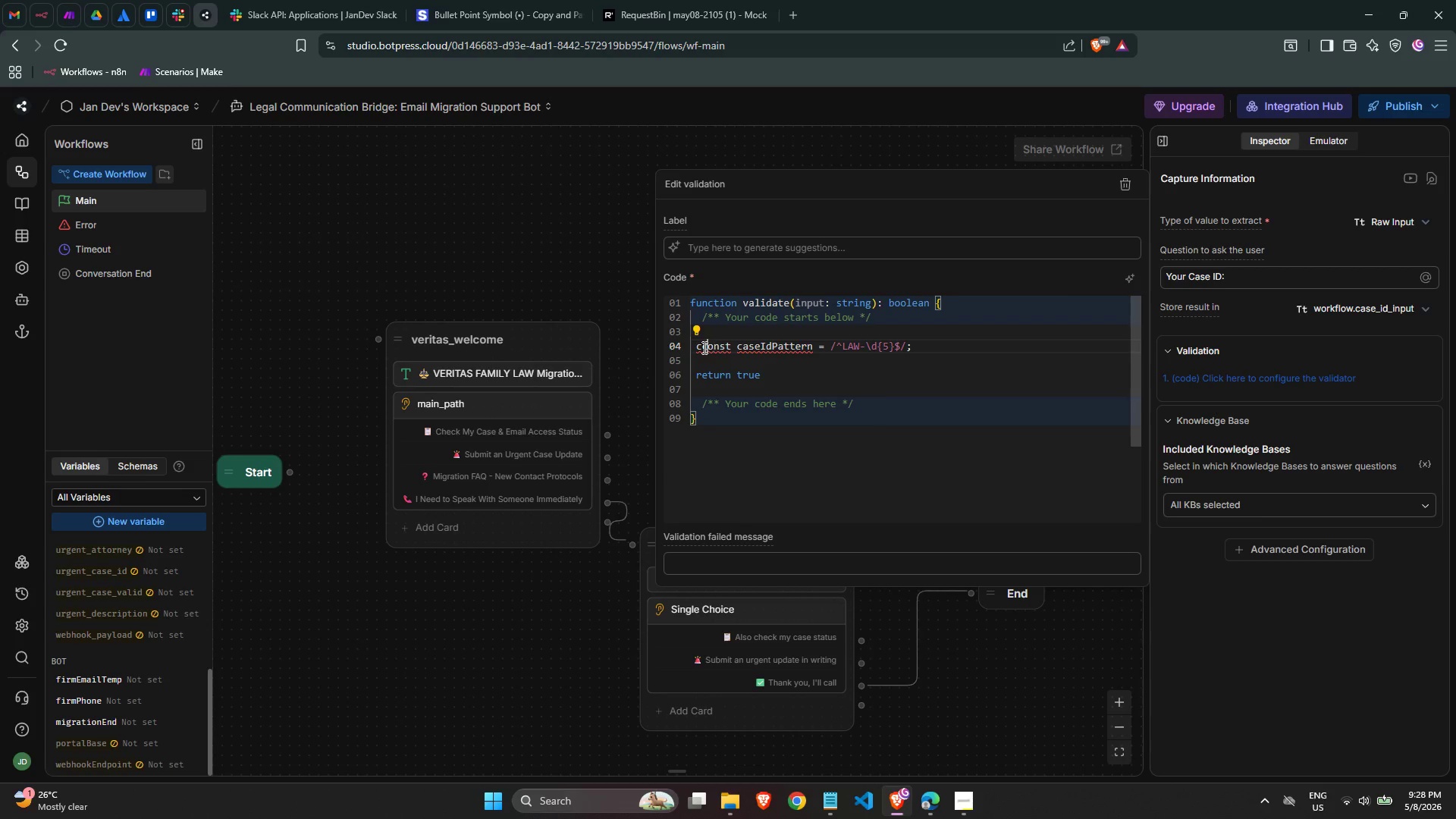 
key(ArrowLeft)
 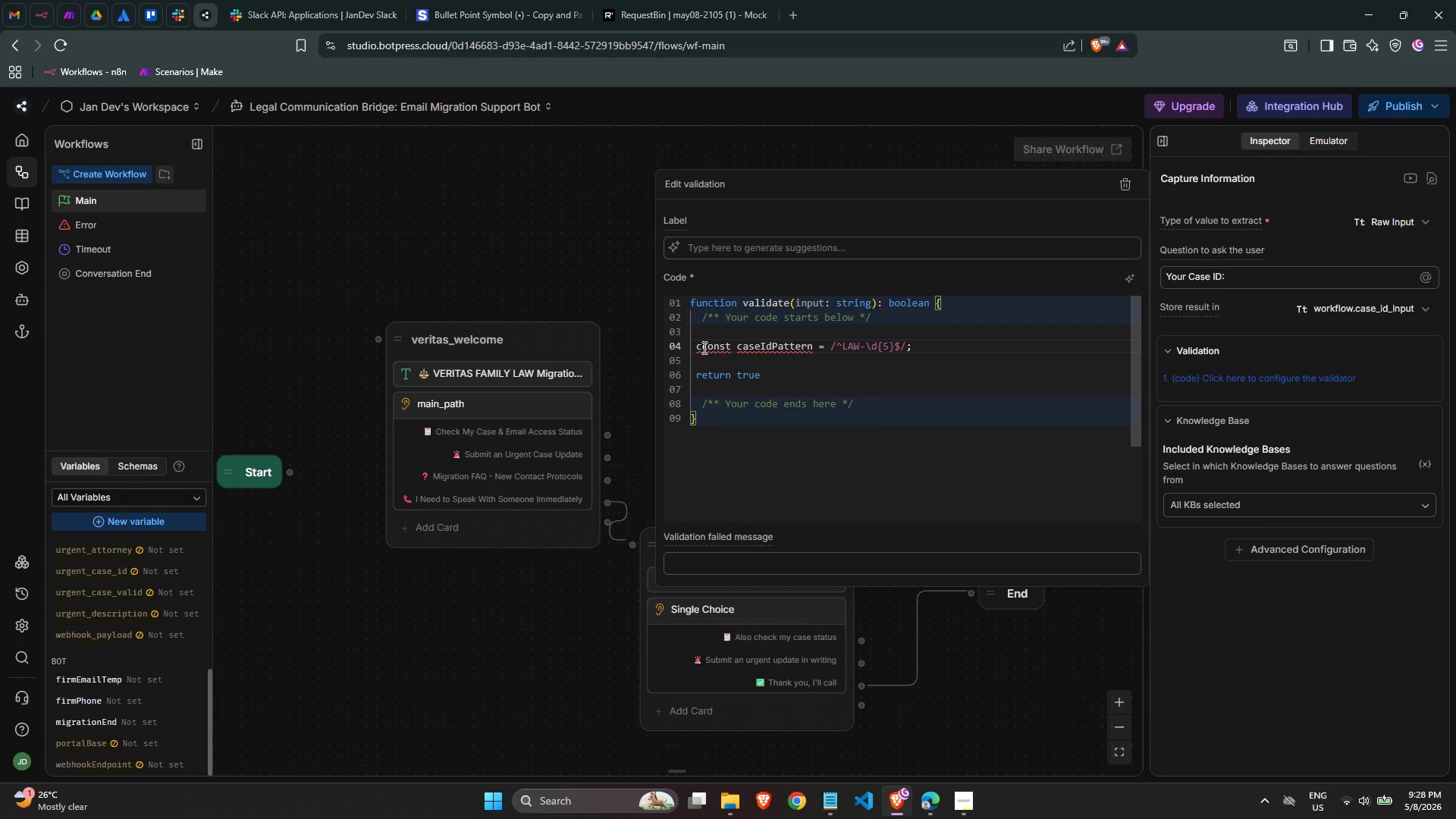 
key(Backspace)
 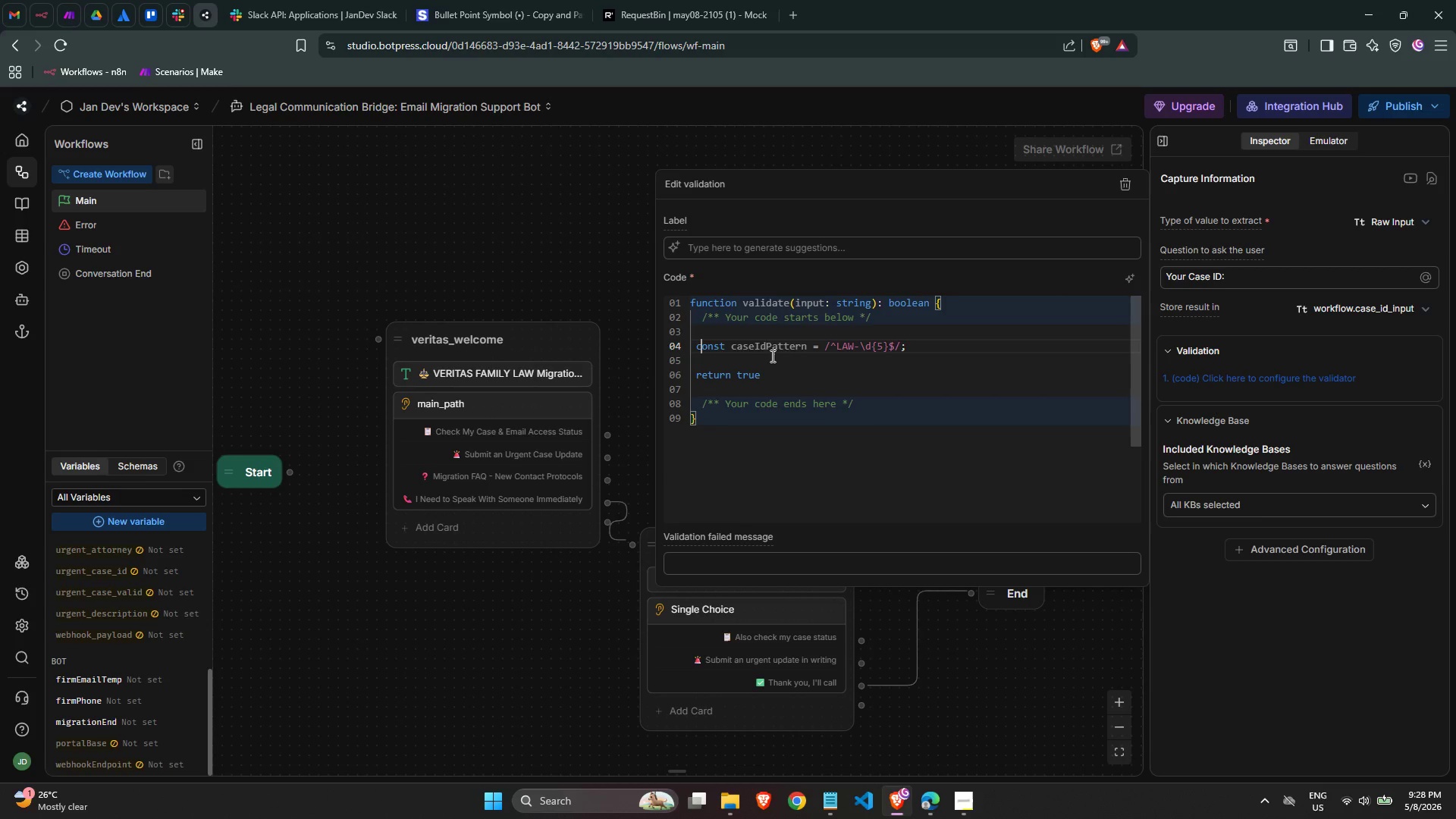 
left_click([772, 368])
 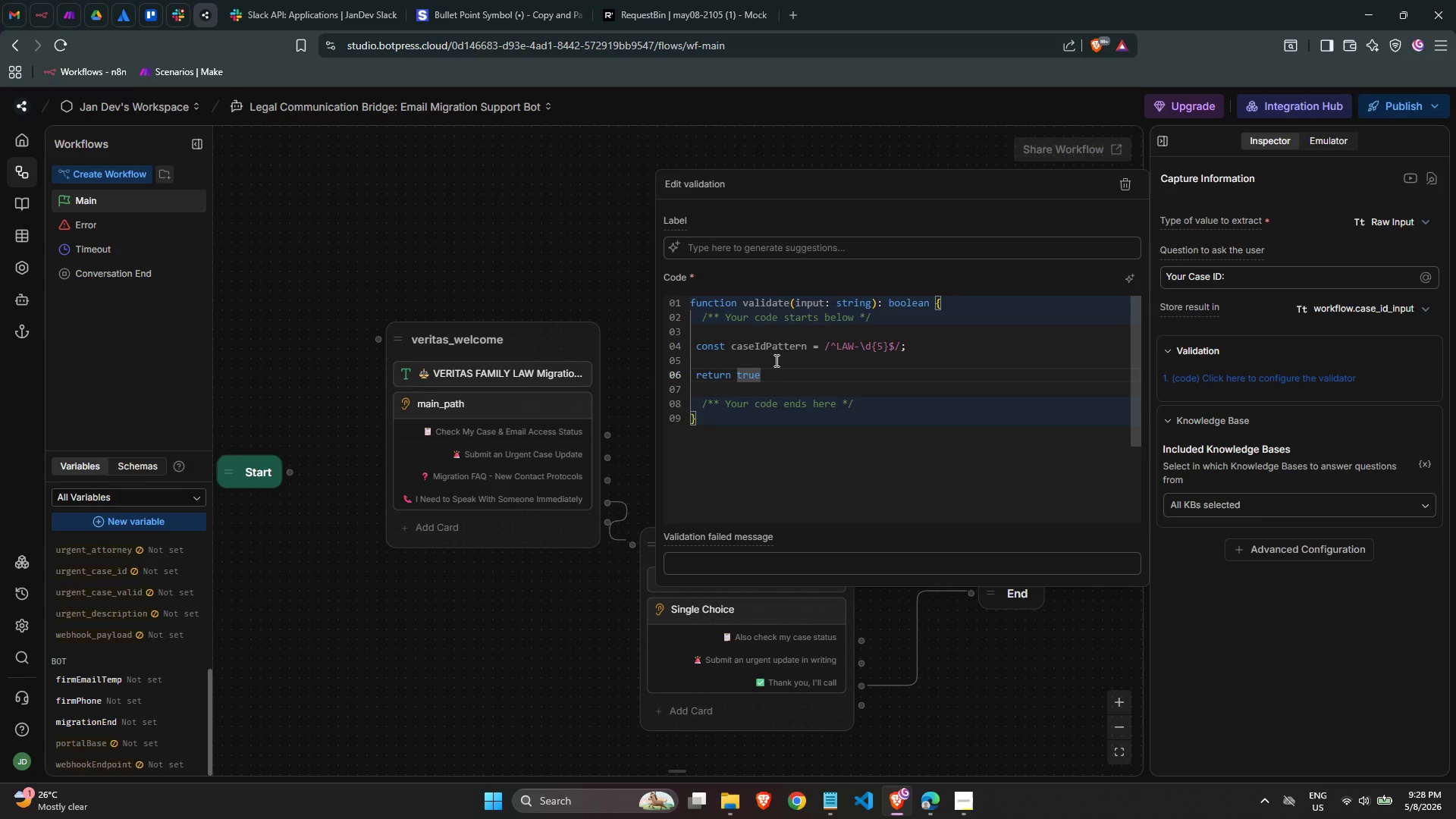 
left_click([775, 360])
 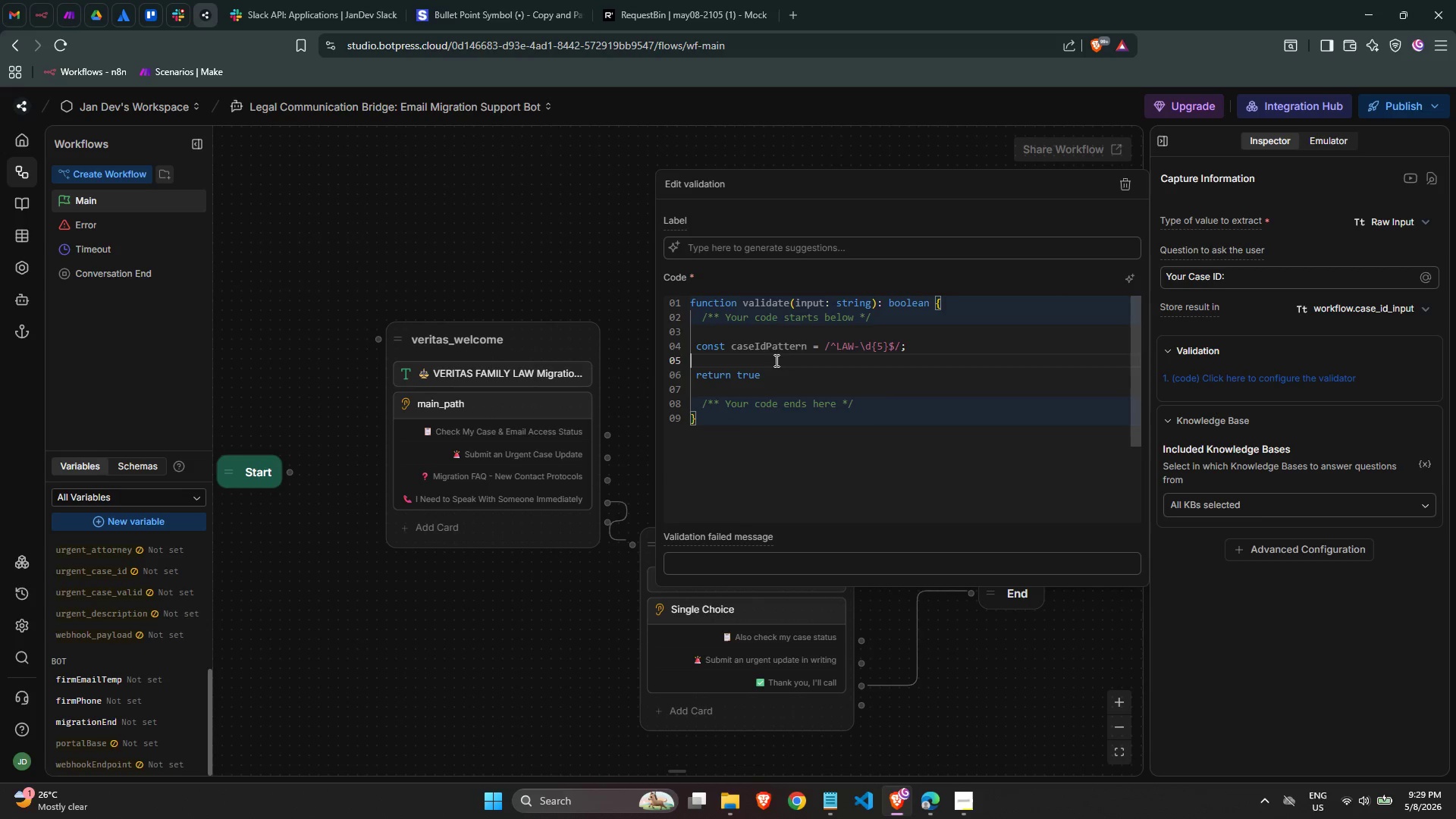 
wait(11.41)
 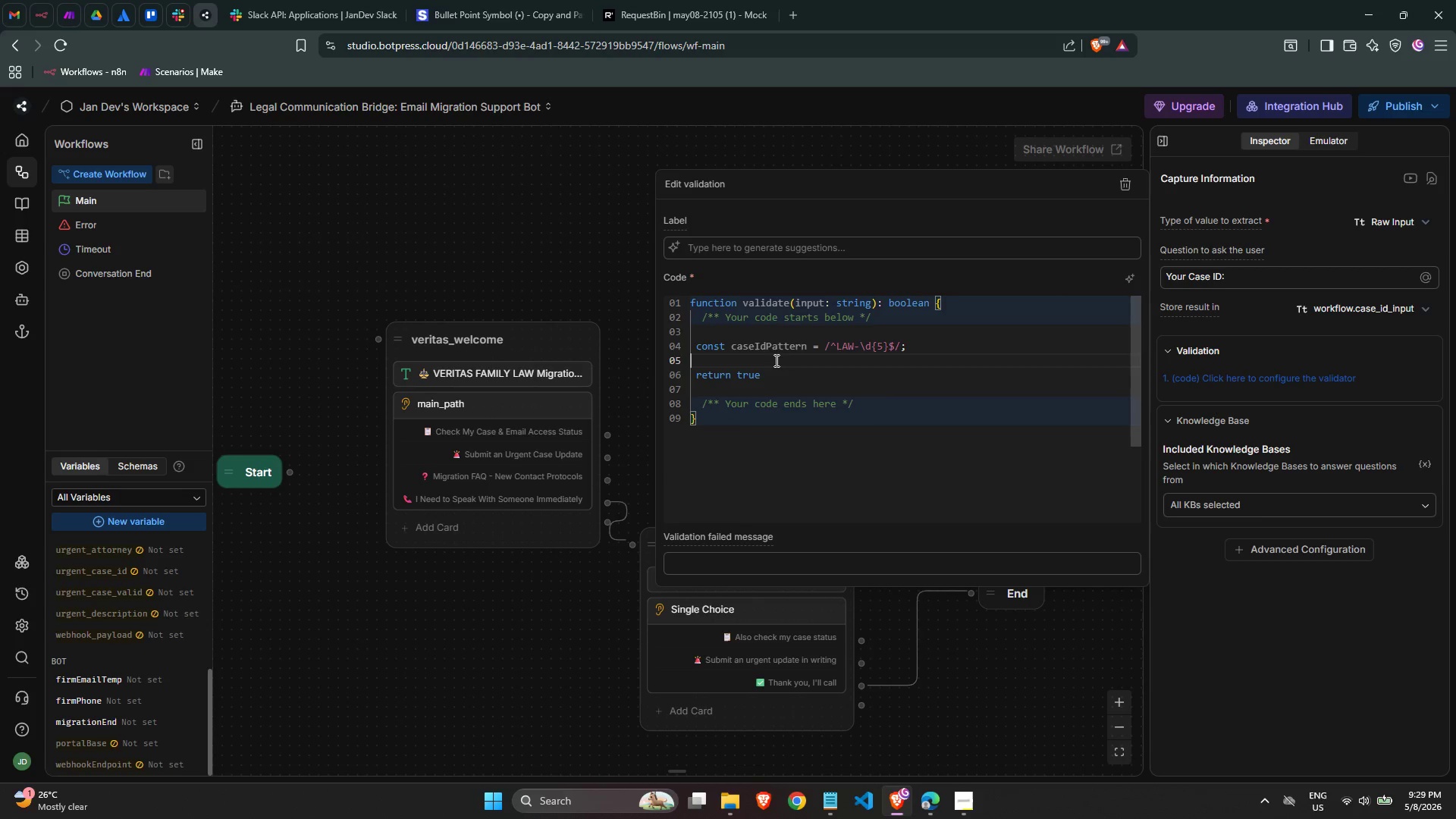 
type( if)
key(Backspace)
key(Backspace)
key(Backspace)
key(Tab)
 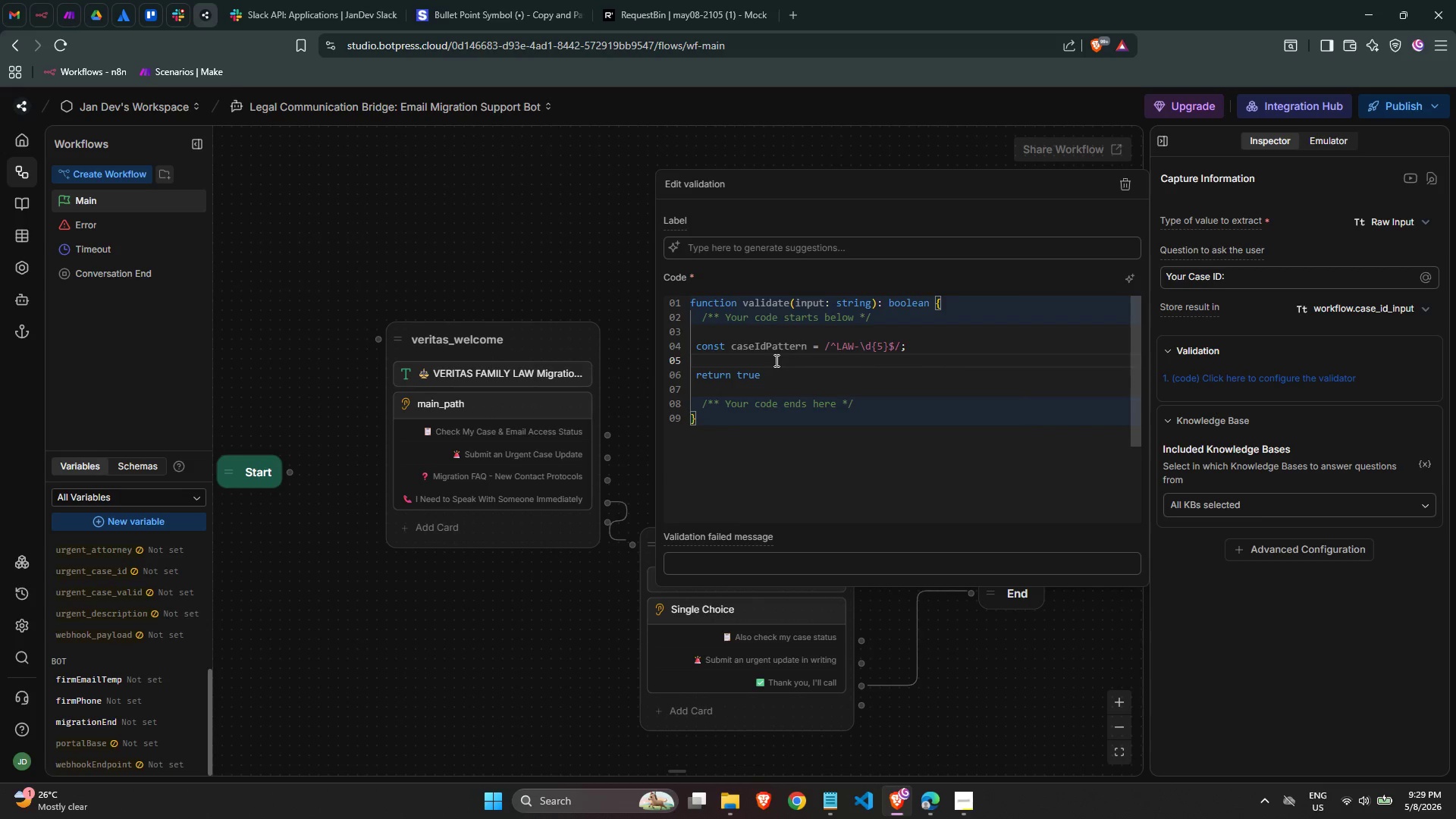 
key(ArrowUp)
 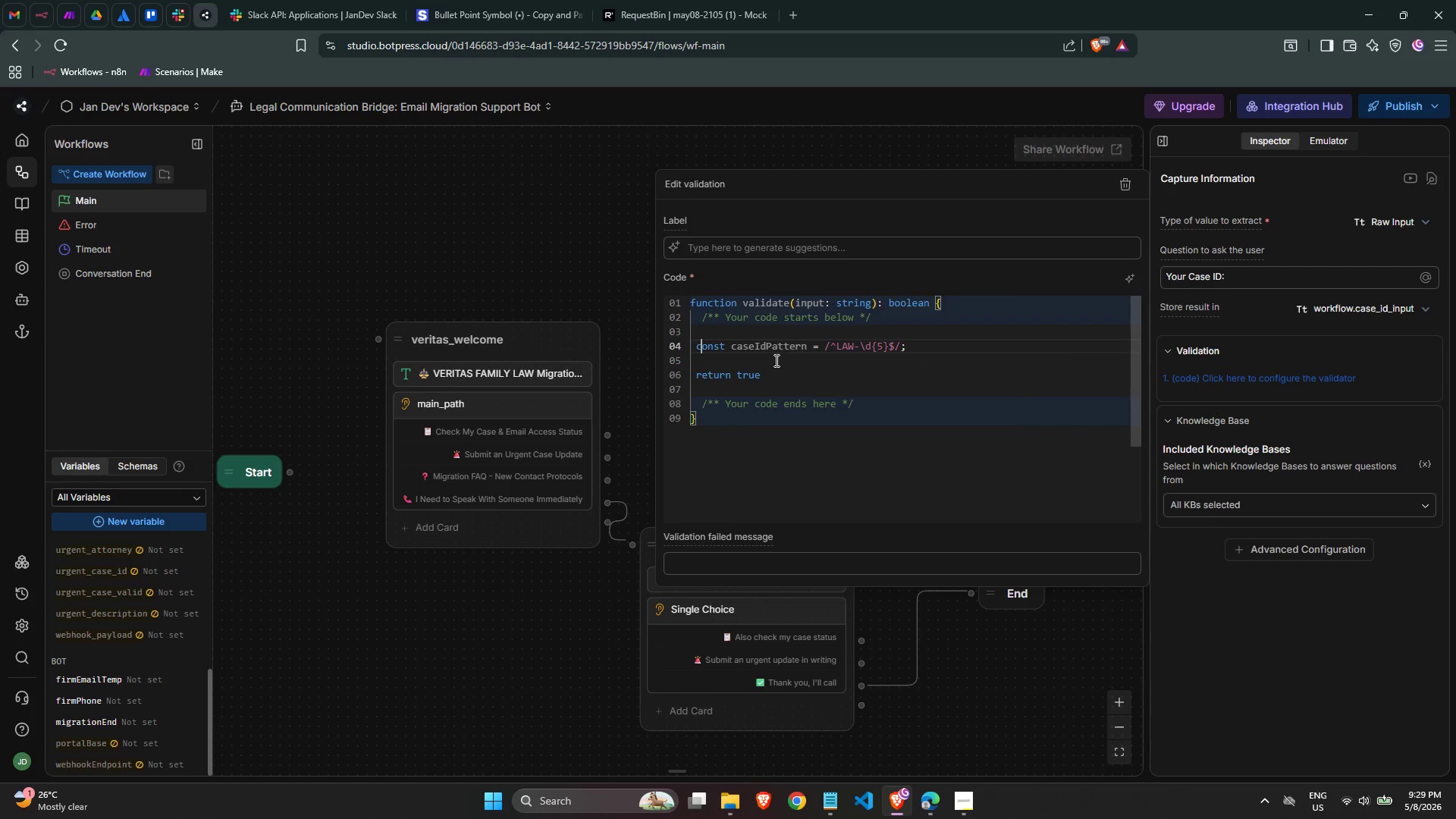 
key(ArrowLeft)
 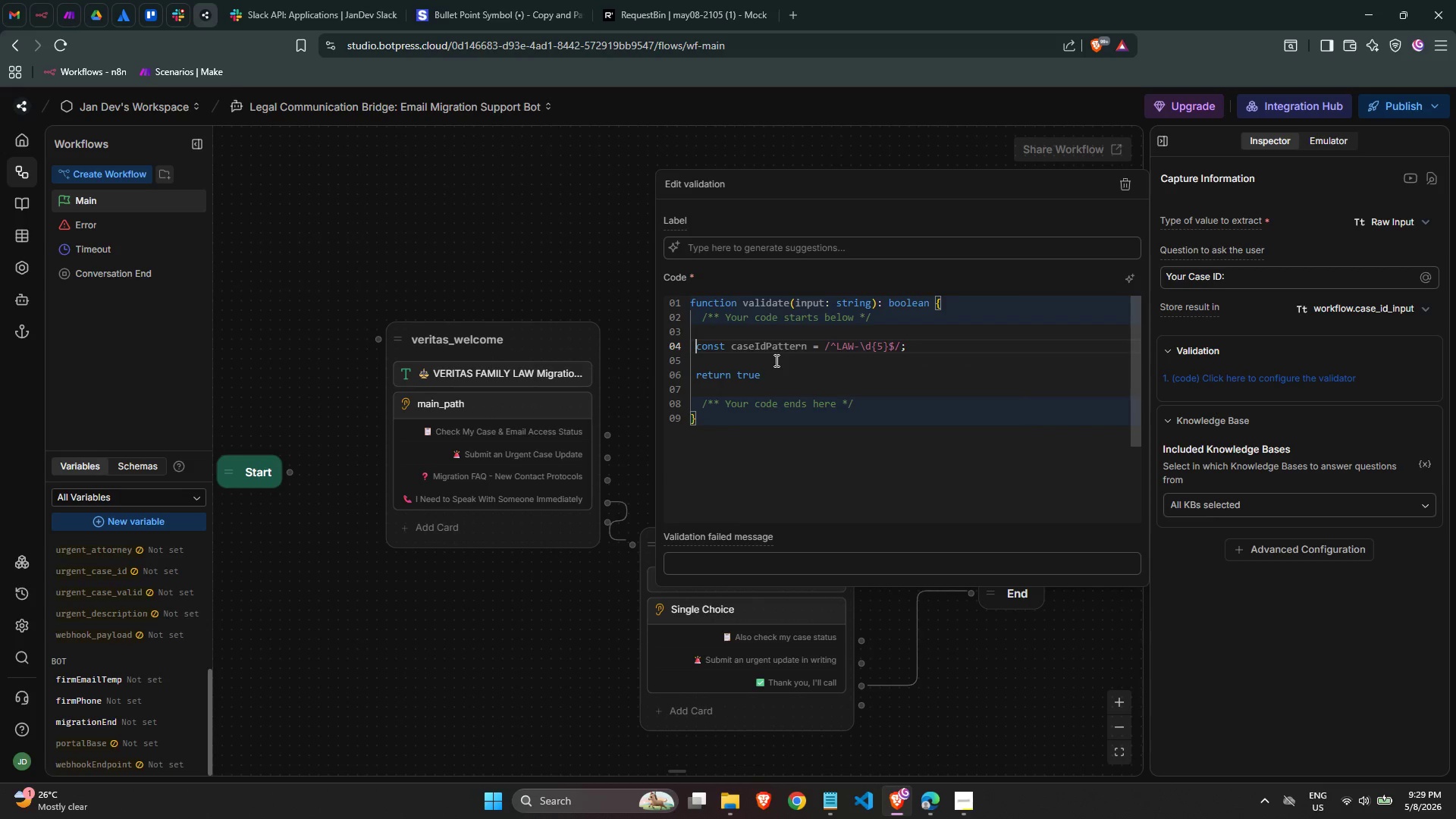 
key(Backspace)
 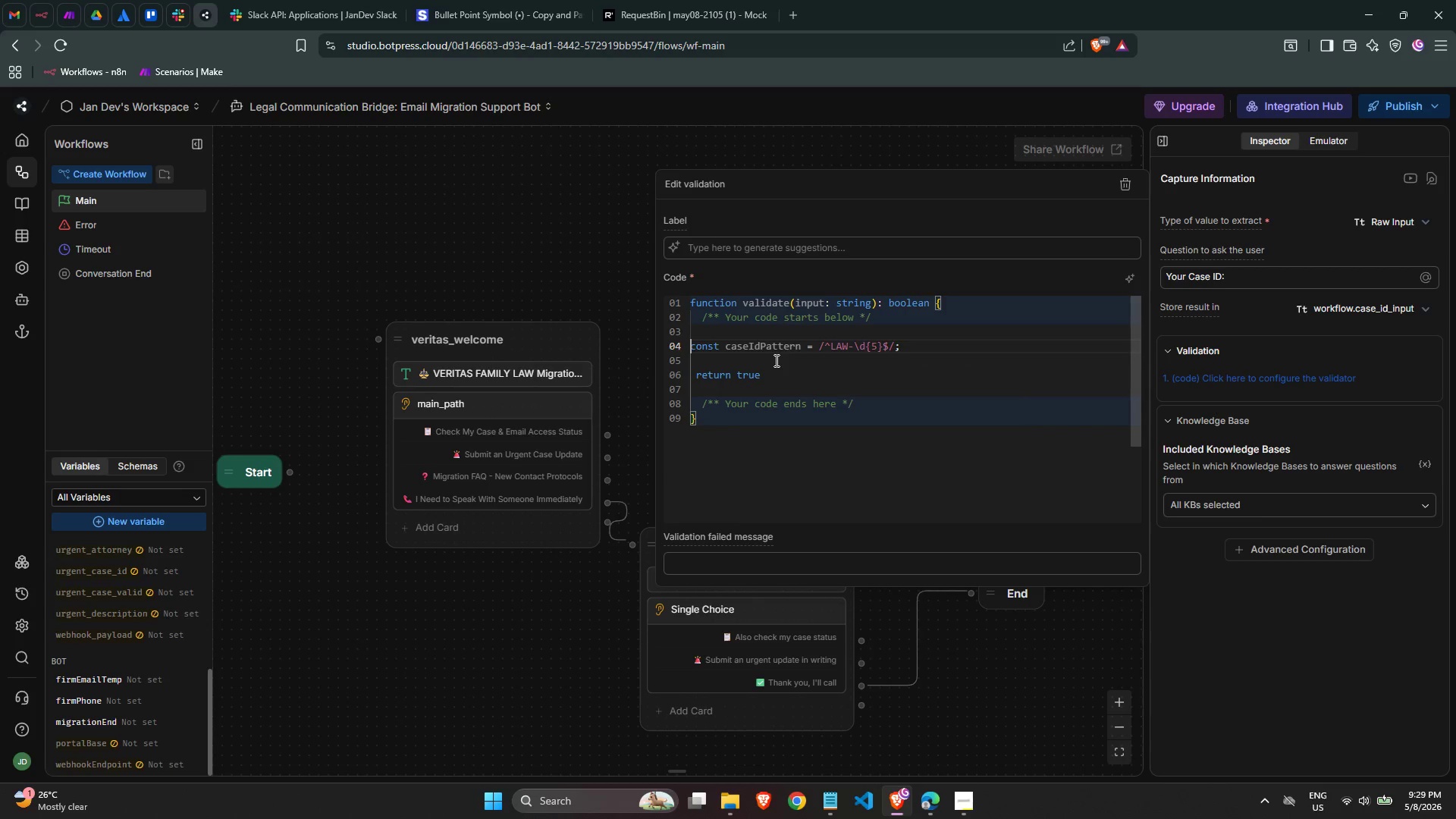 
key(Tab)
 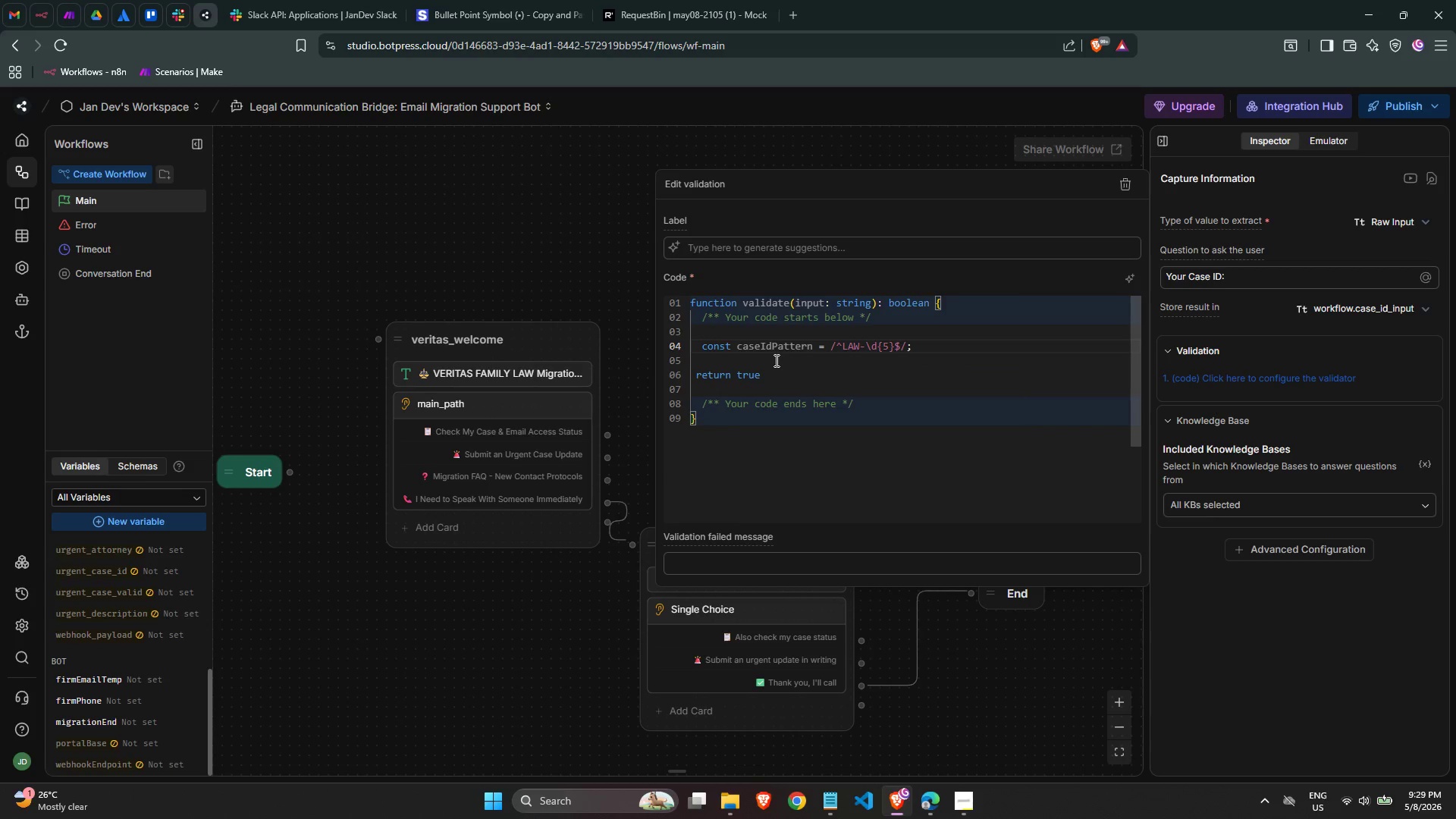 
key(ArrowDown)
 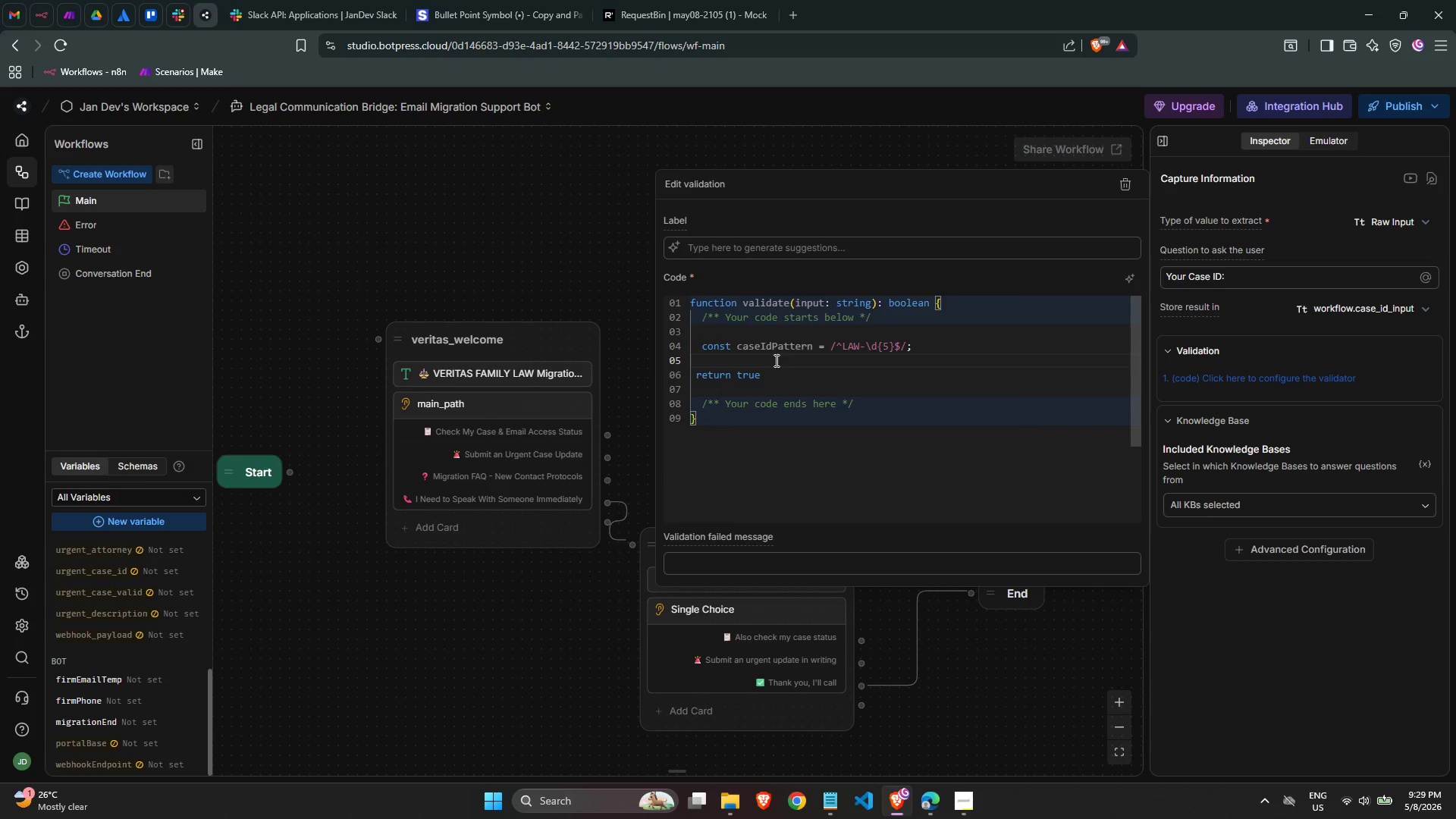 
key(ArrowRight)
 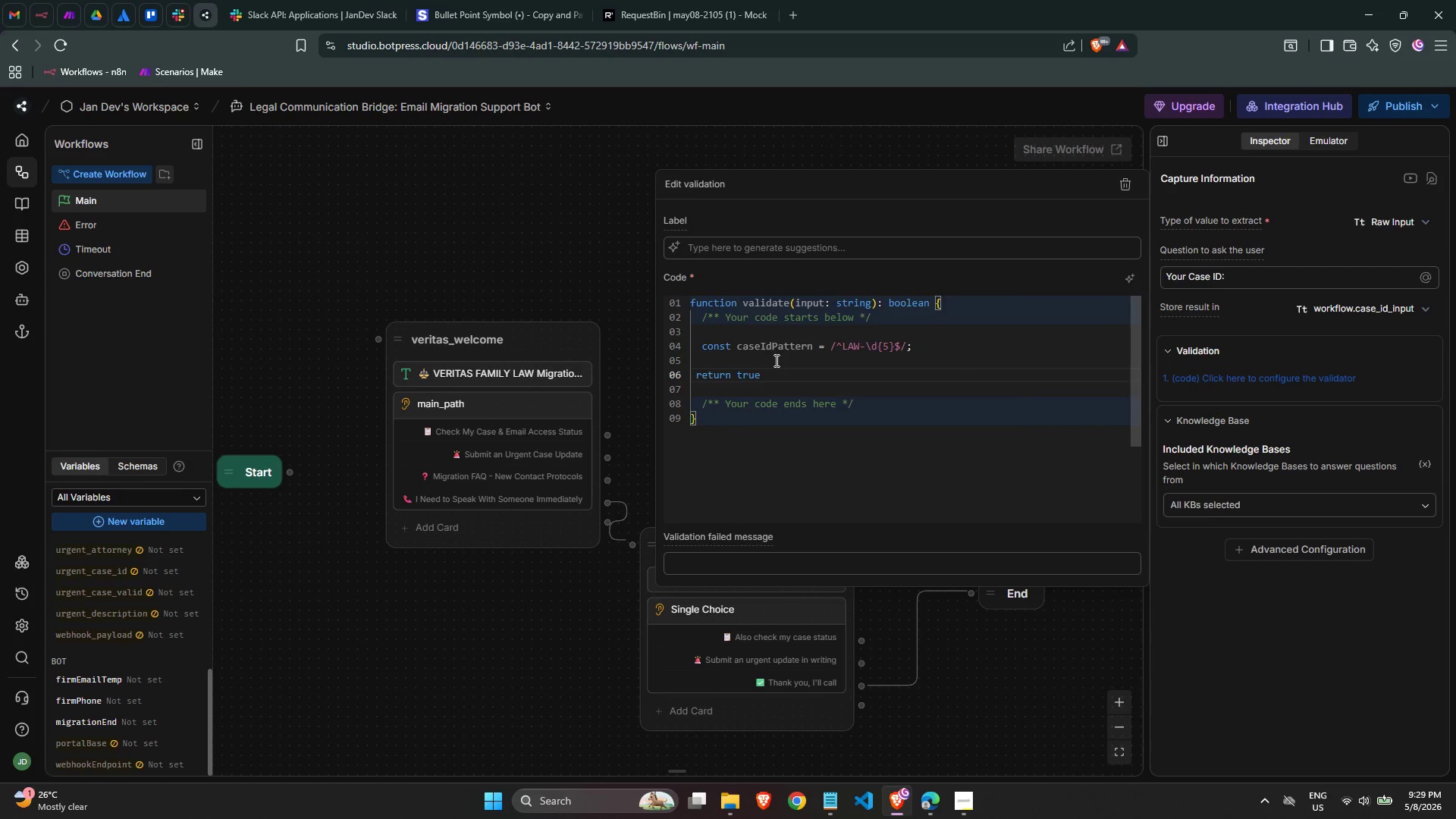 
key(ArrowLeft)
 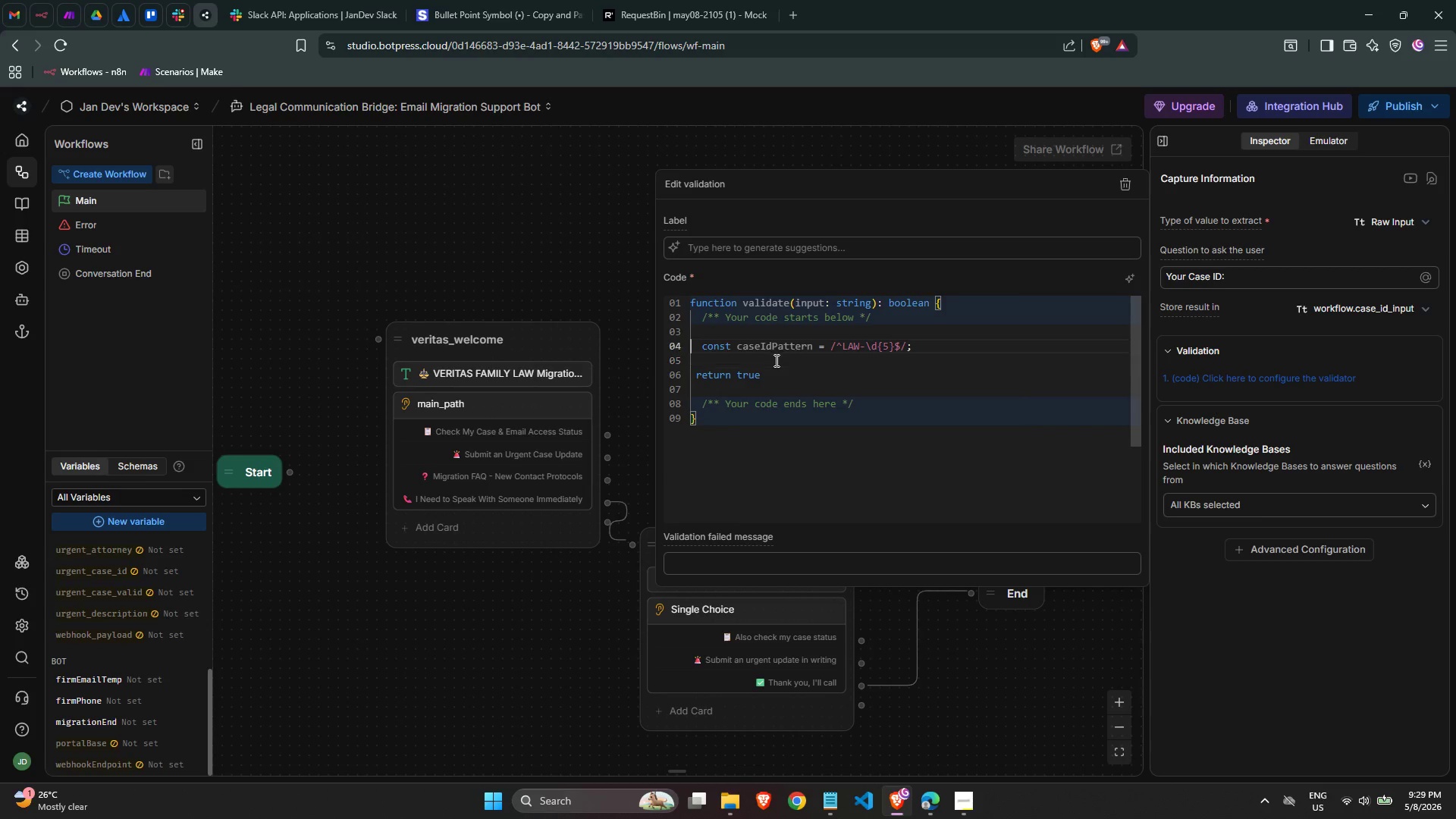 
key(ArrowUp)
 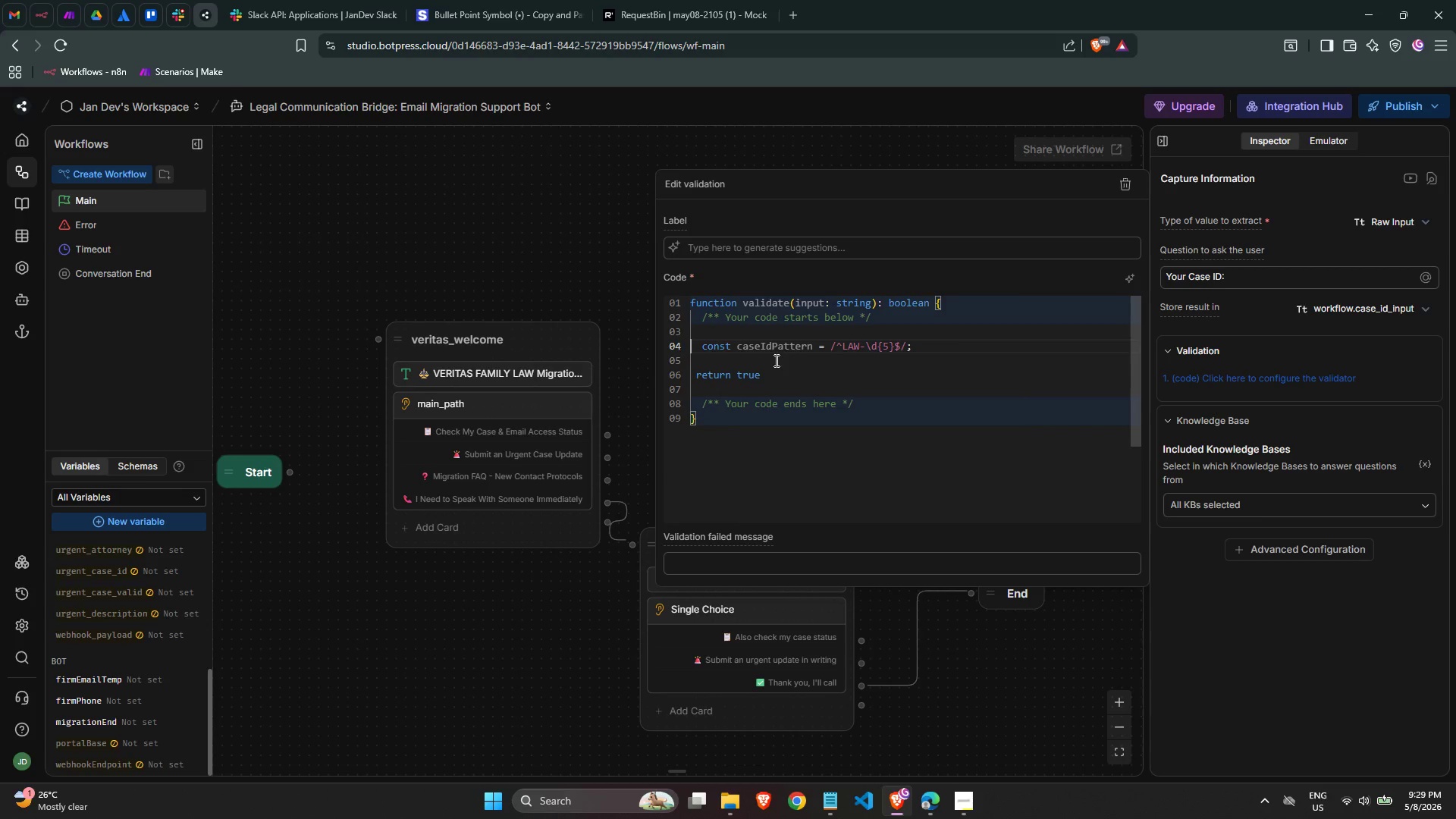 
key(ArrowDown)
 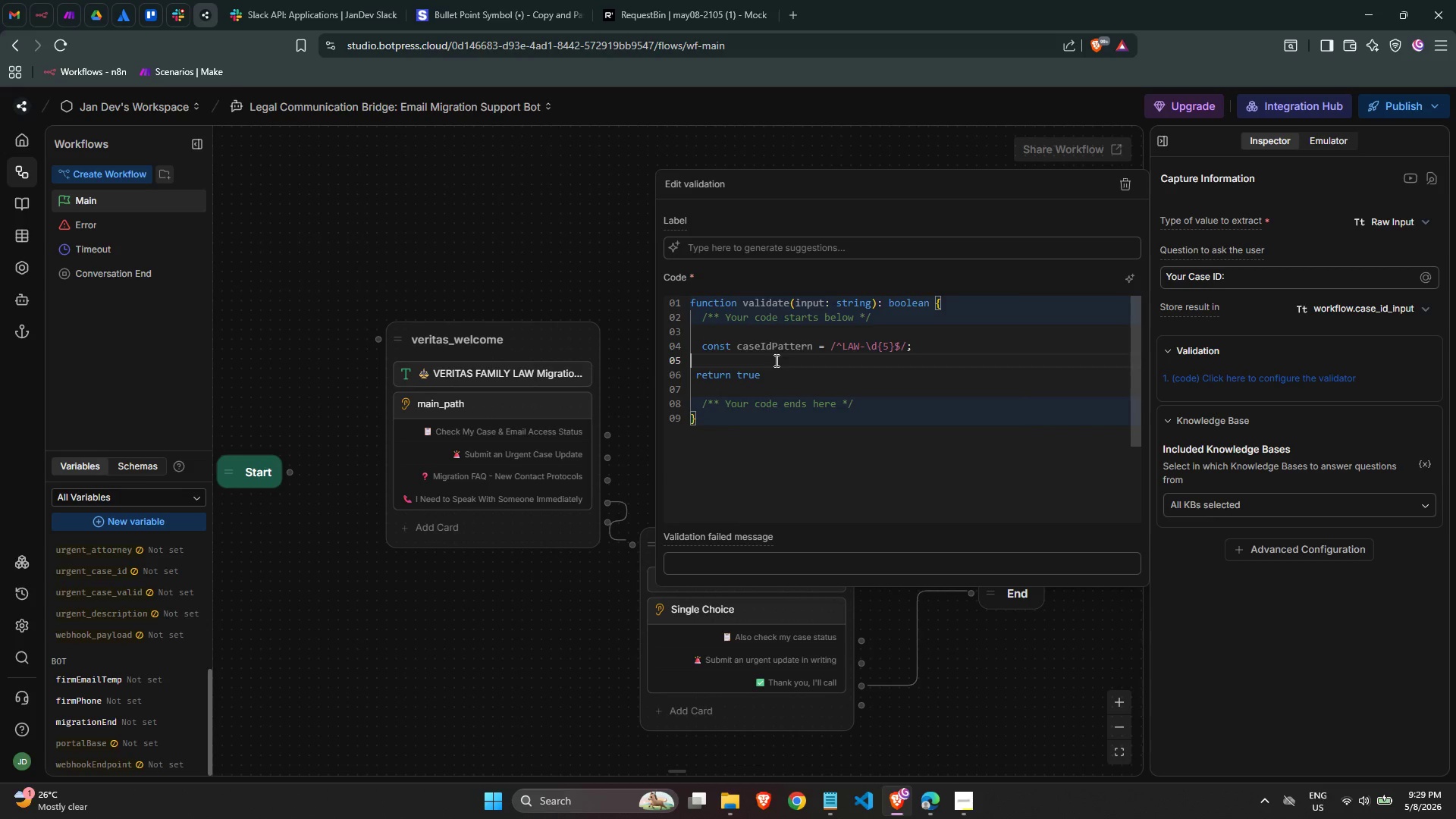 
key(ArrowDown)
 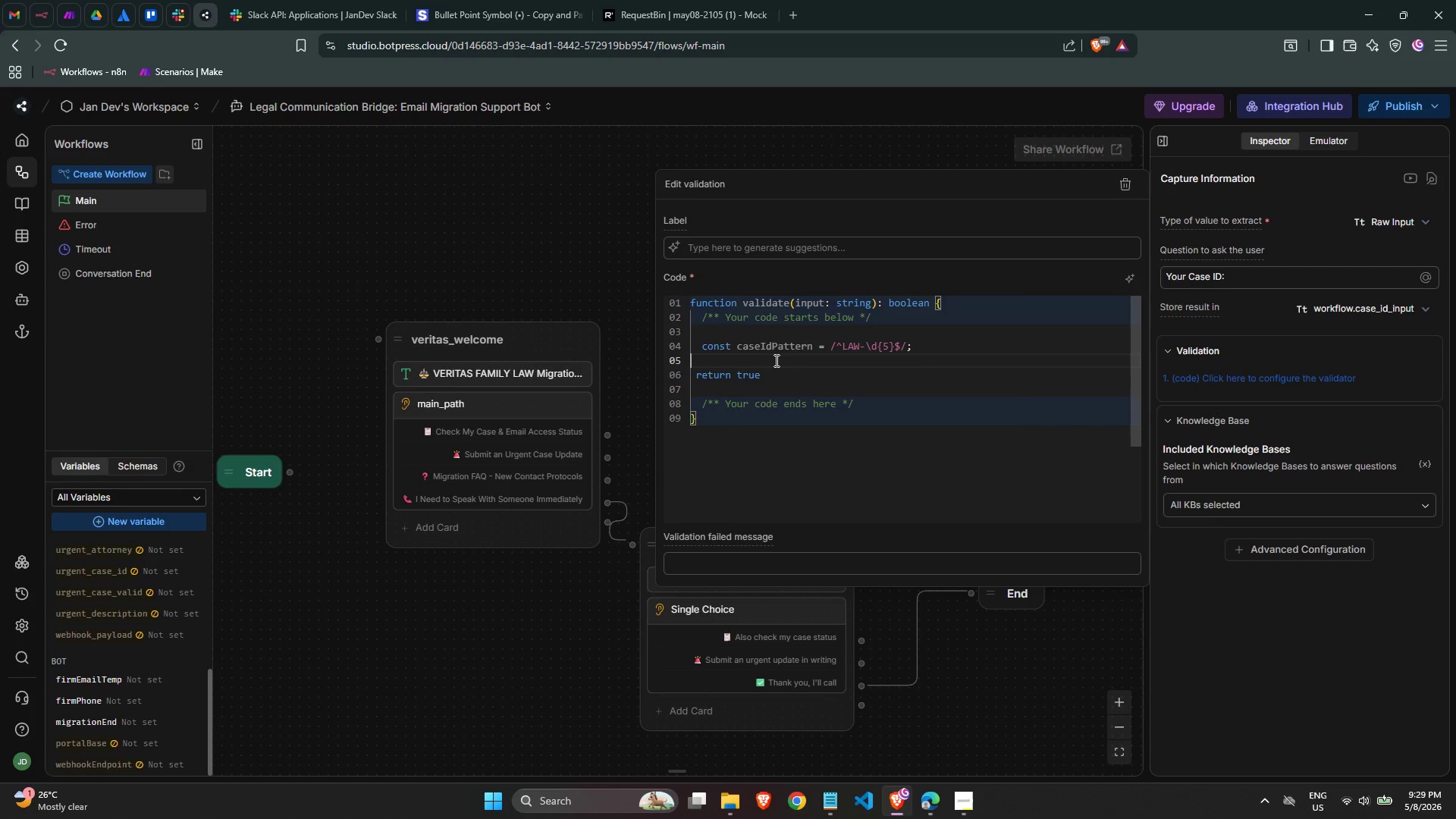 
key(ArrowLeft)
 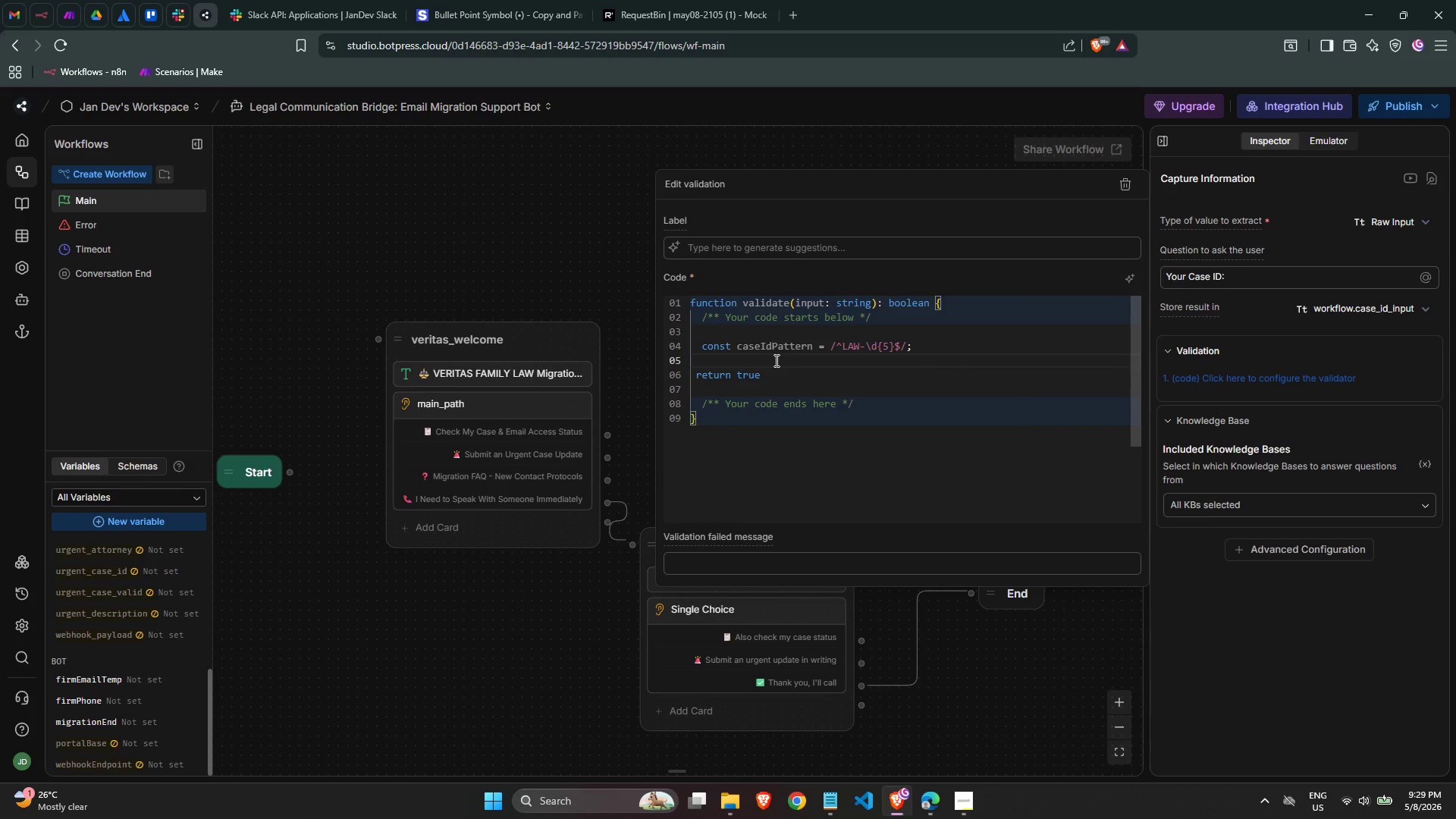 
key(ArrowRight)
 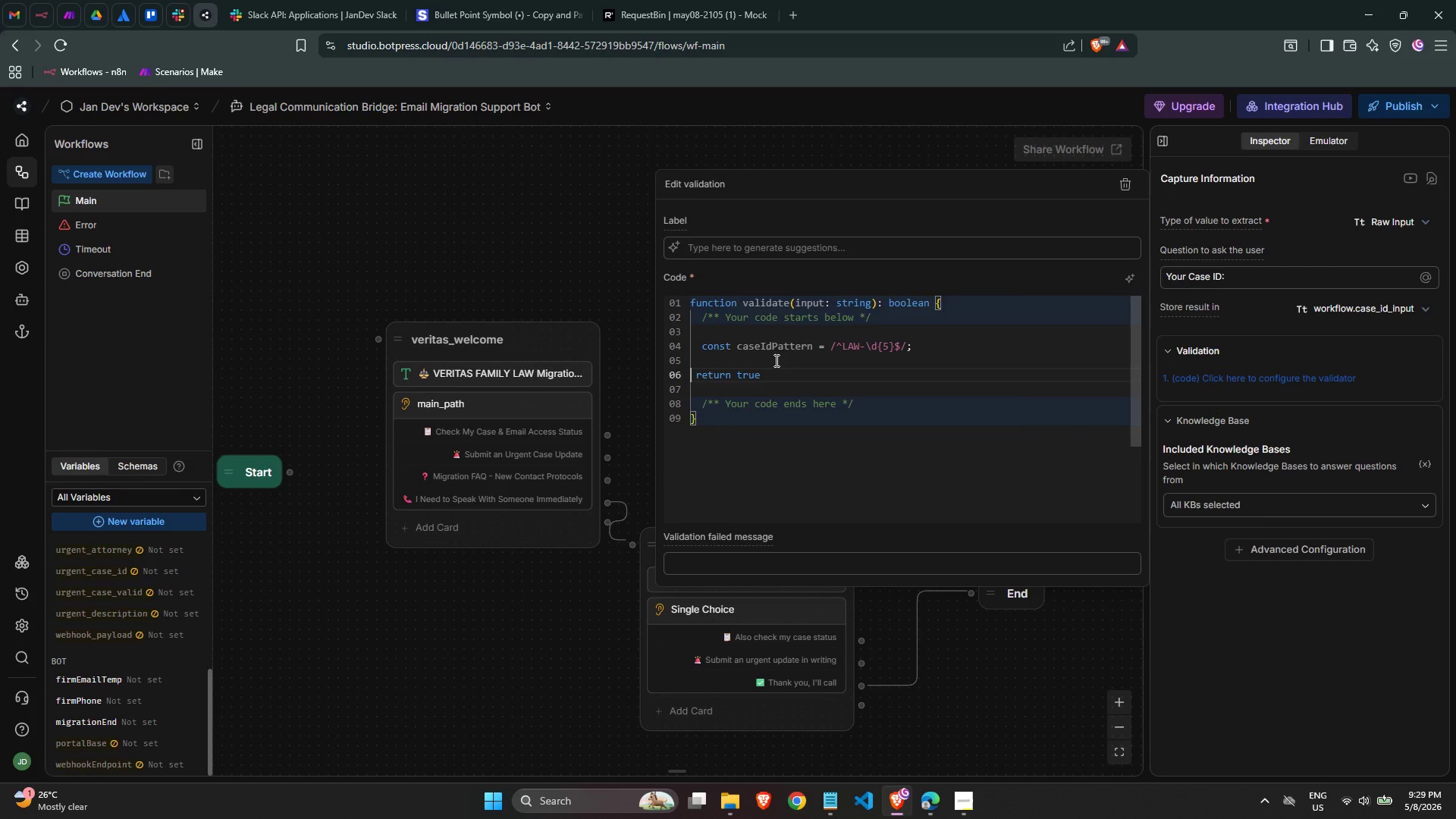 
key(ArrowUp)
 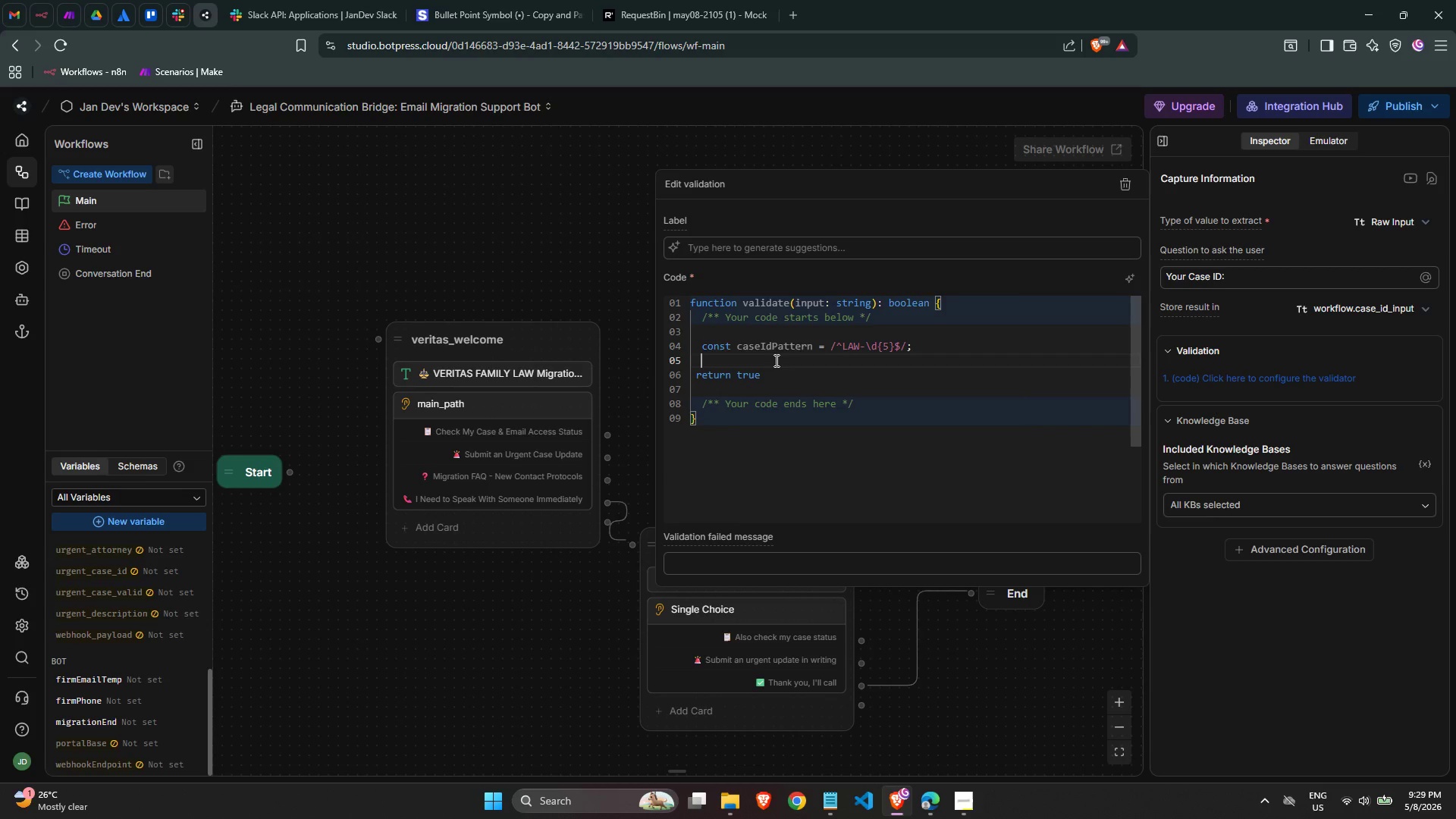 
key(Tab)
type(if (cas)
 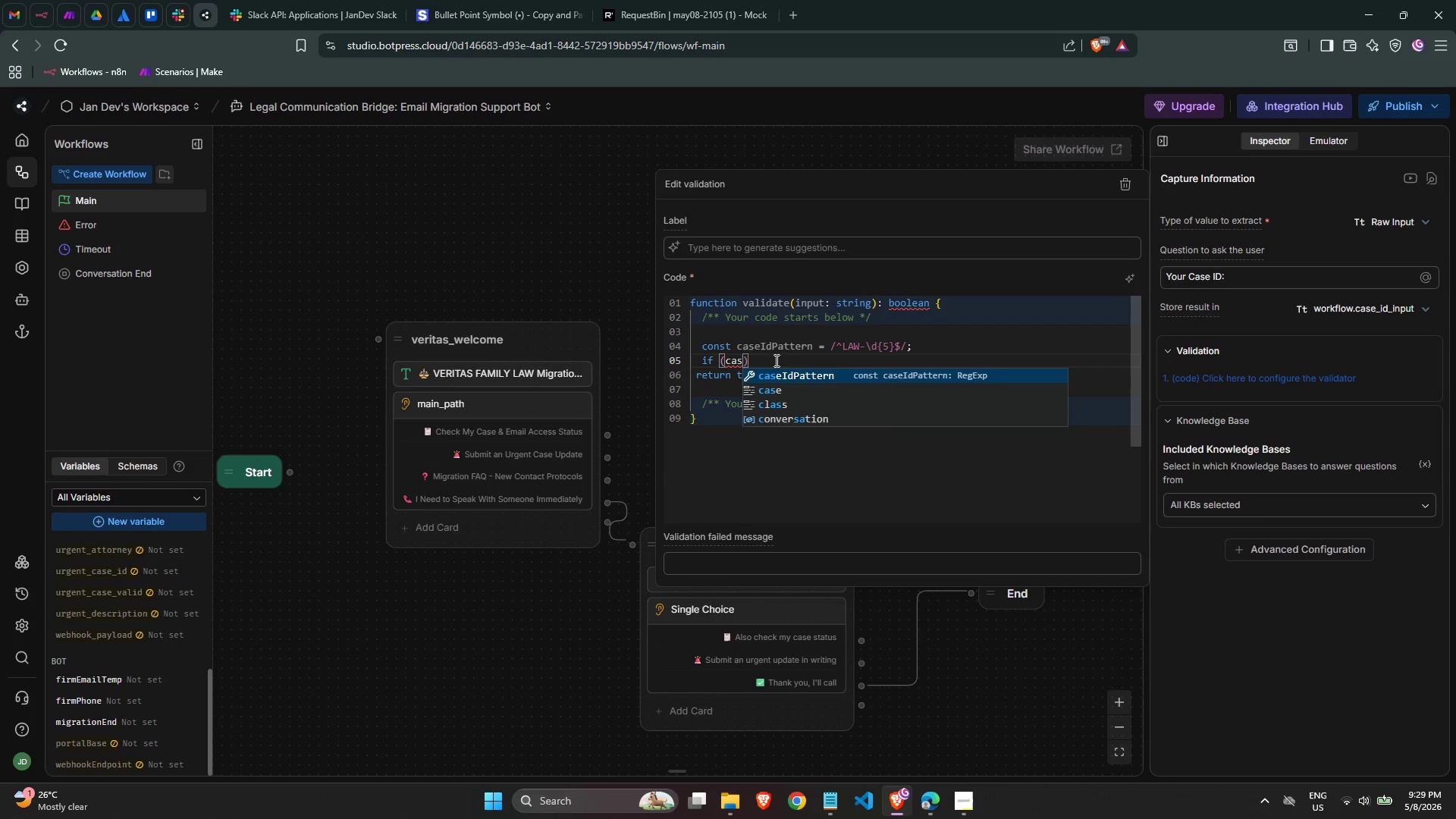 
key(Enter)
 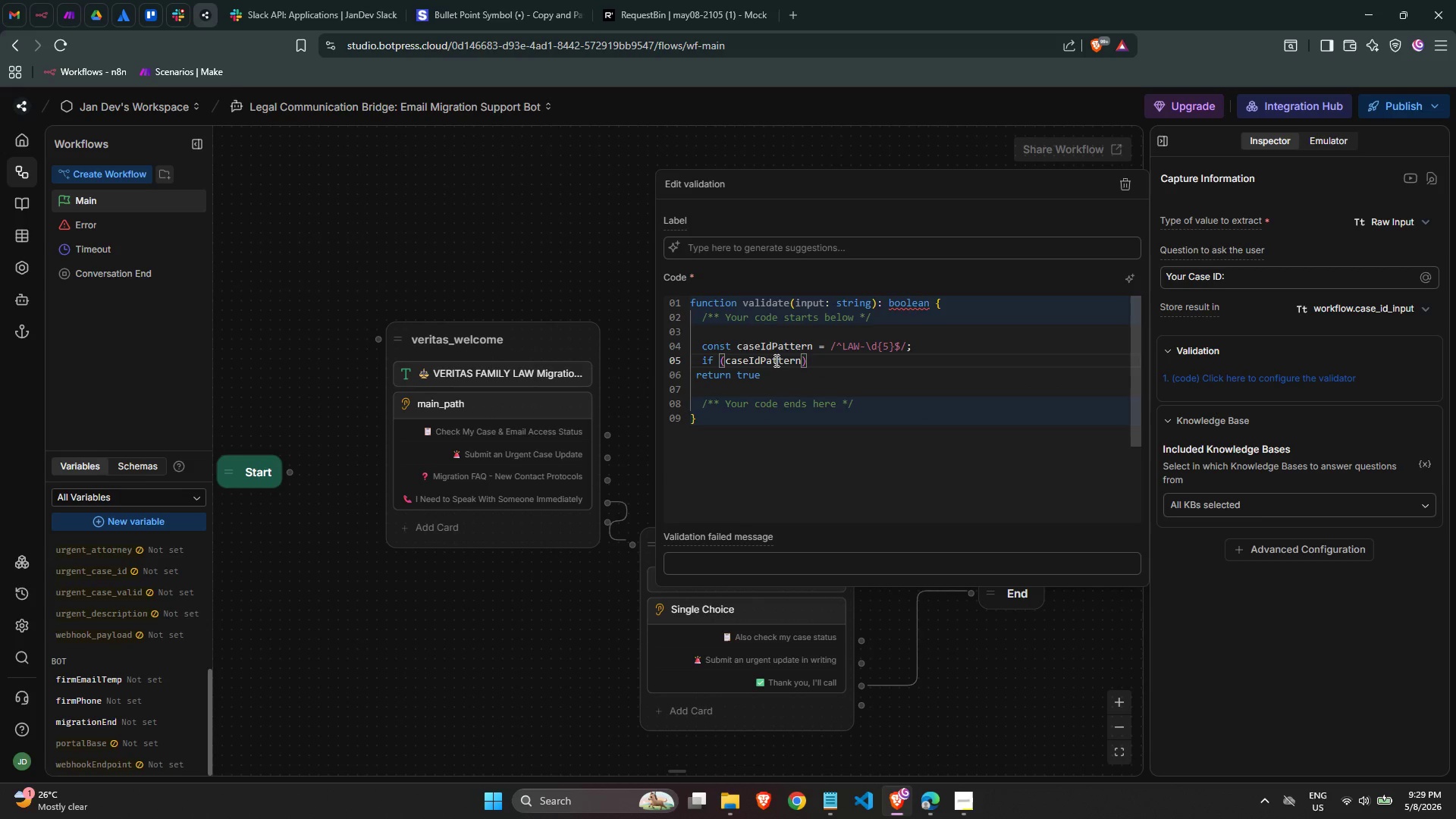 
type(.test)
 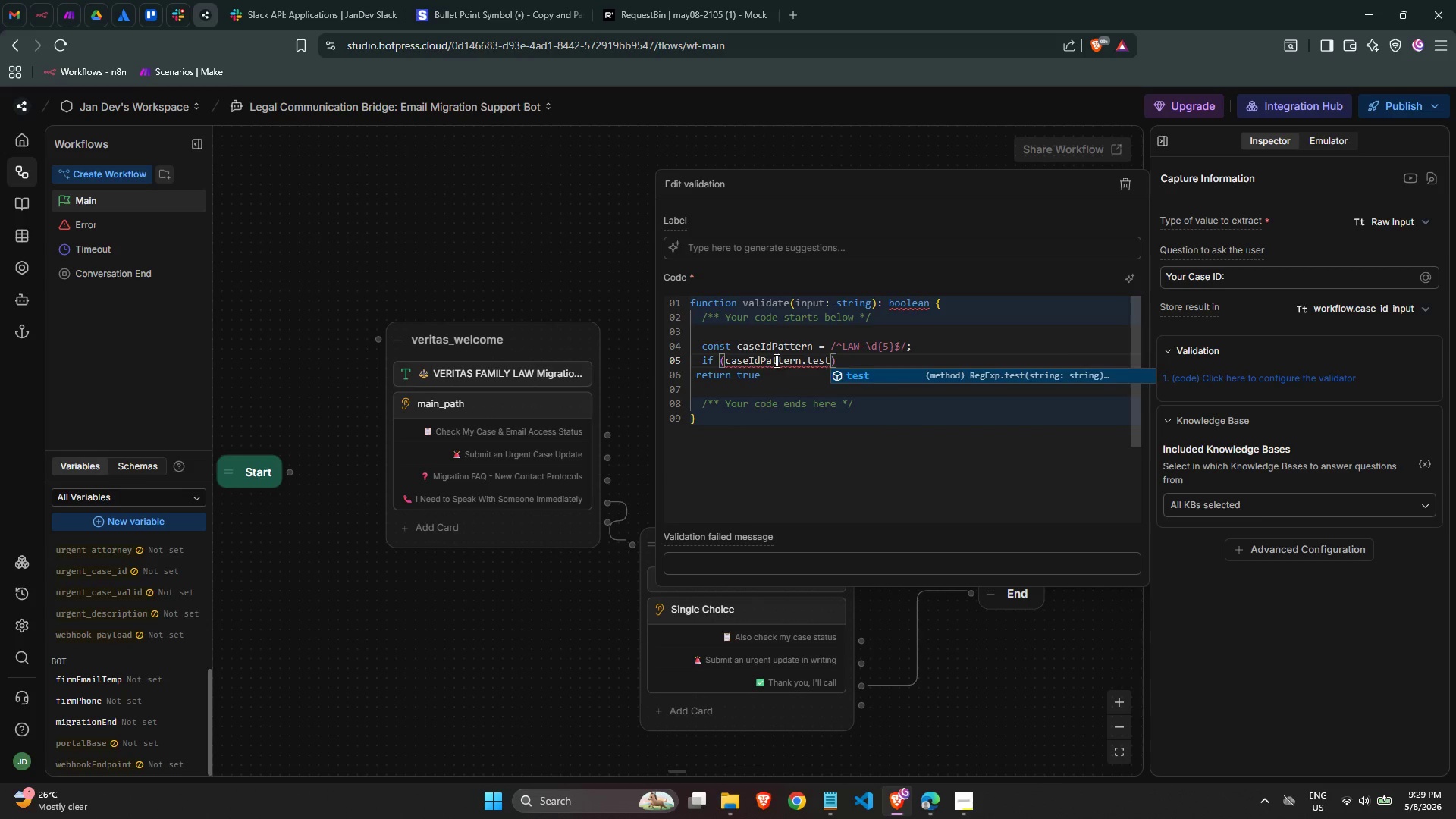 
key(Enter)
 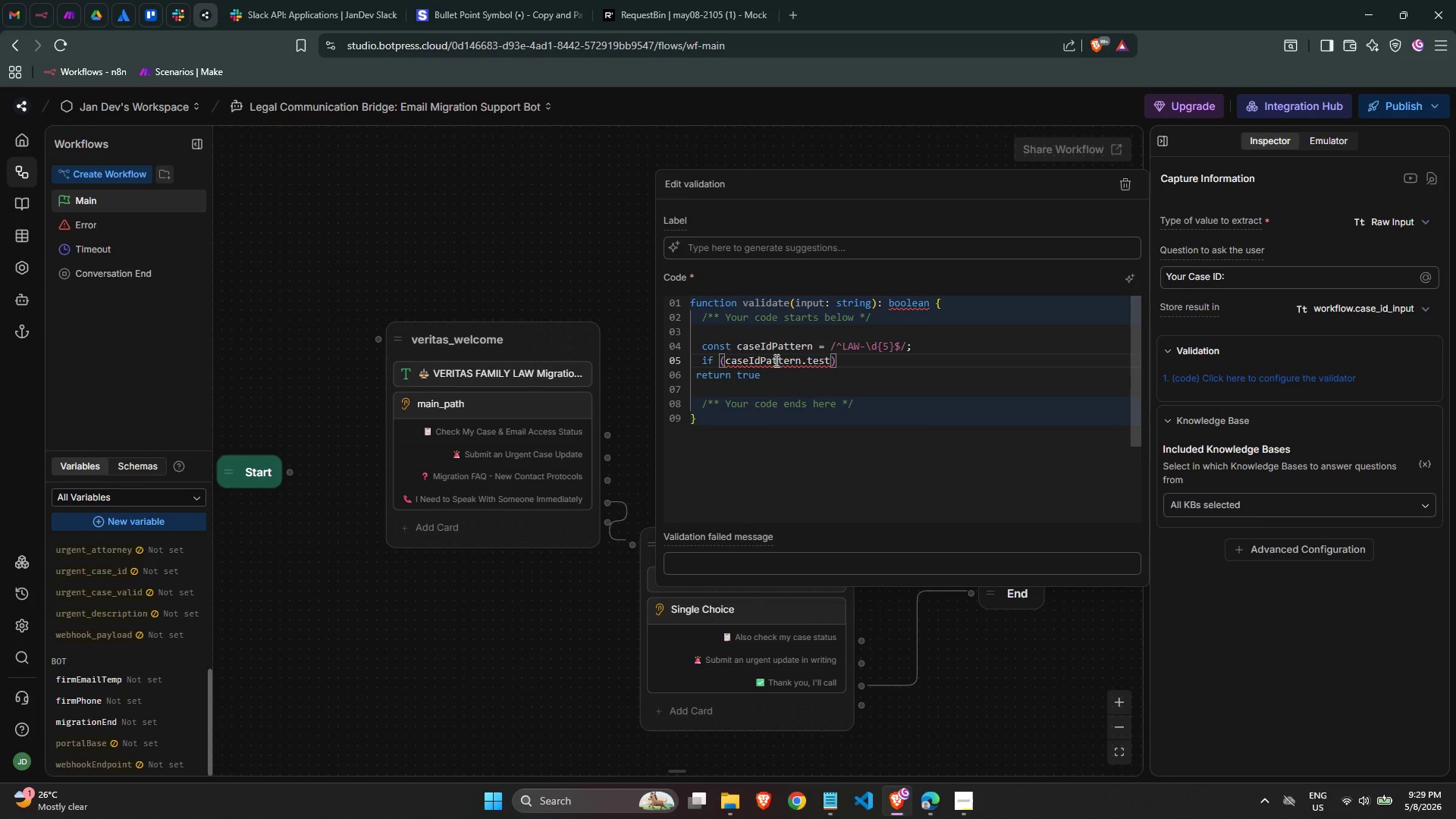 
key(Shift+9)
 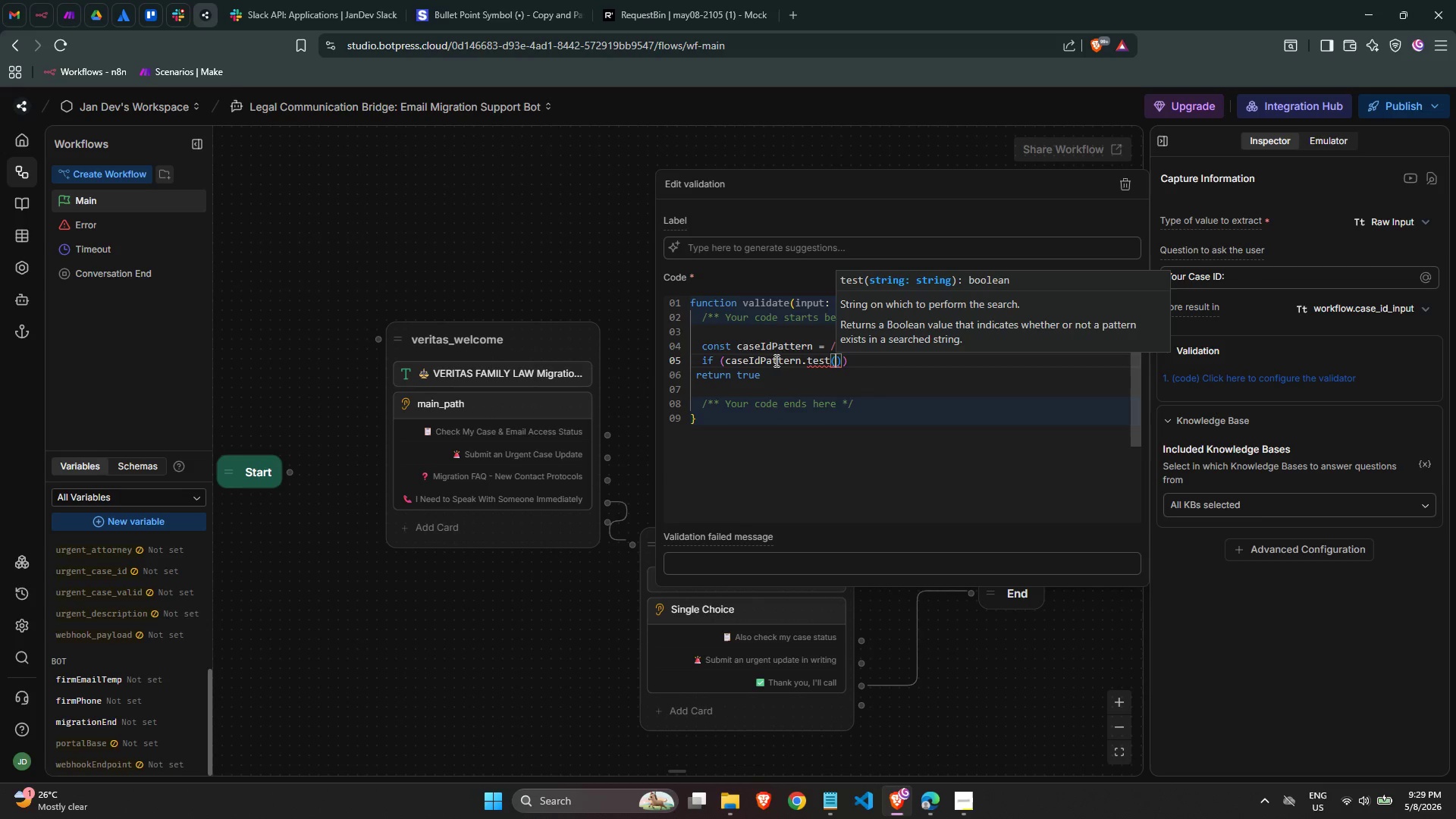 
type(iput)
 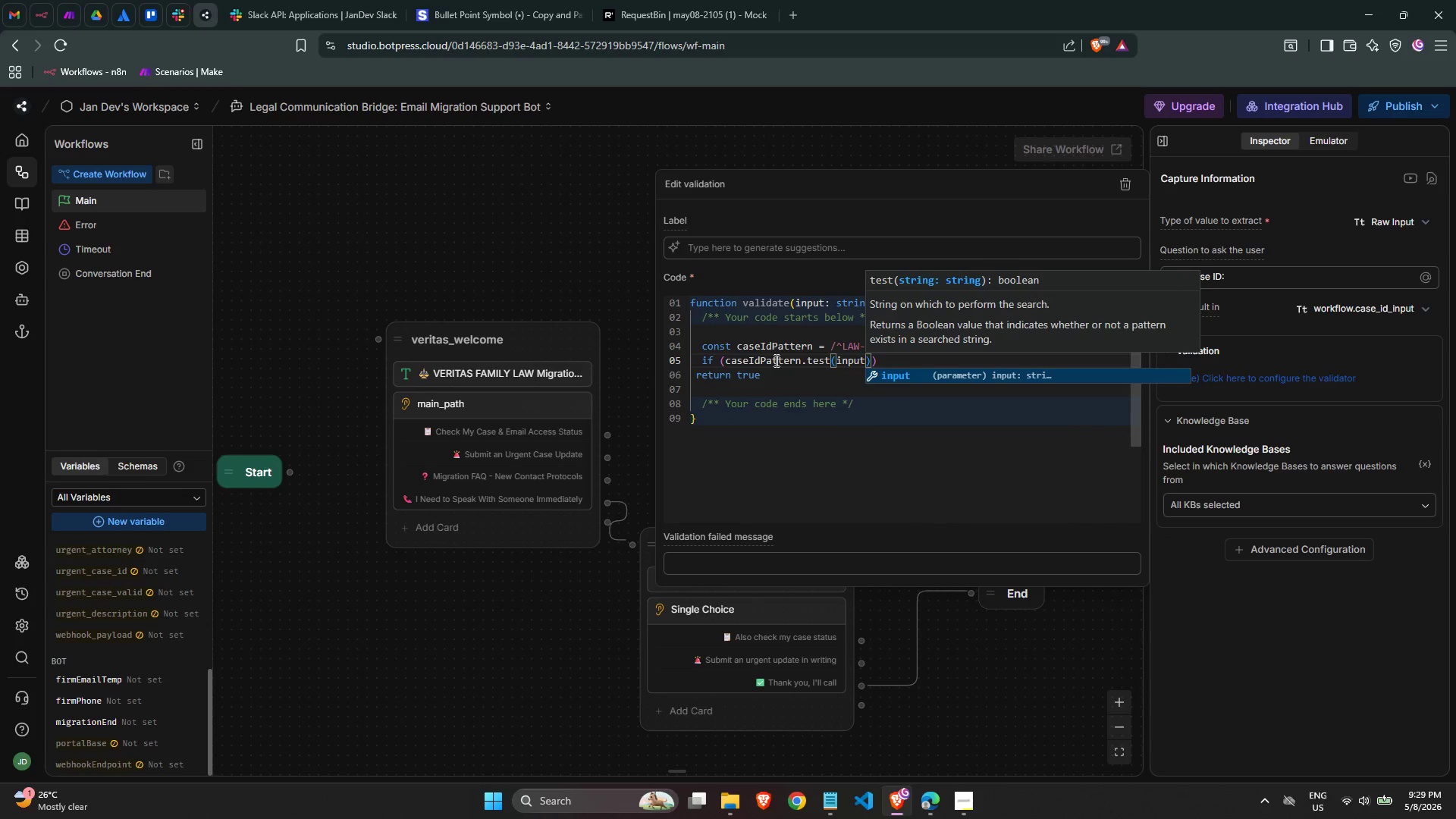 
key(ArrowRight)
 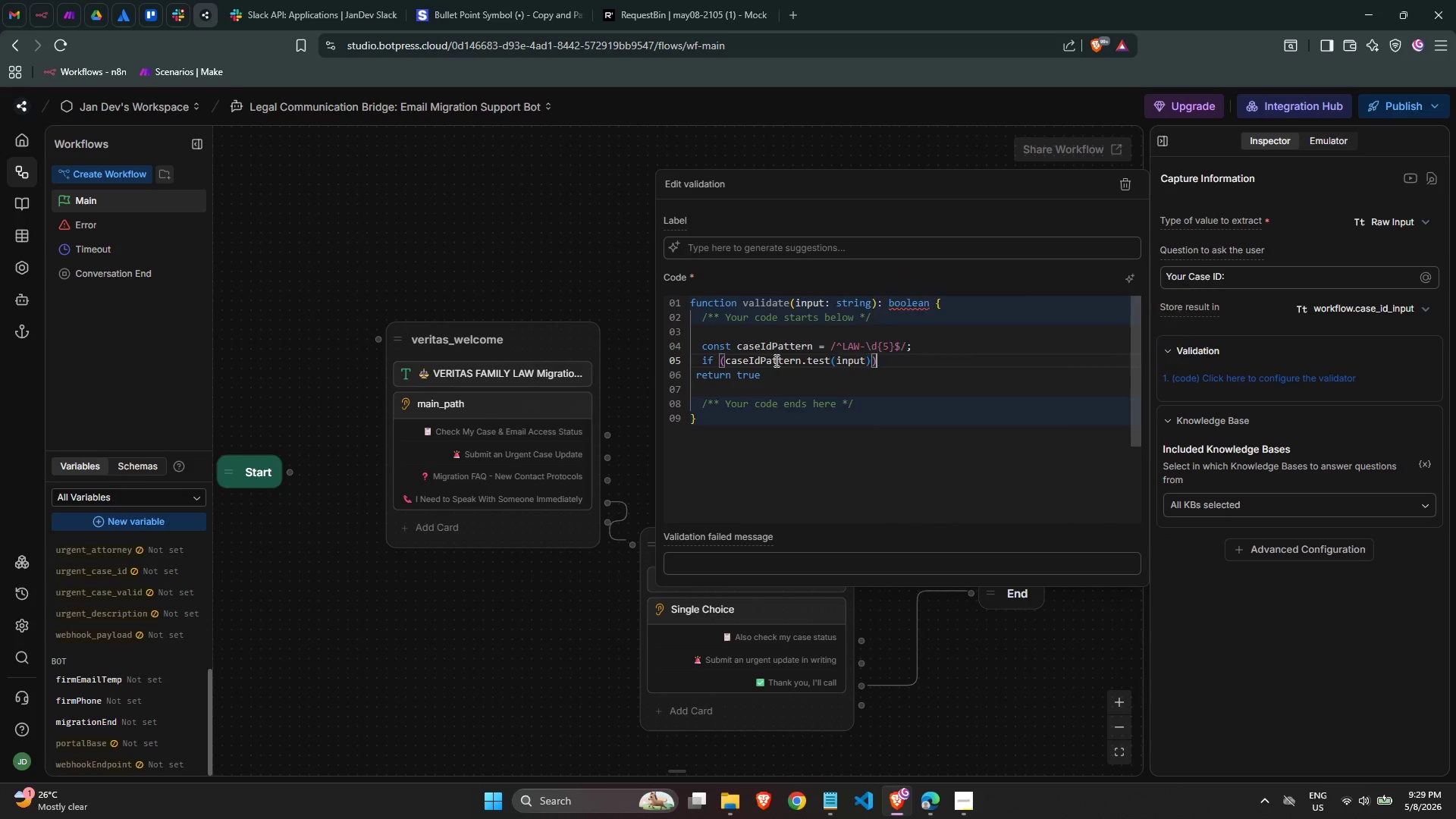 
key(ArrowRight)
 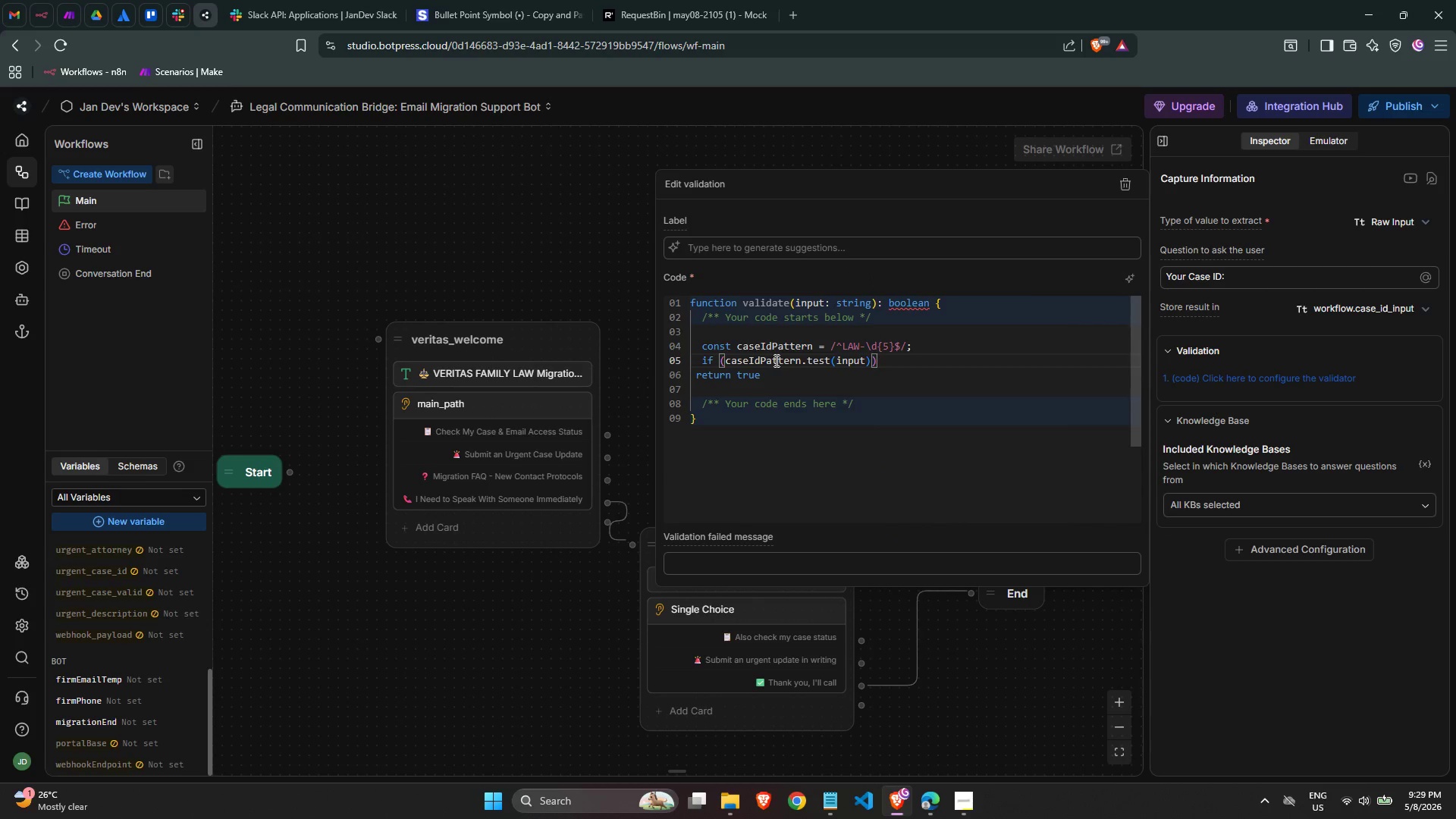 
key(Space)
 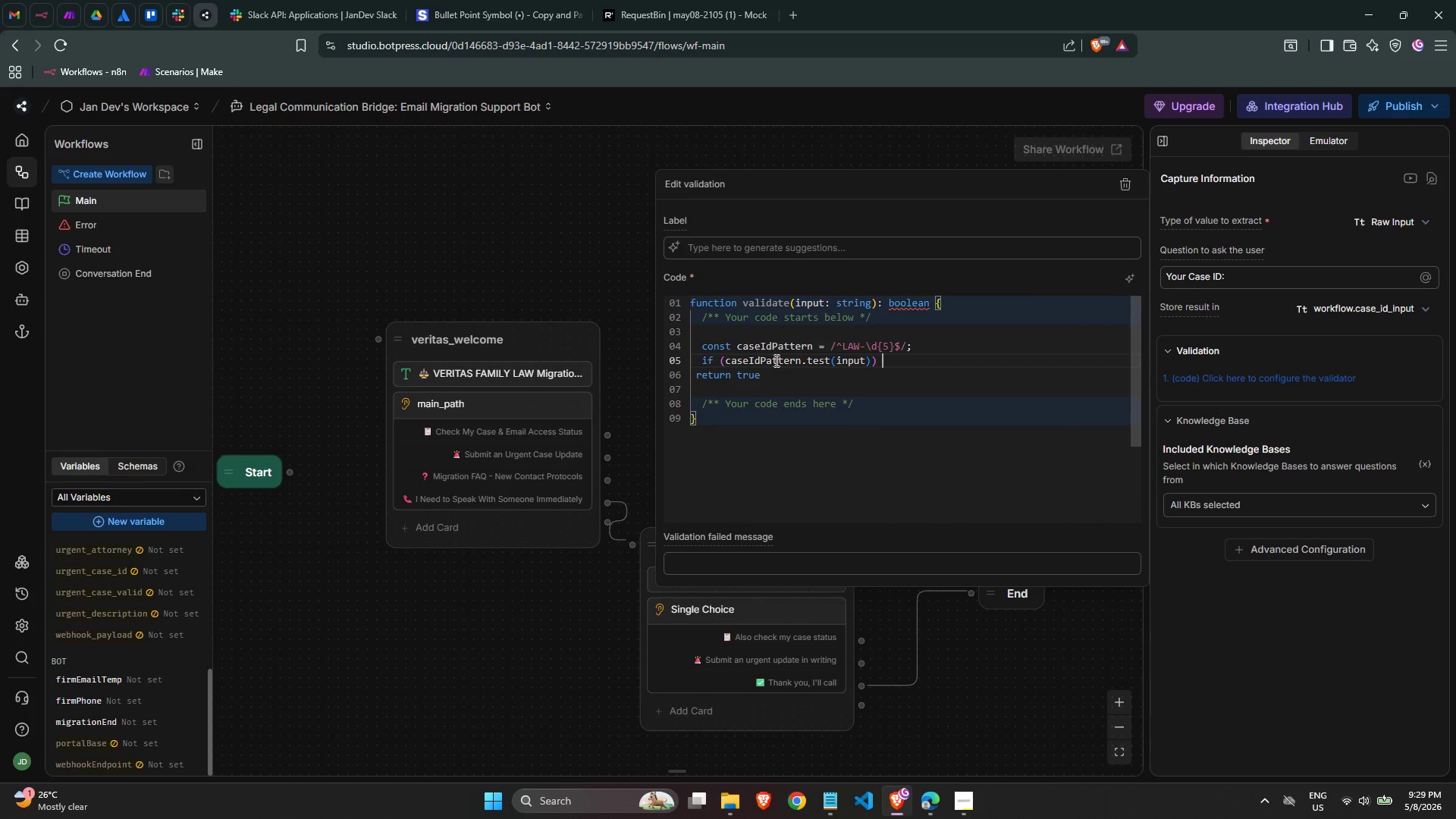 
key(Shift+BracketLeft)
 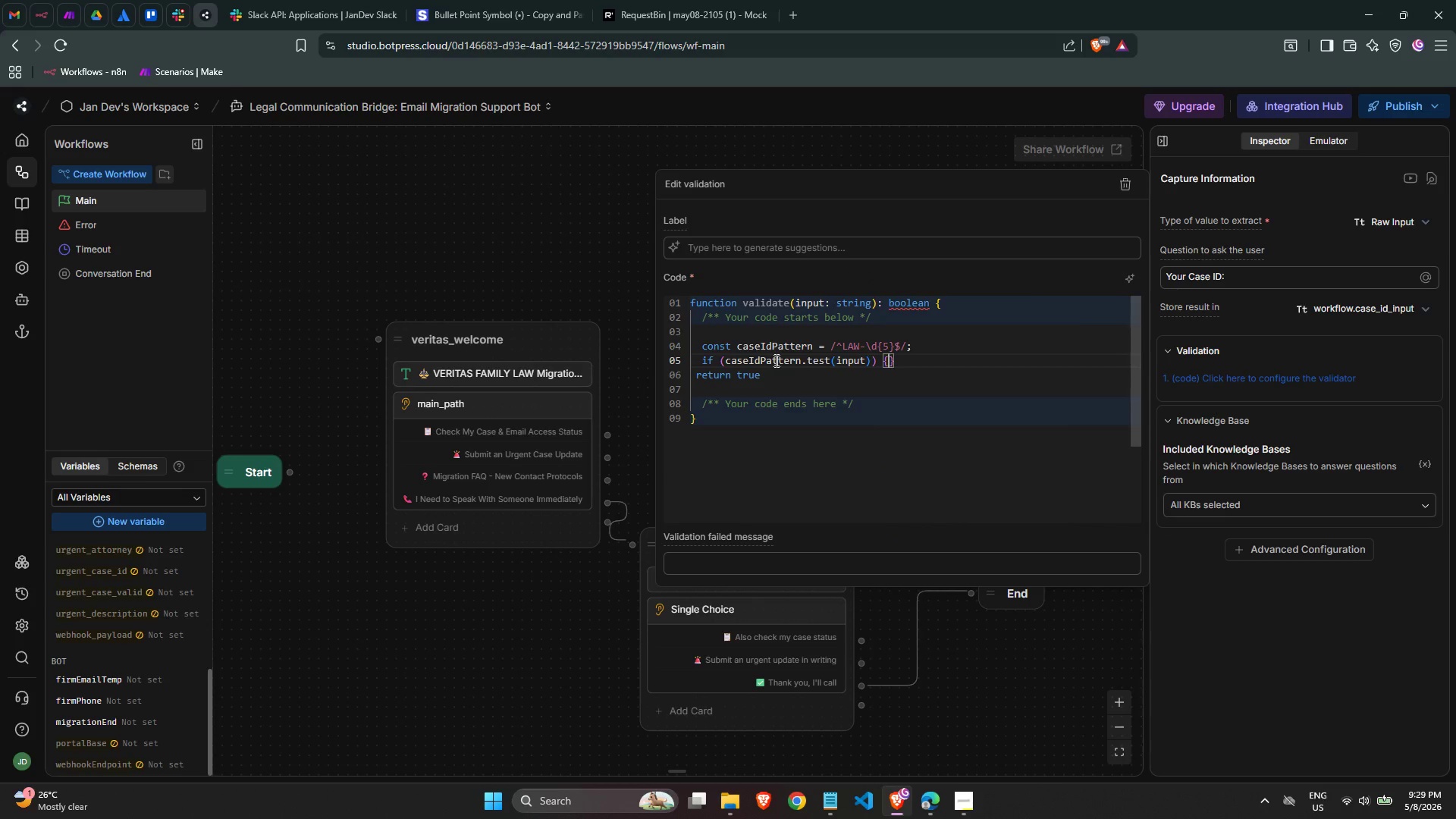 
key(Enter)
 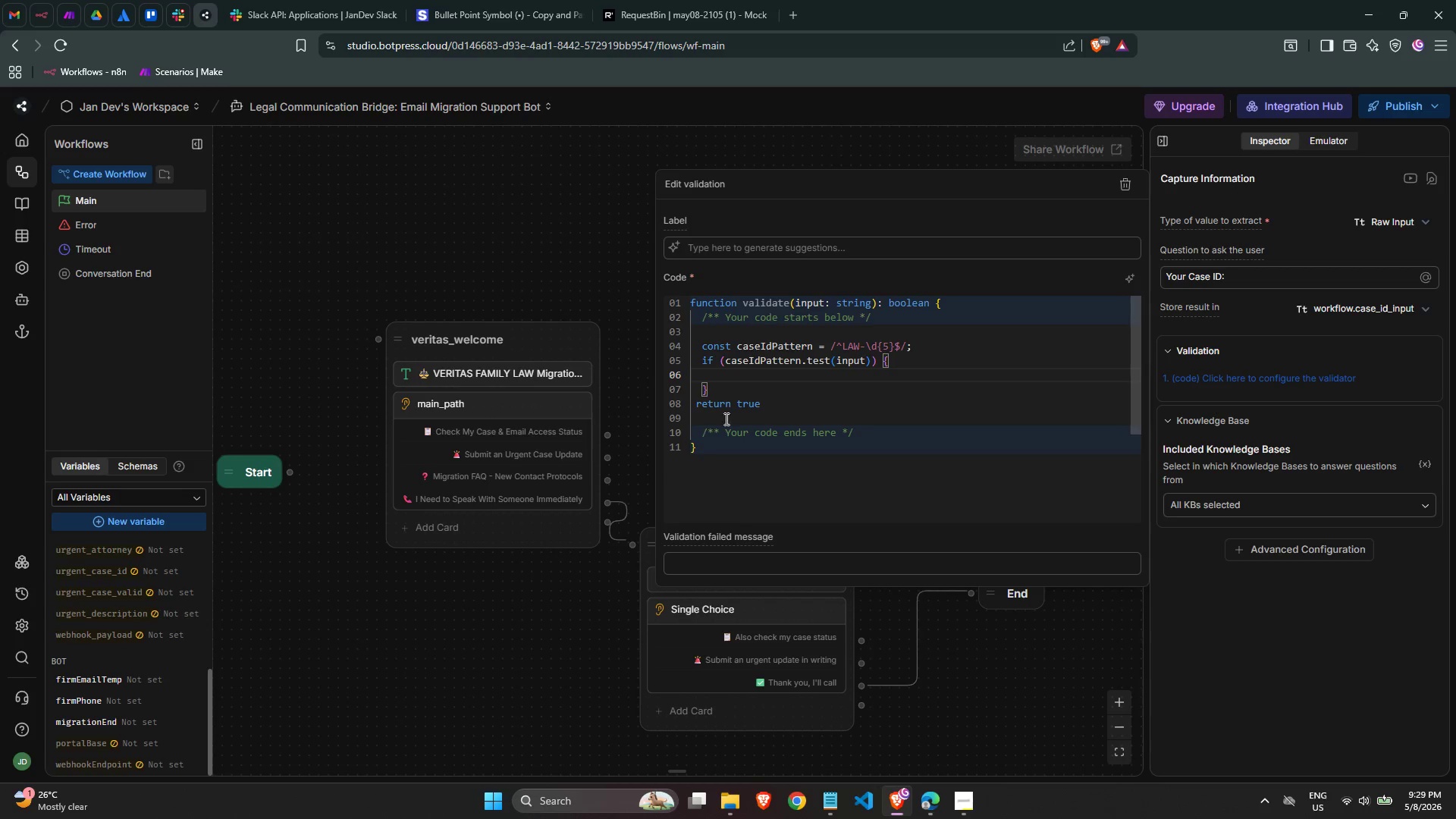 
left_click_drag(start_coordinate=[772, 406], to_coordinate=[696, 404])
 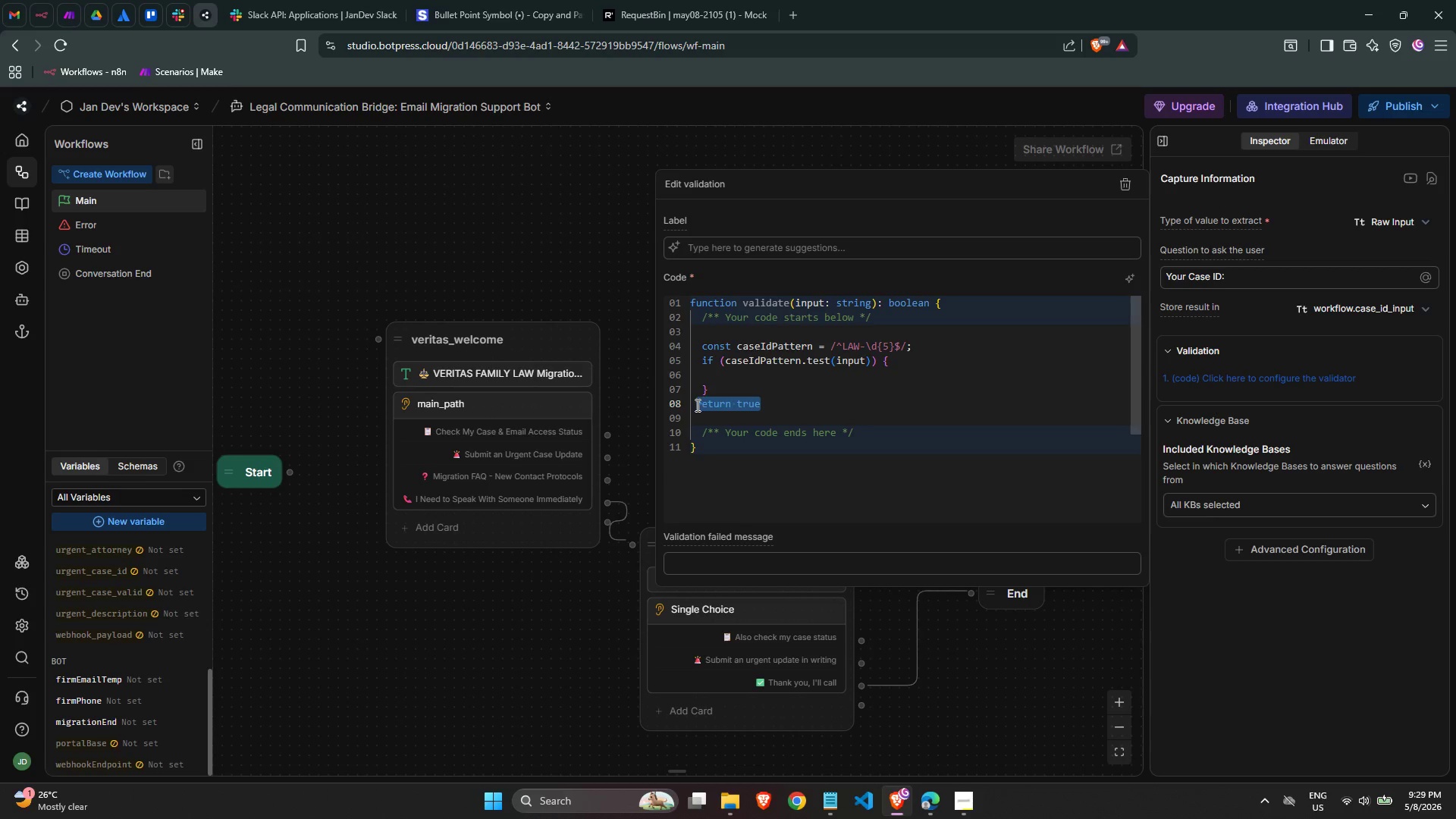 
key(Control+X)
 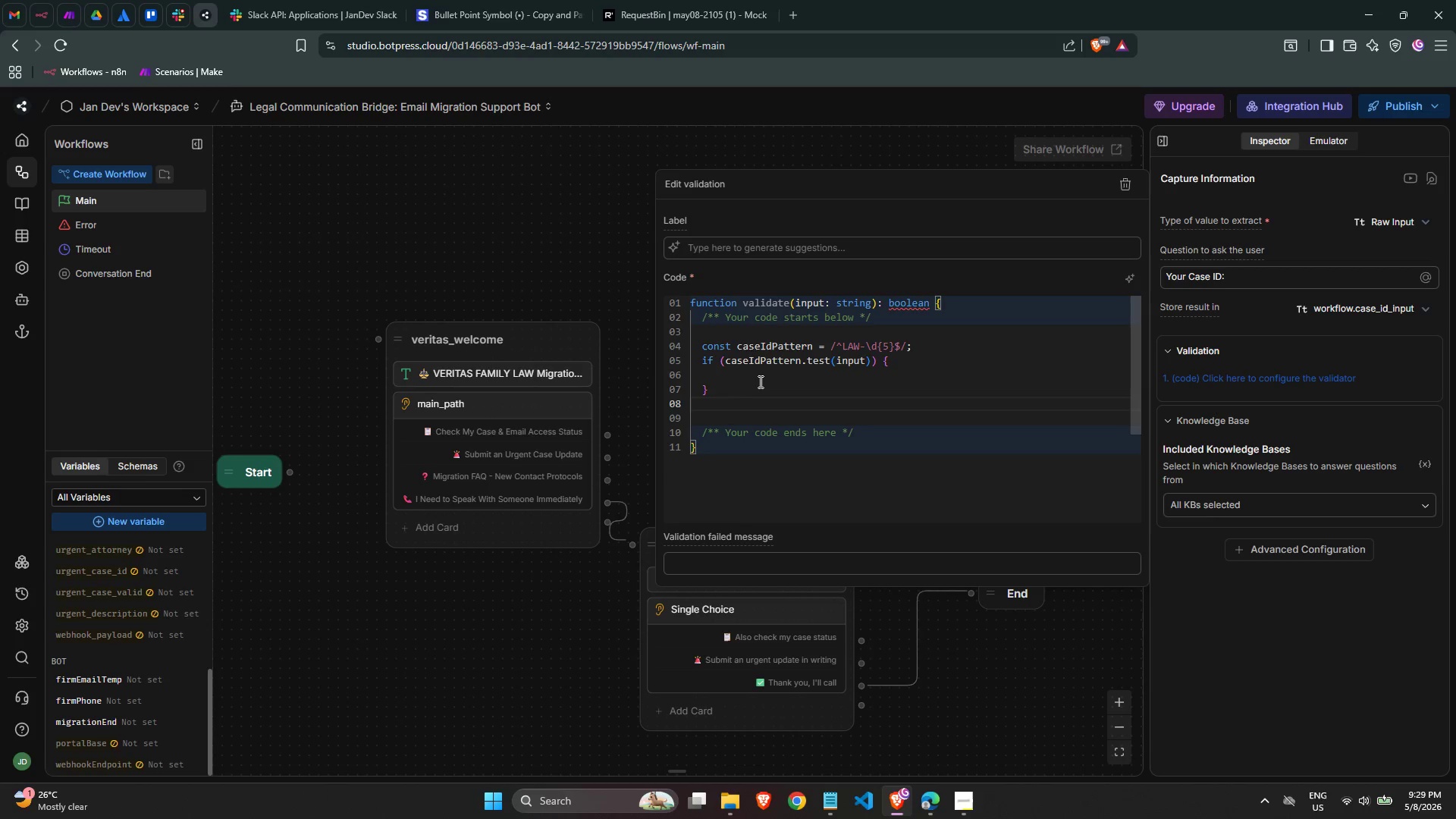 
left_click([762, 376])
 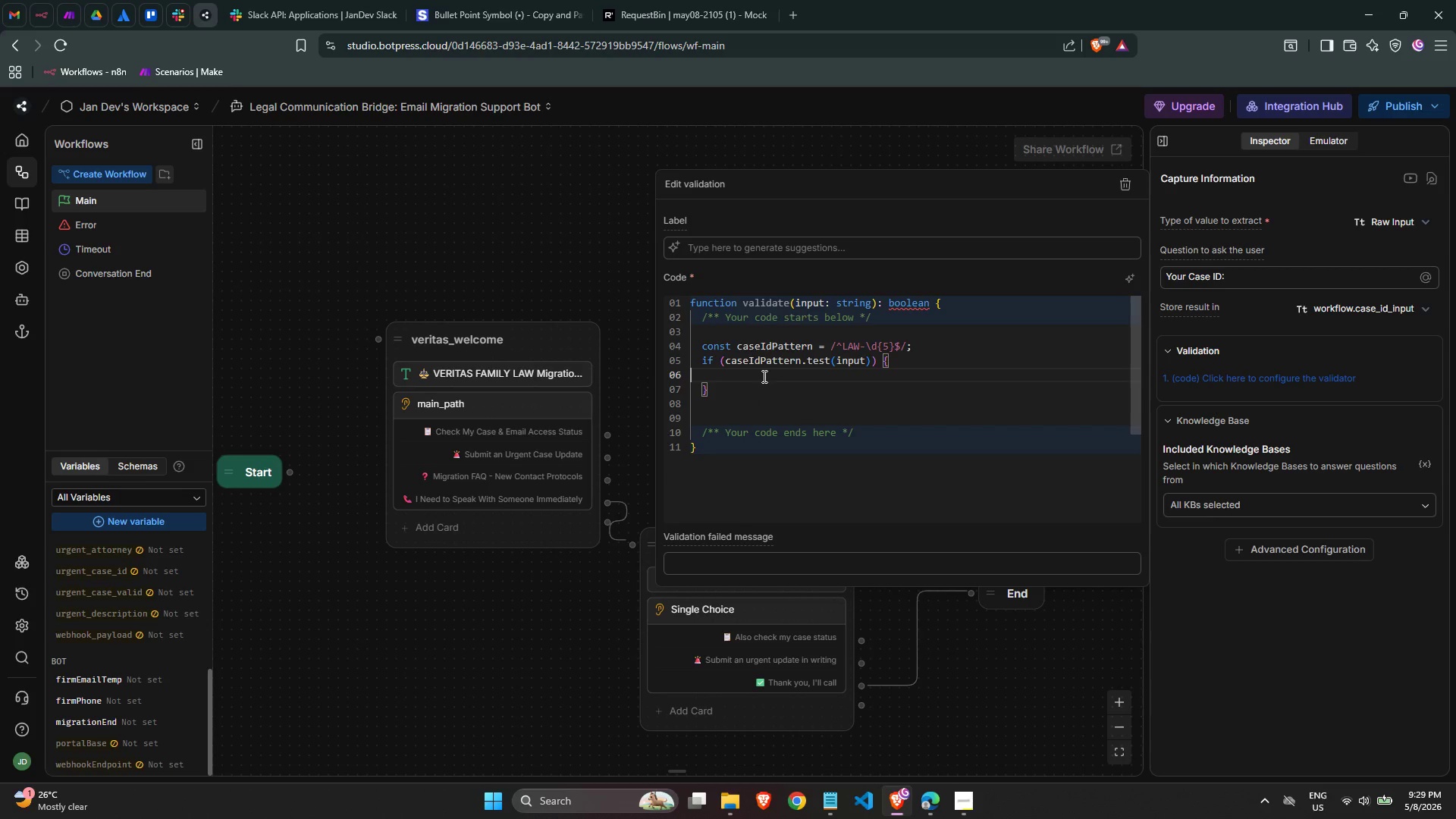 
key(Tab)
 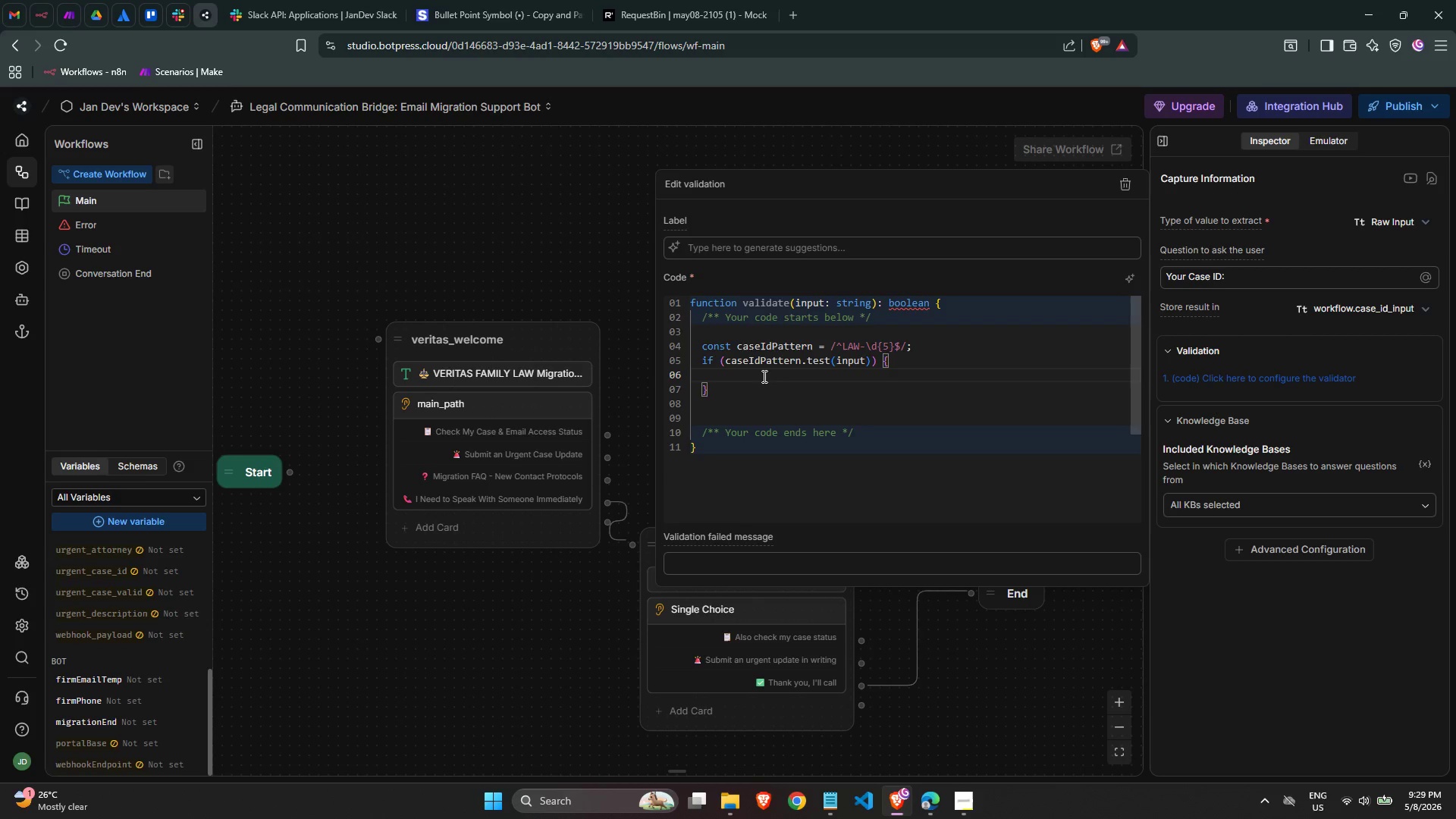 
key(Control+ControlLeft)
 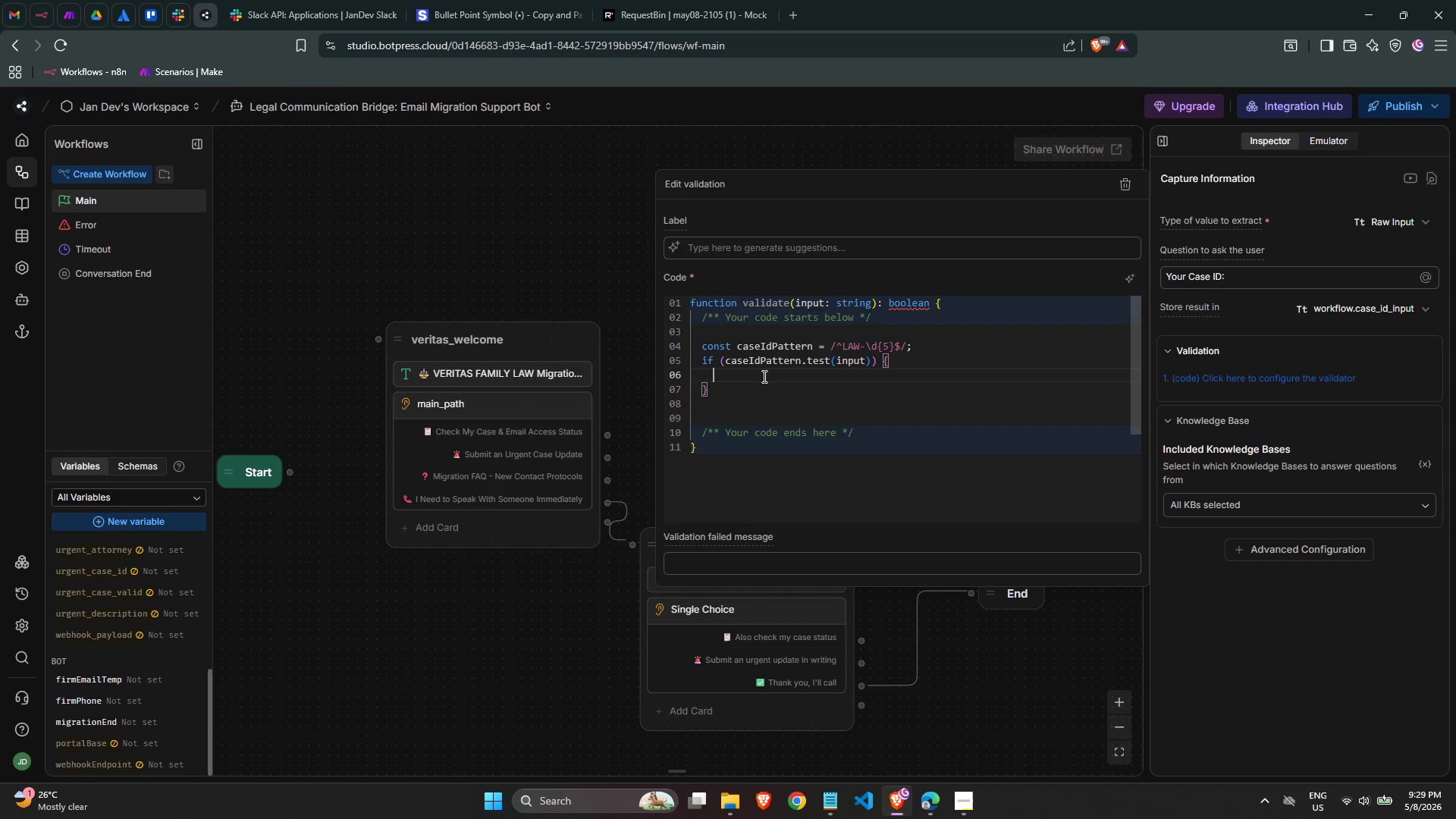 
key(Control+V)
 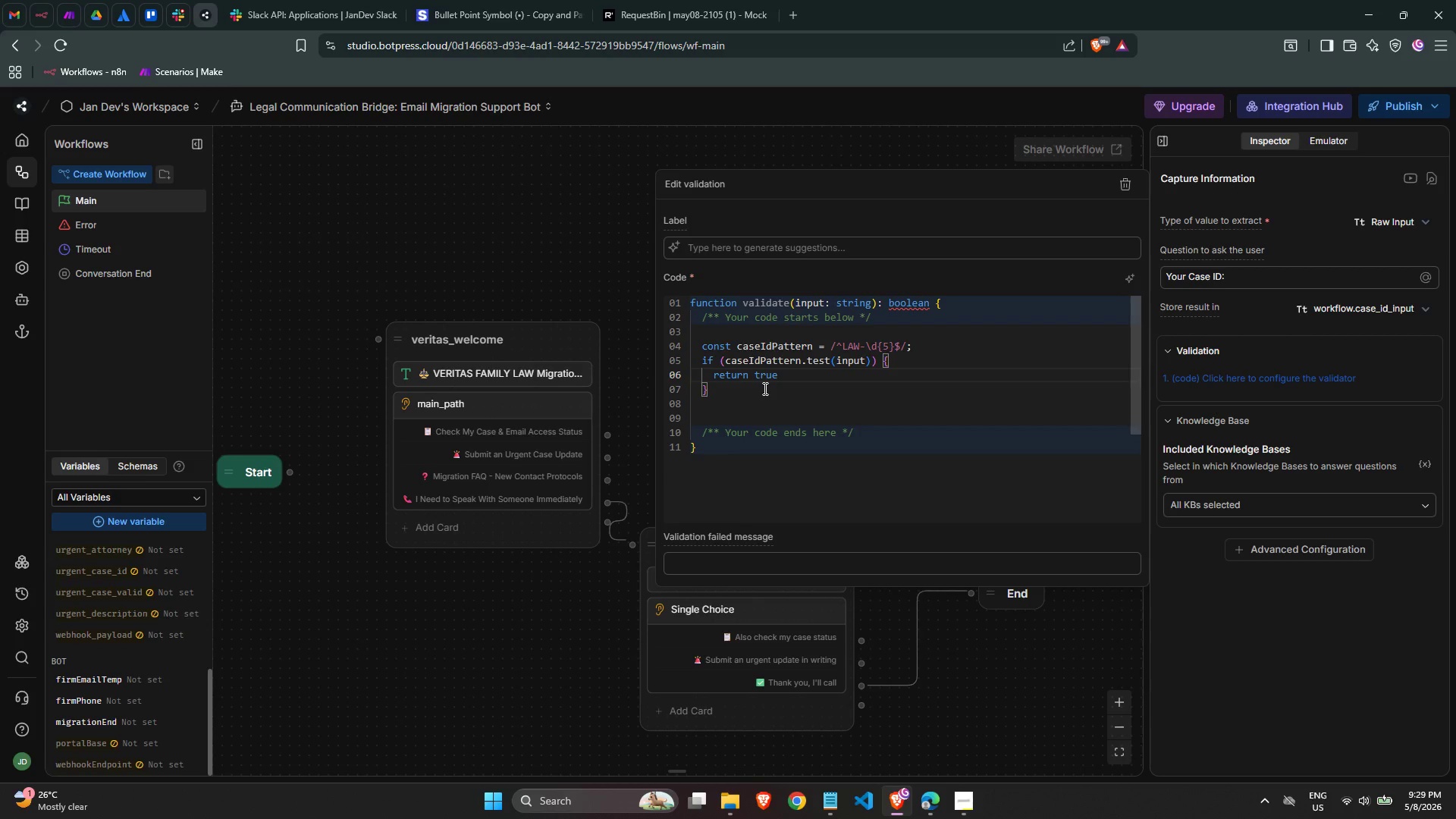 
left_click([764, 388])
 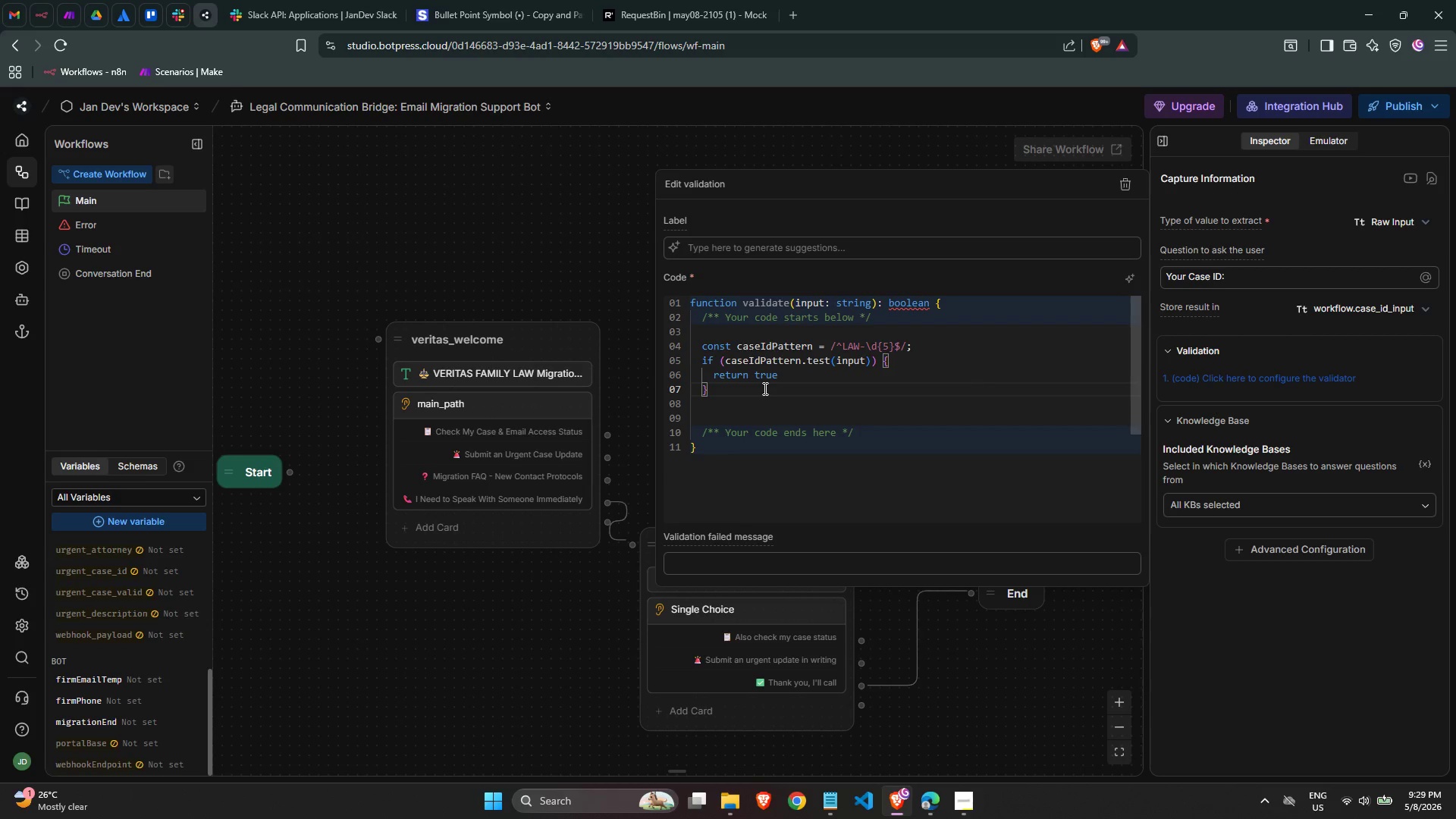 
type( els)
 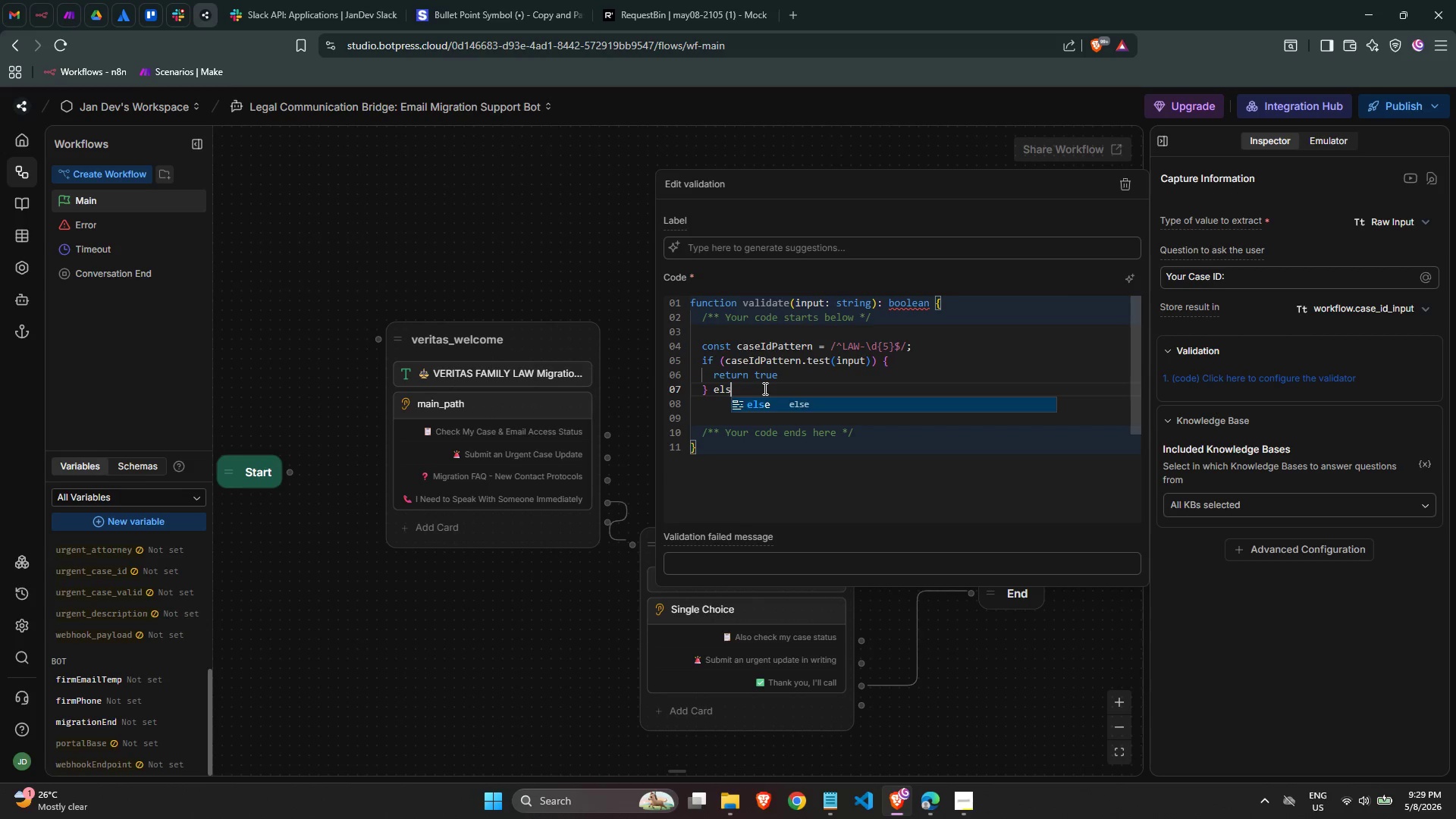 
key(Enter)
 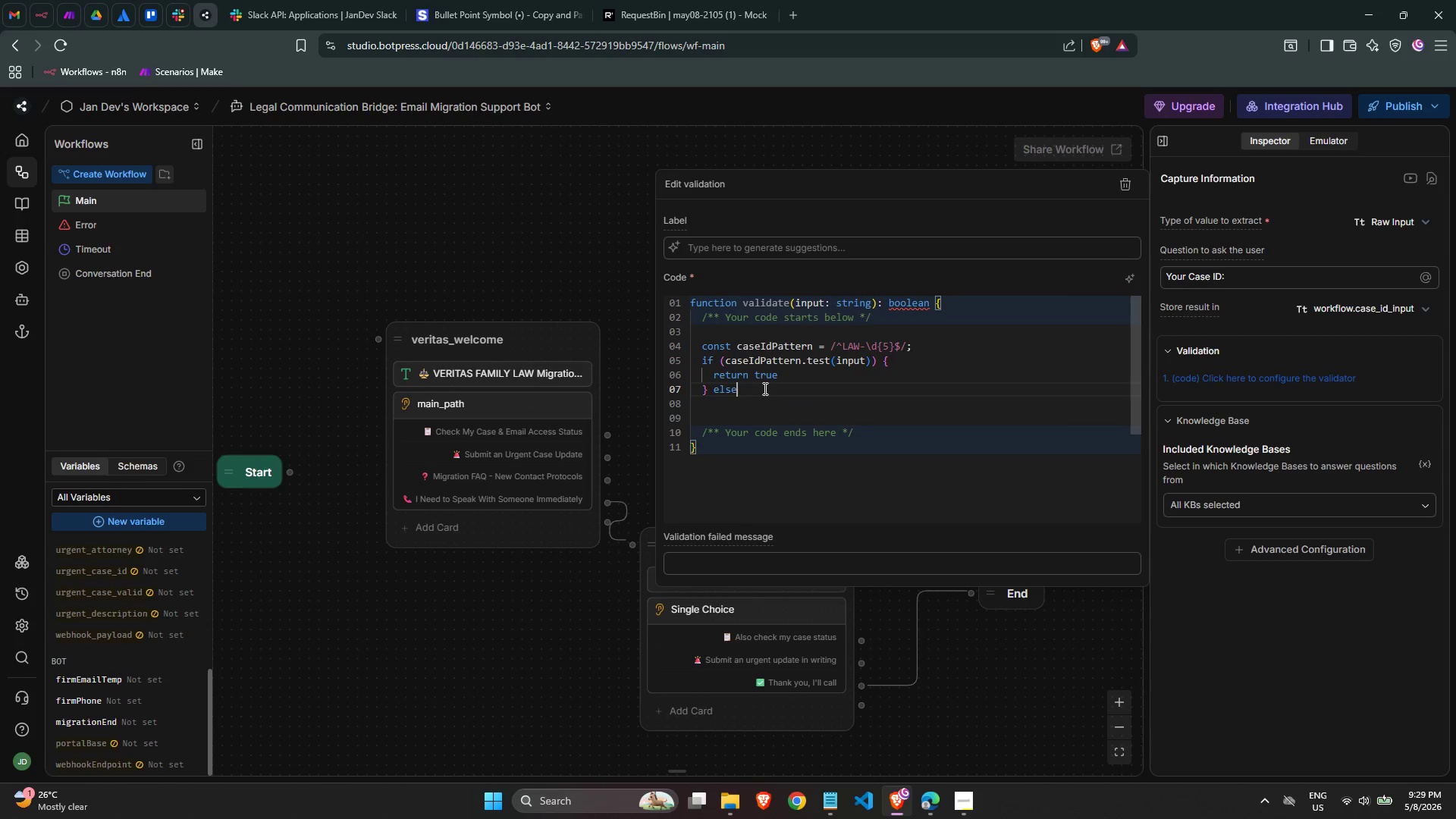 
key(Space)
 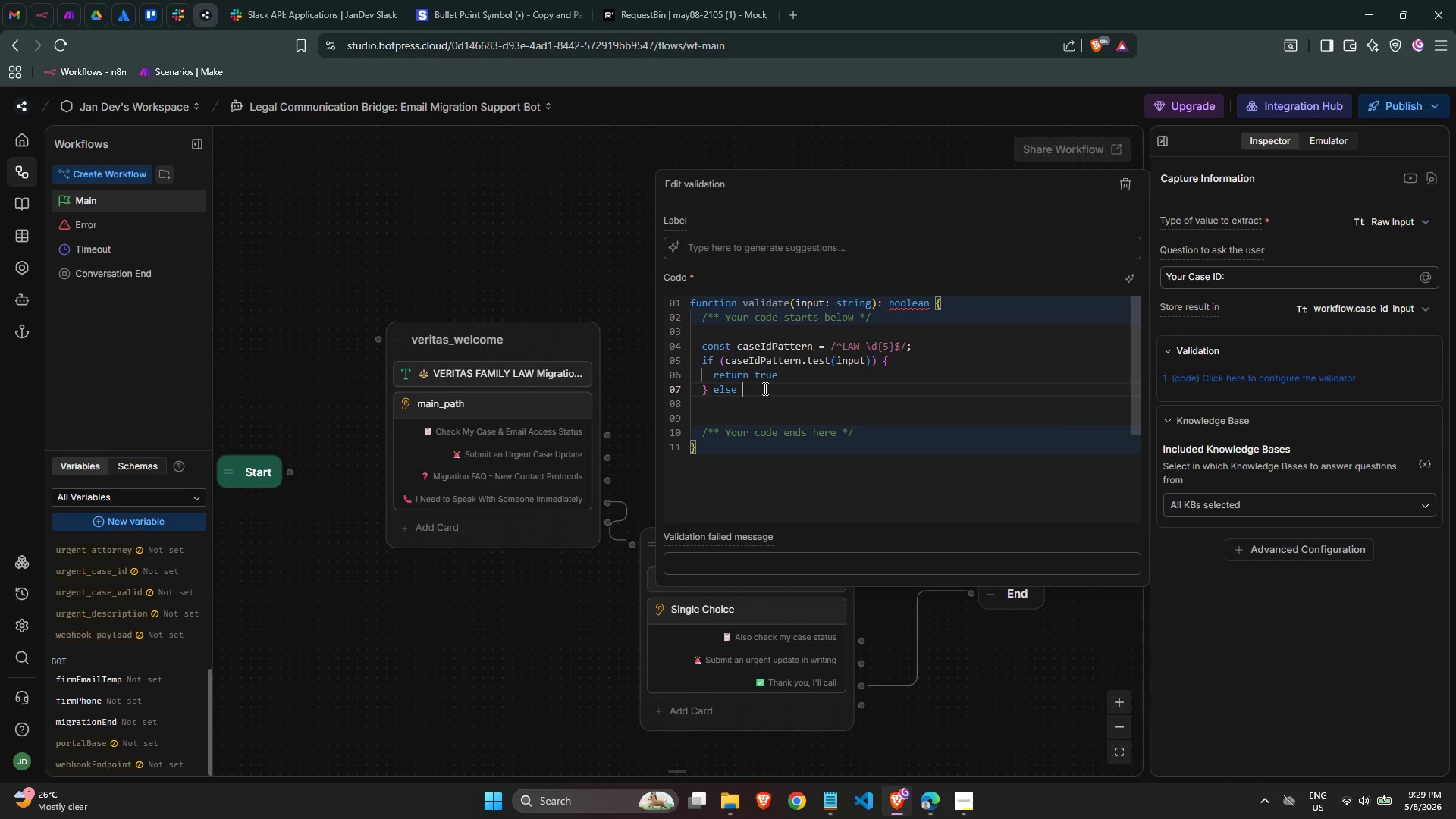 
key(Shift+ShiftLeft)
 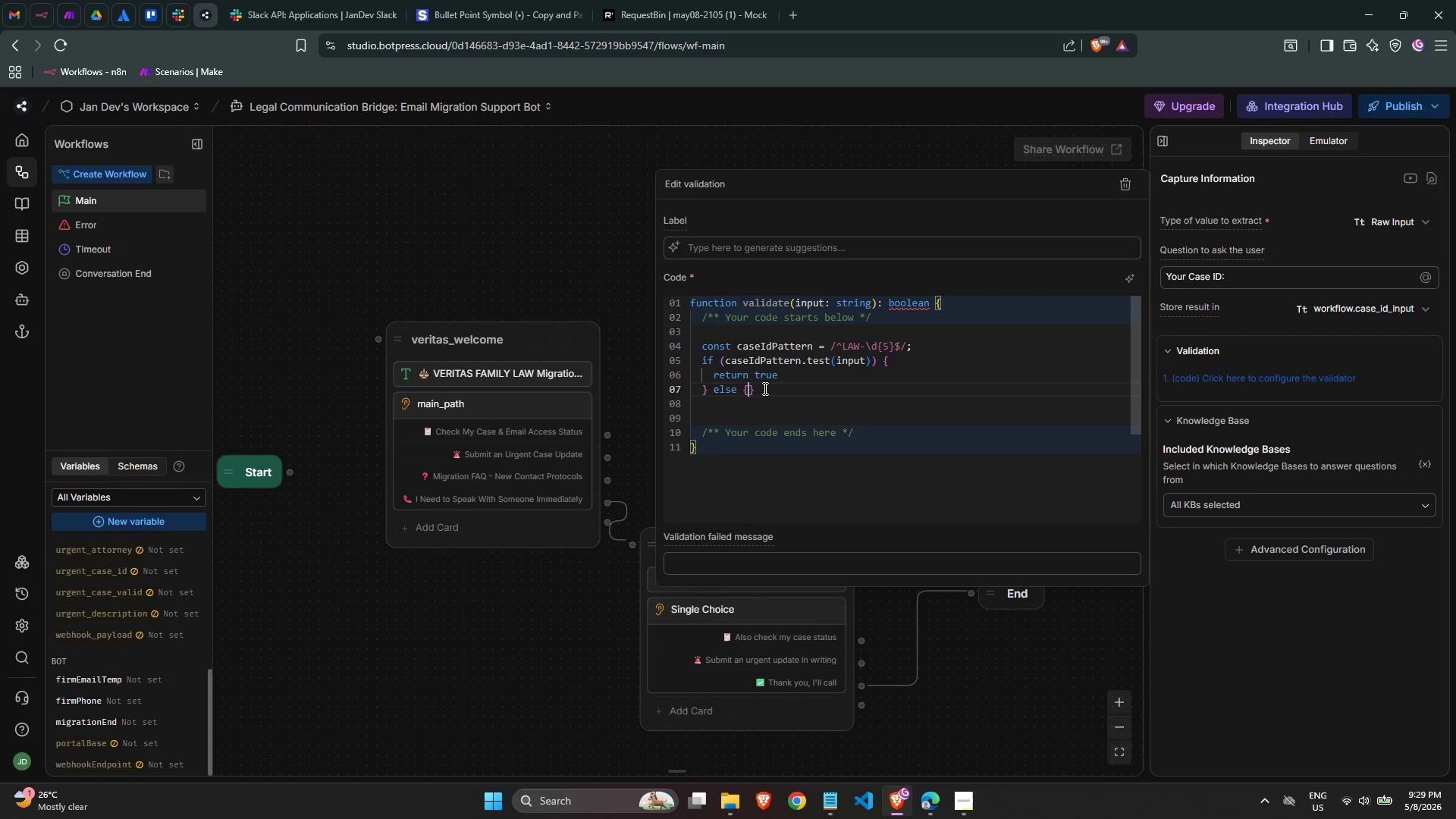 
key(Shift+BracketLeft)
 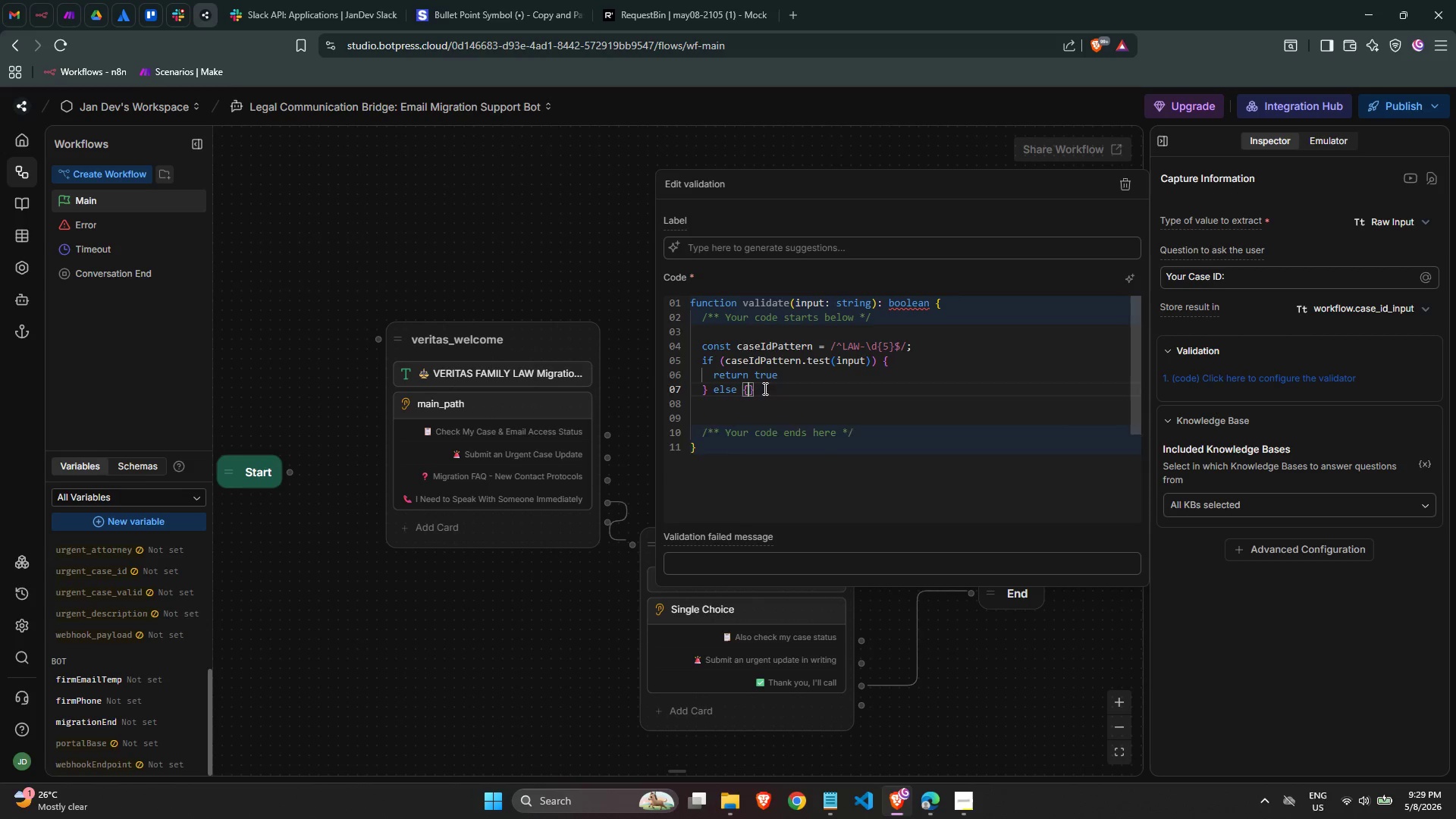 
key(Enter)
 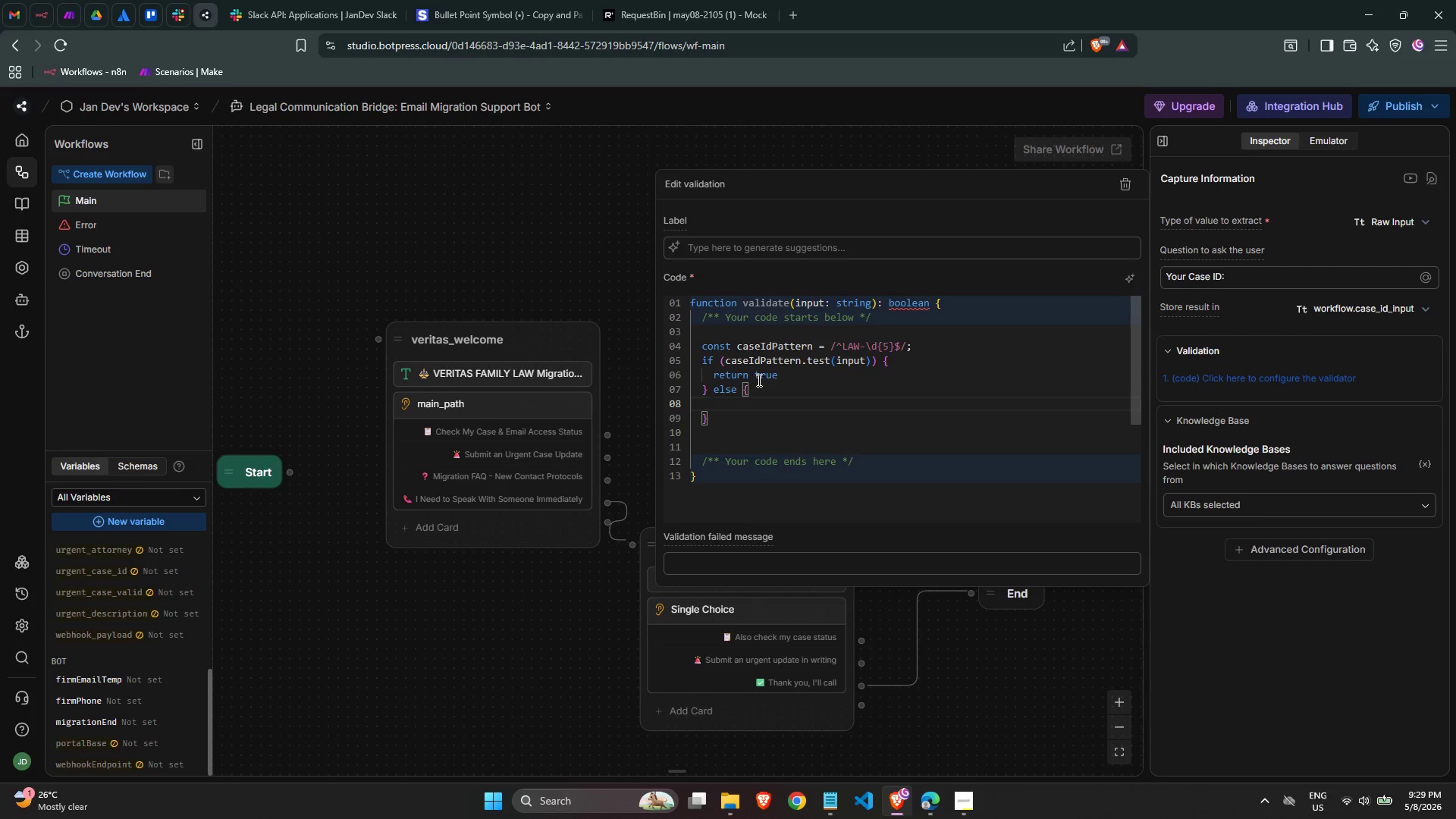 
left_click_drag(start_coordinate=[780, 375], to_coordinate=[713, 368])
 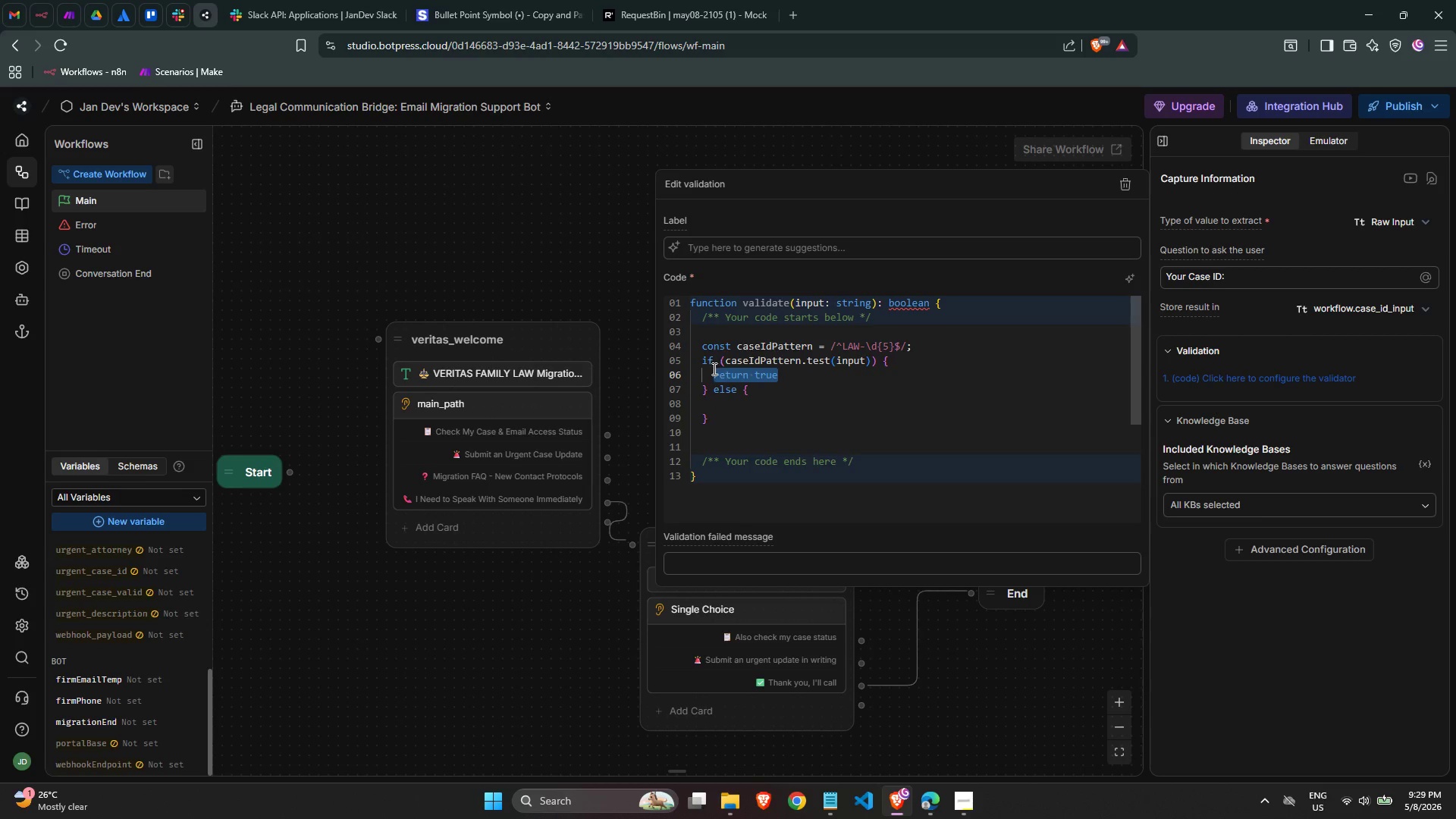 
key(Control+X)
 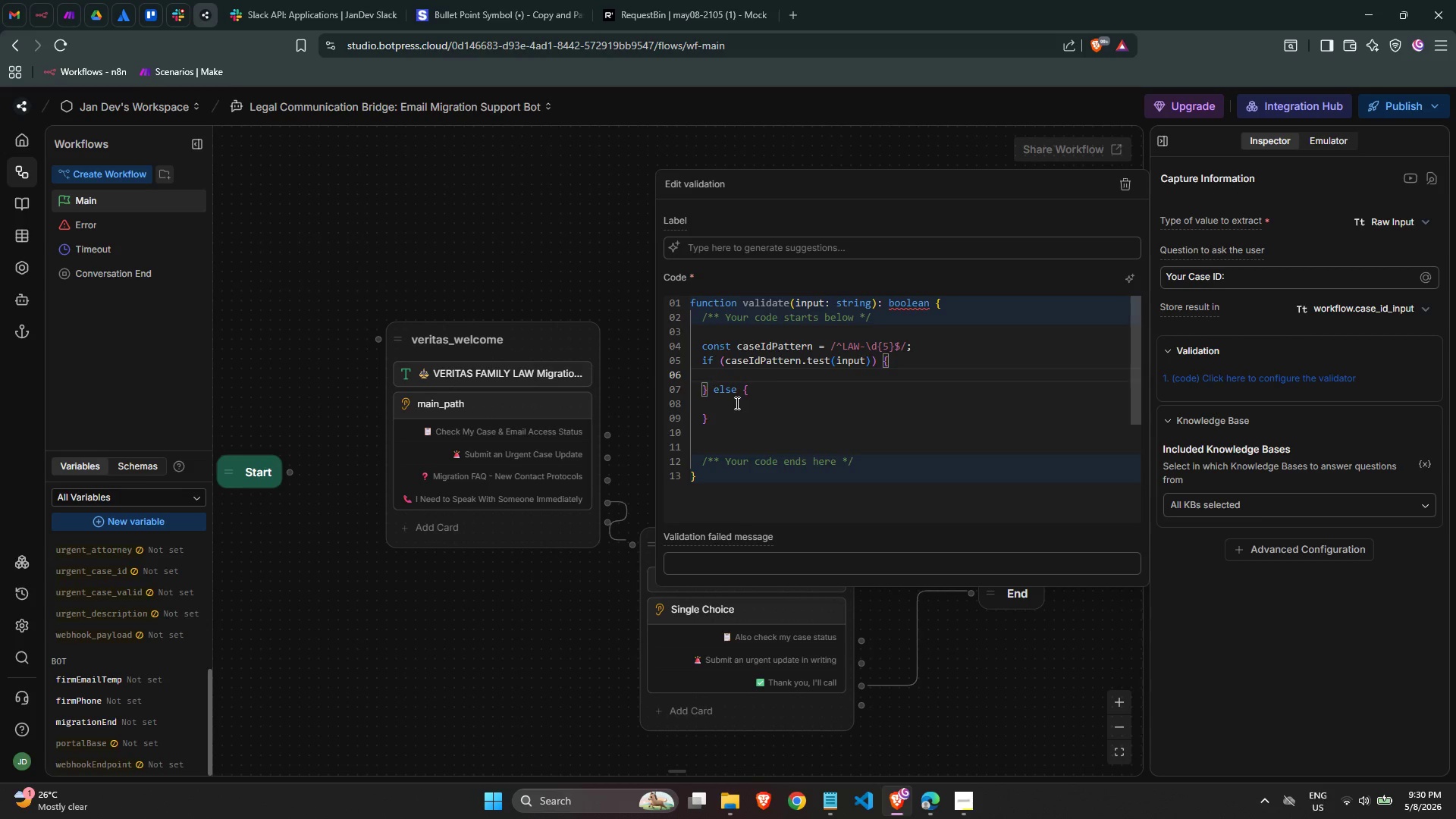 
key(Control+Z)
 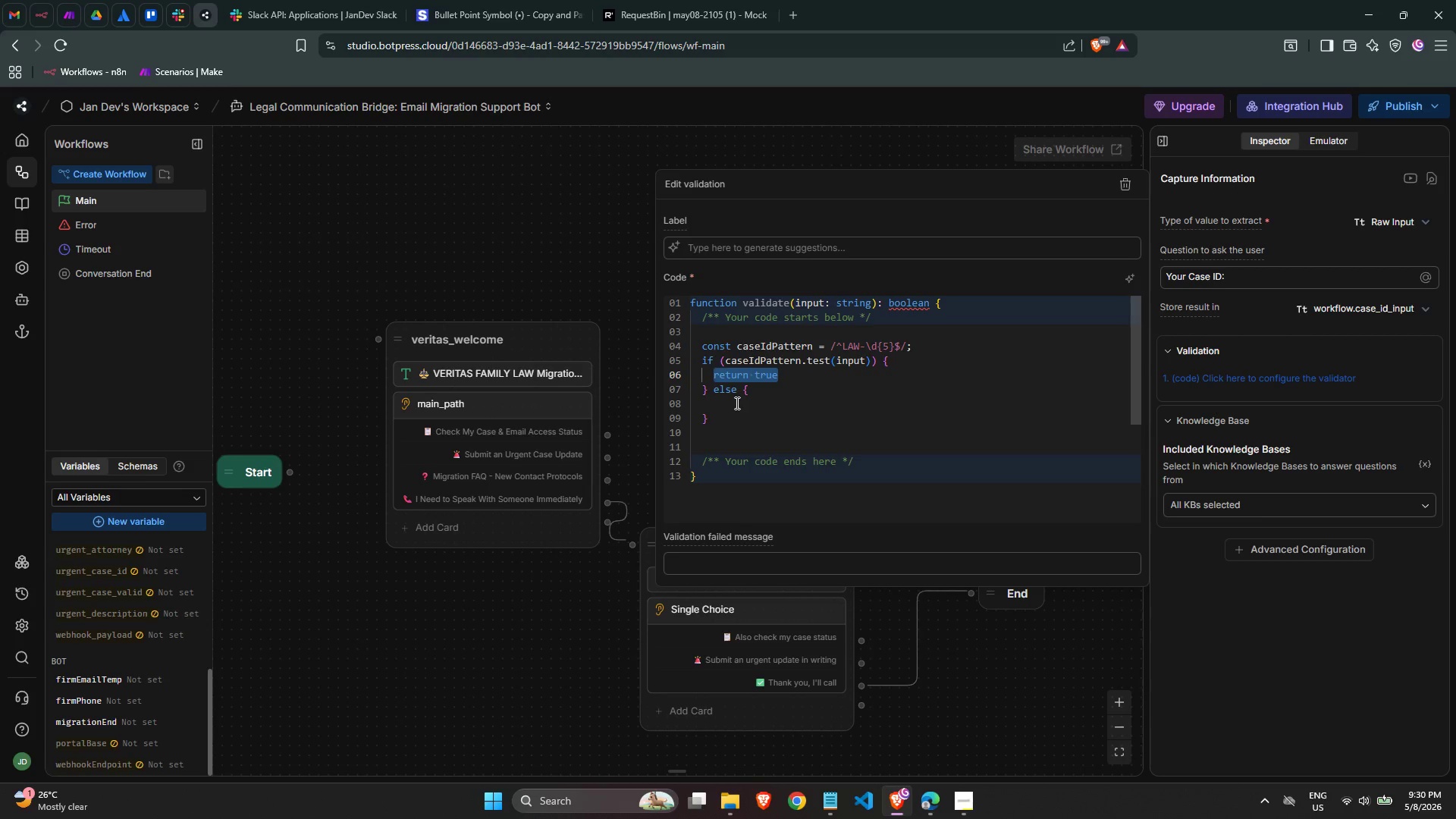 
key(Control+C)
 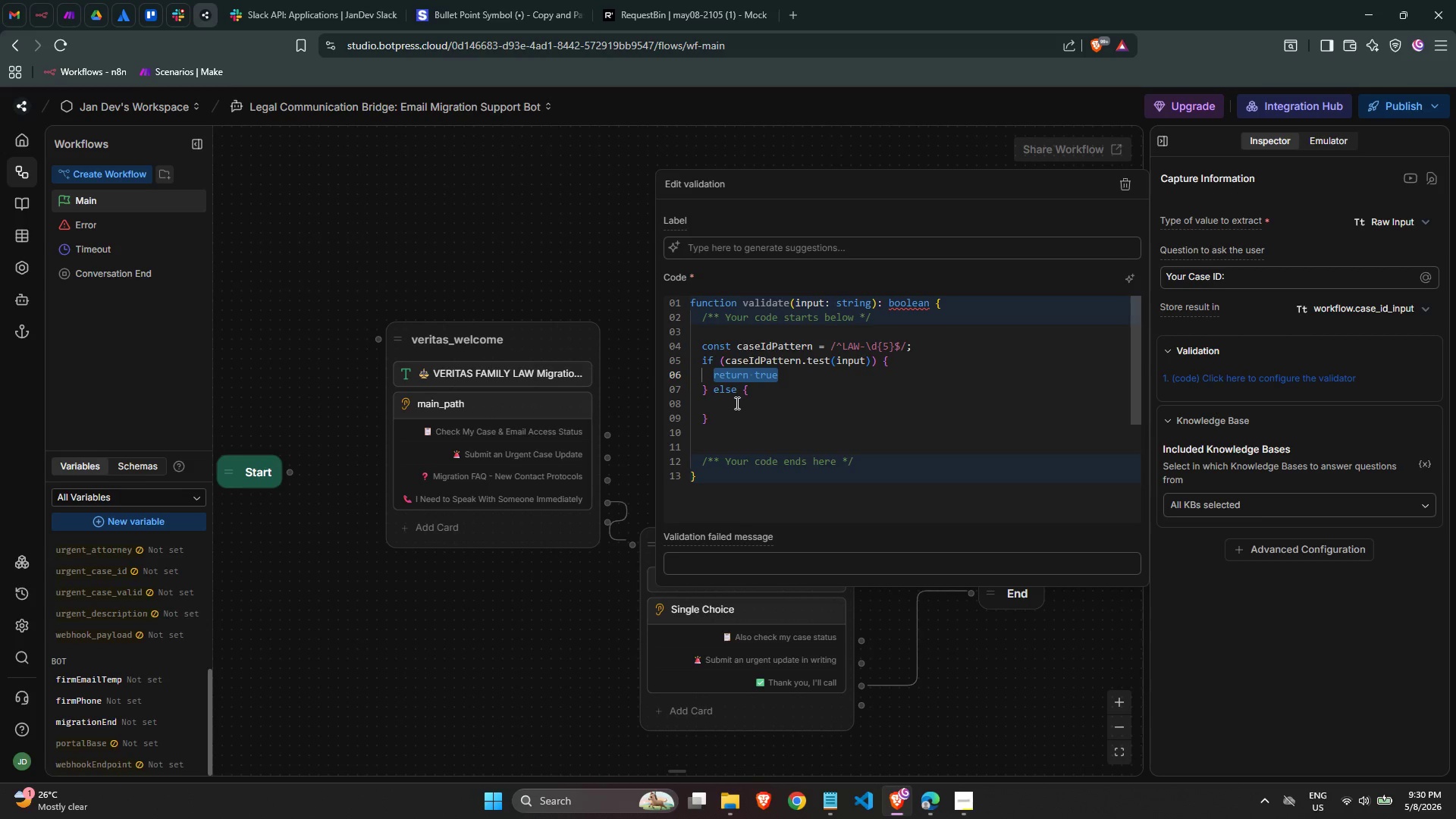 
key(Control+C)
 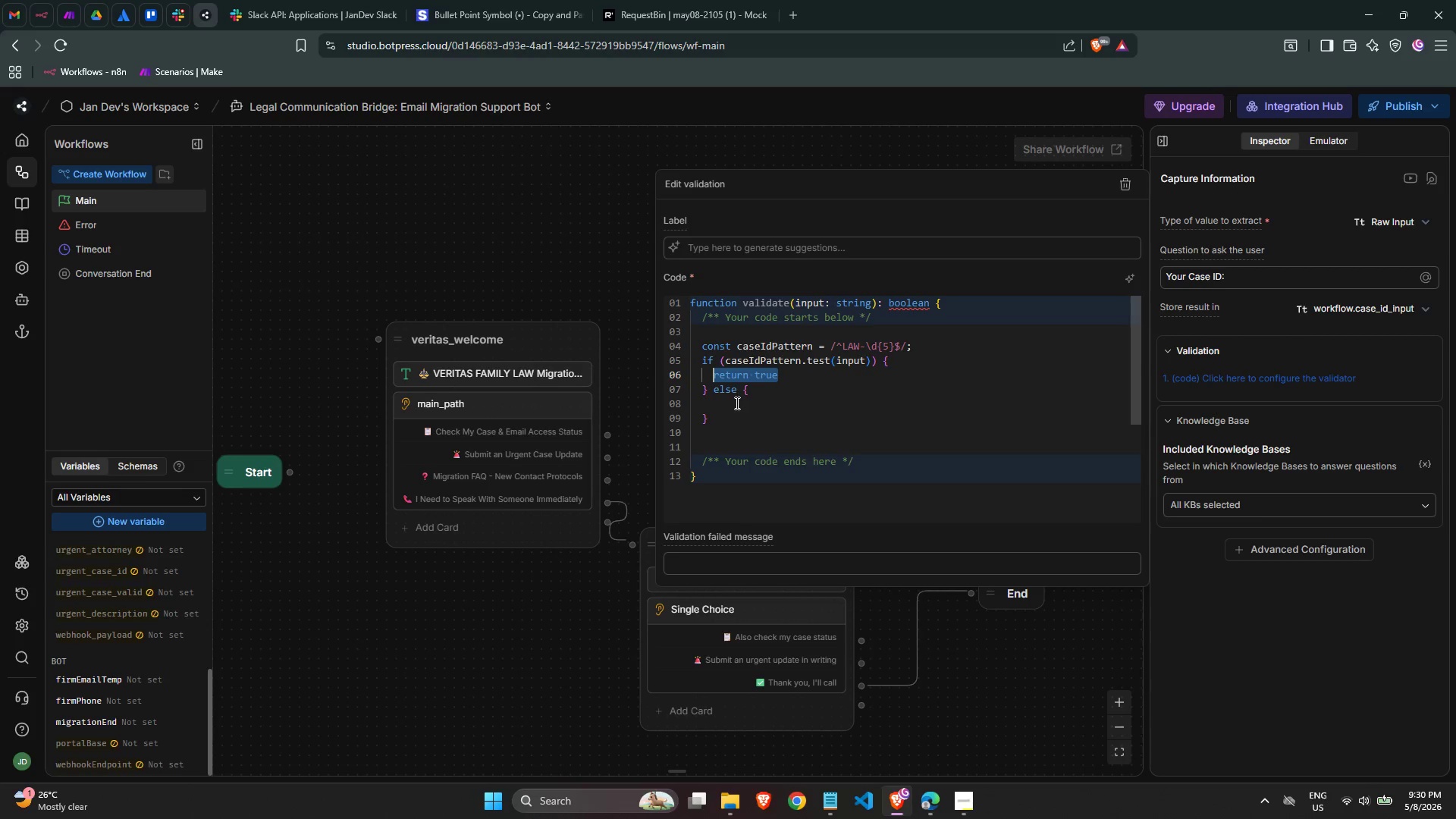 
key(Control+C)
 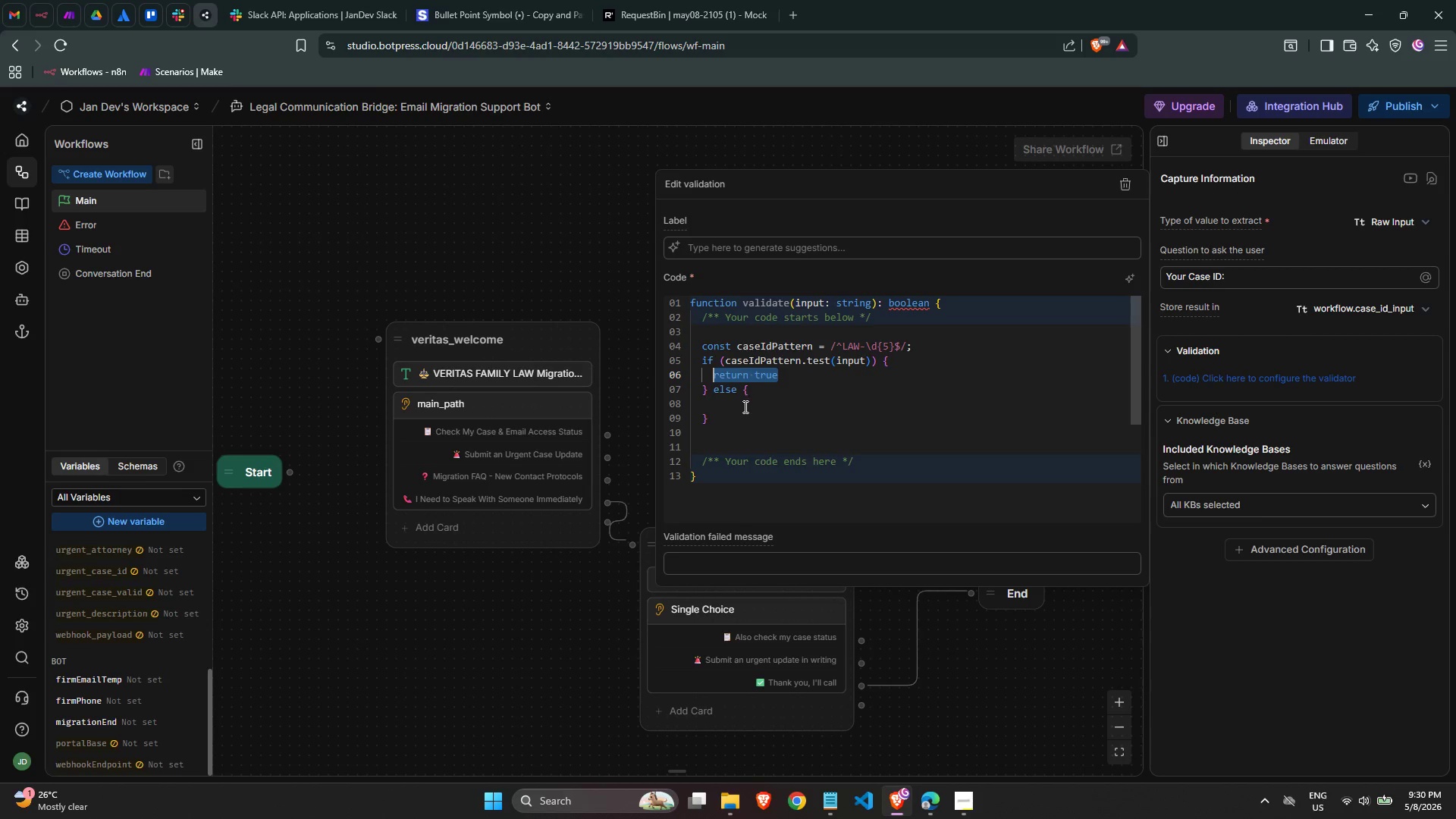 
left_click([744, 406])
 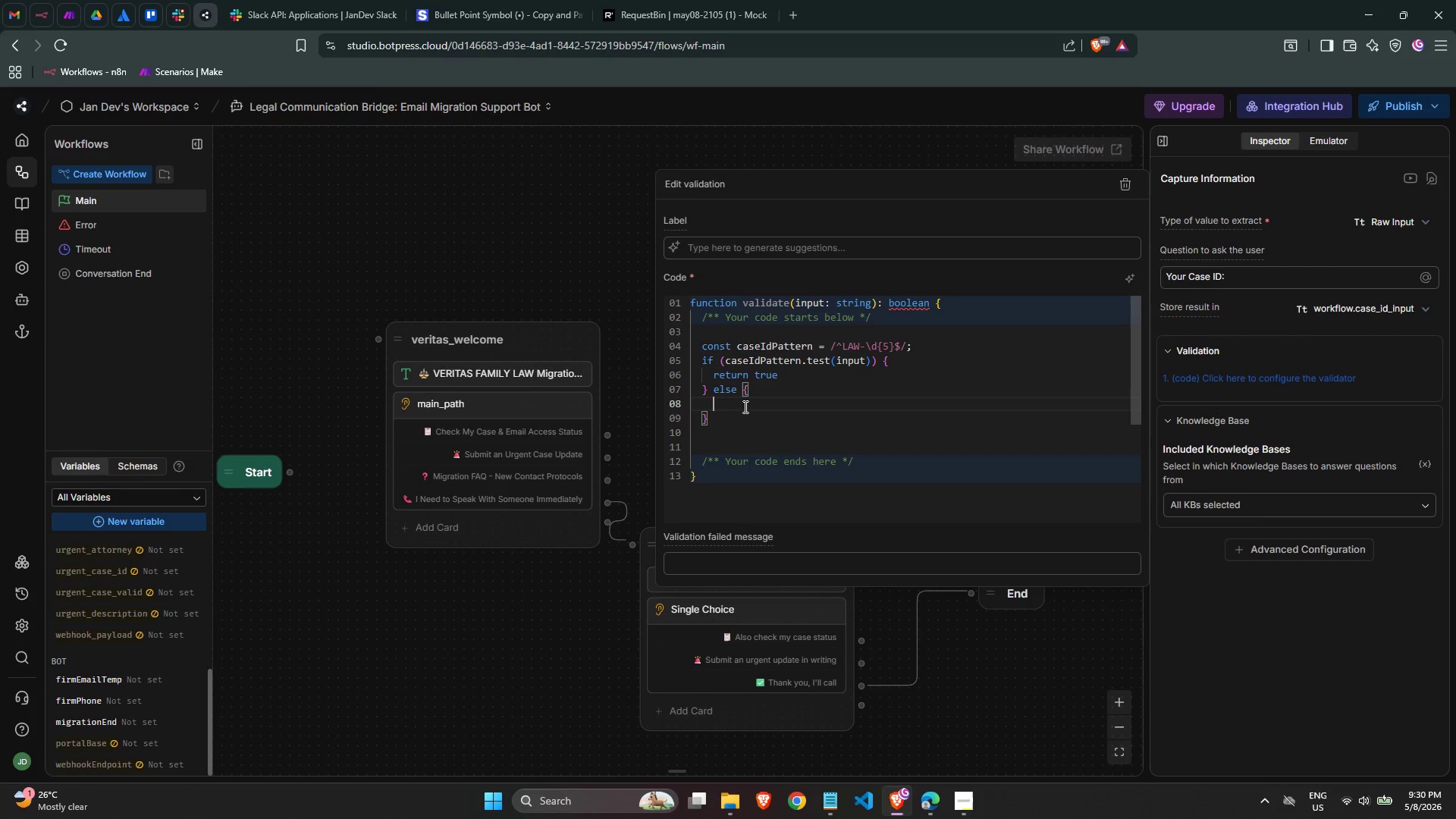 
key(Control+ControlLeft)
 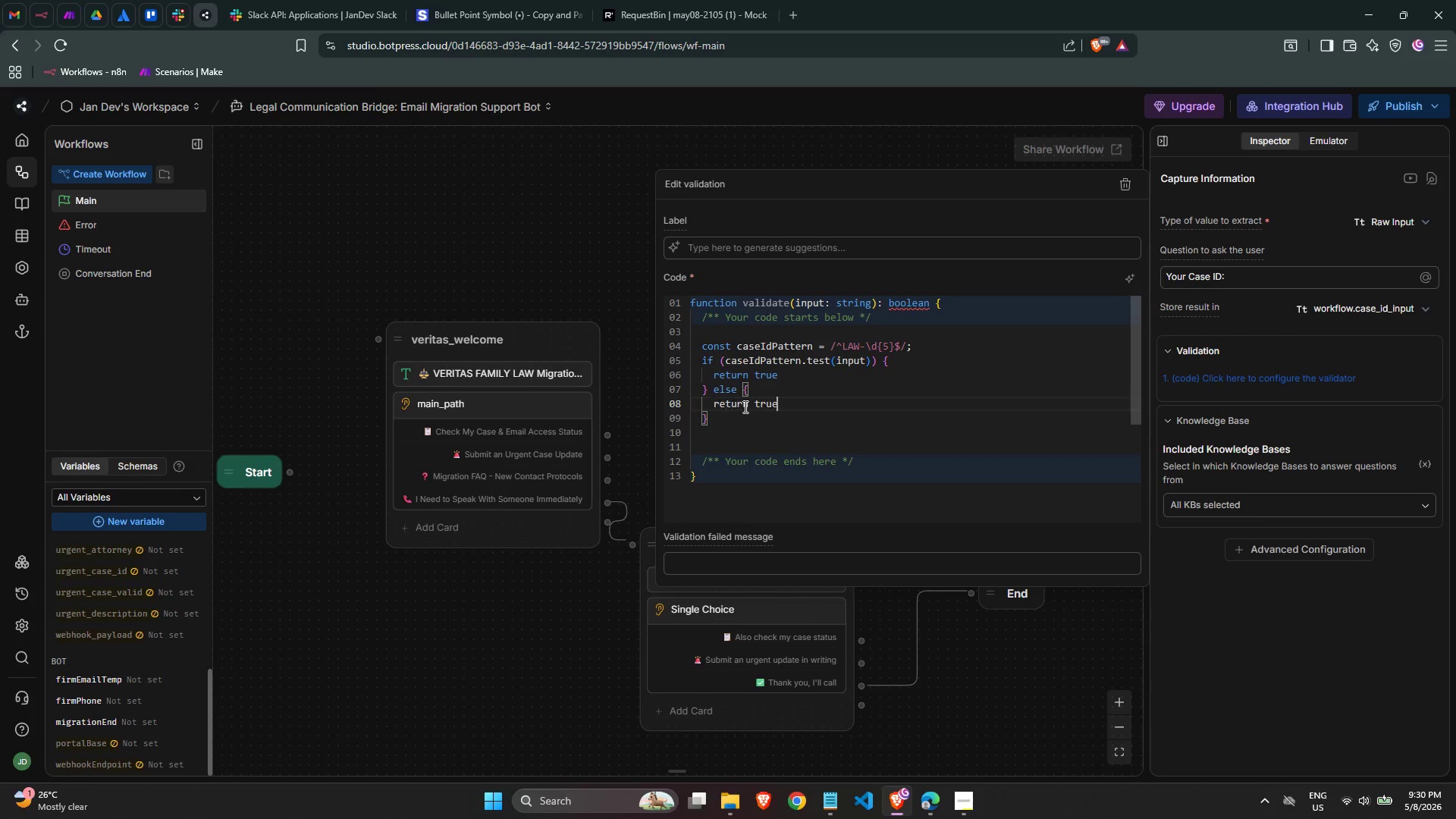 
key(Control+V)
 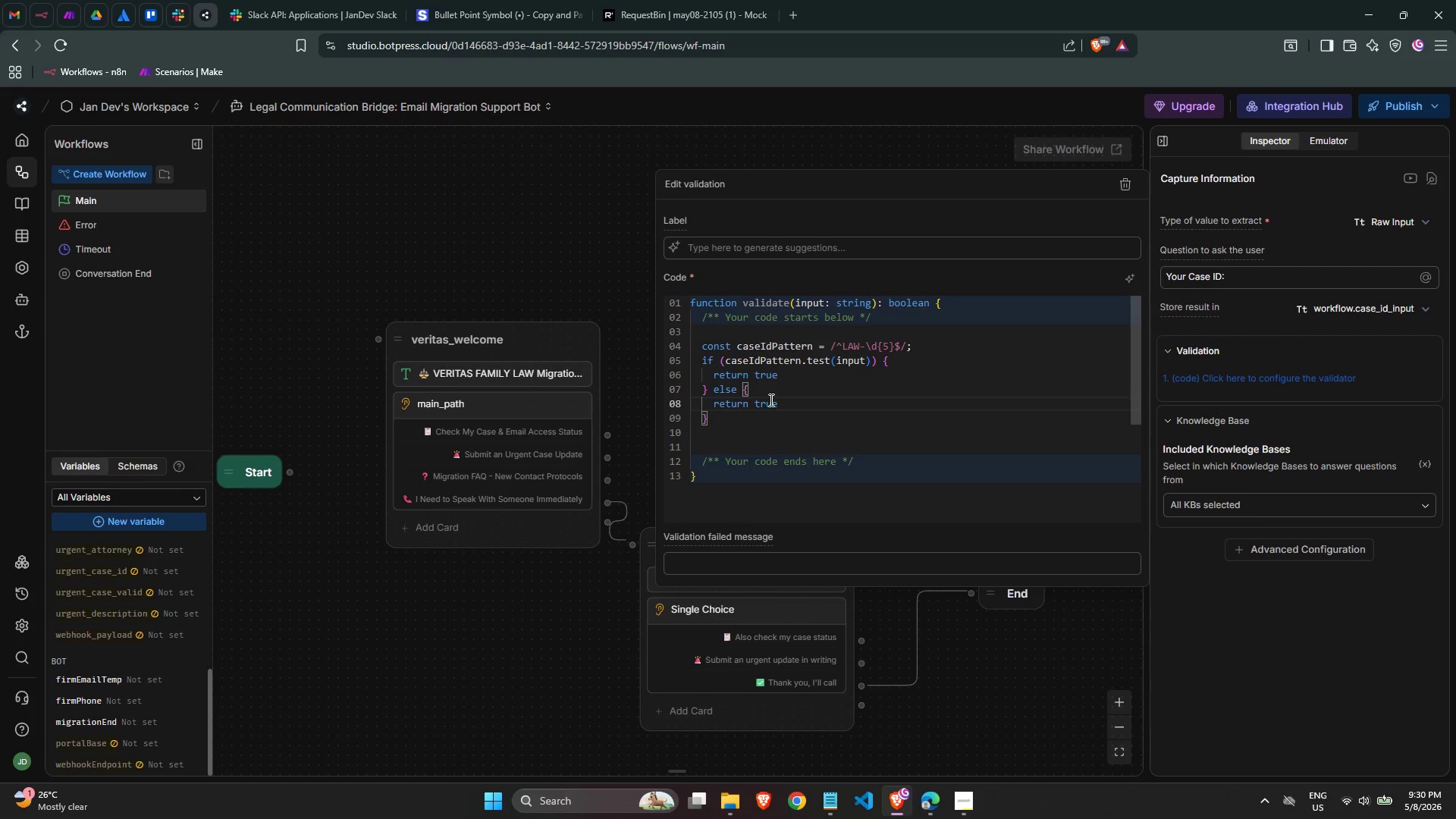 
left_click([769, 400])
 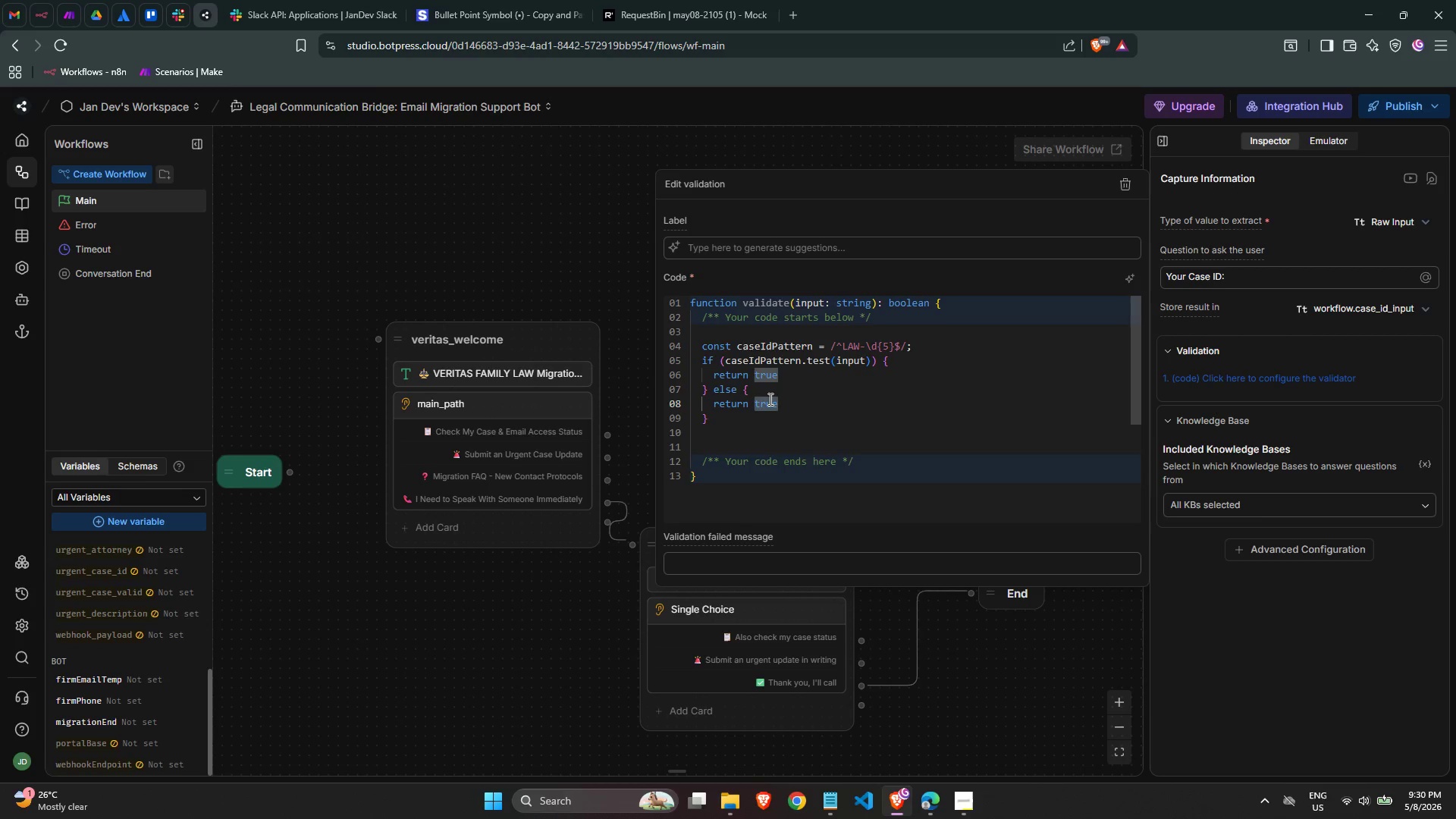 
type(false)
 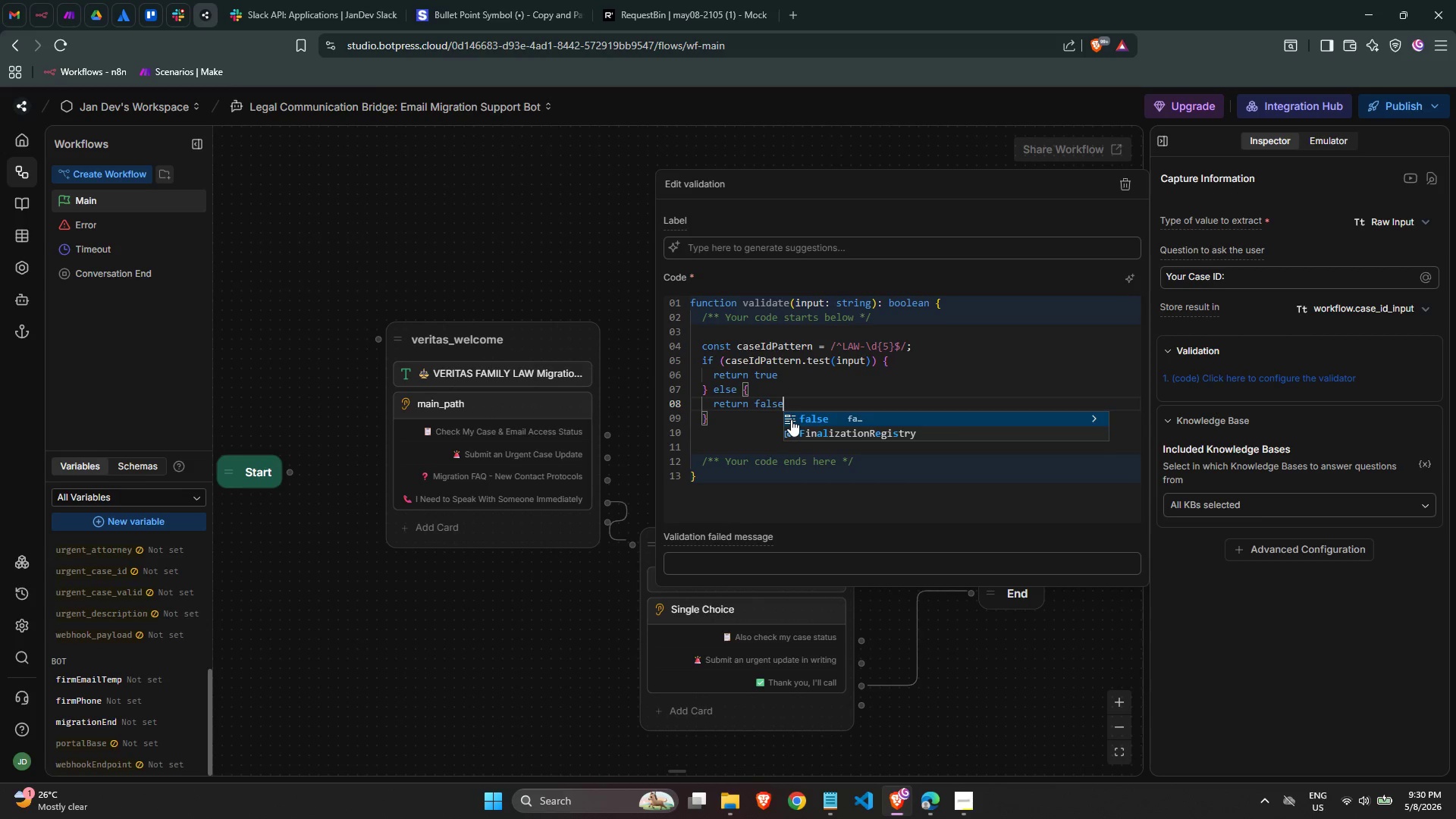 
left_click([739, 434])
 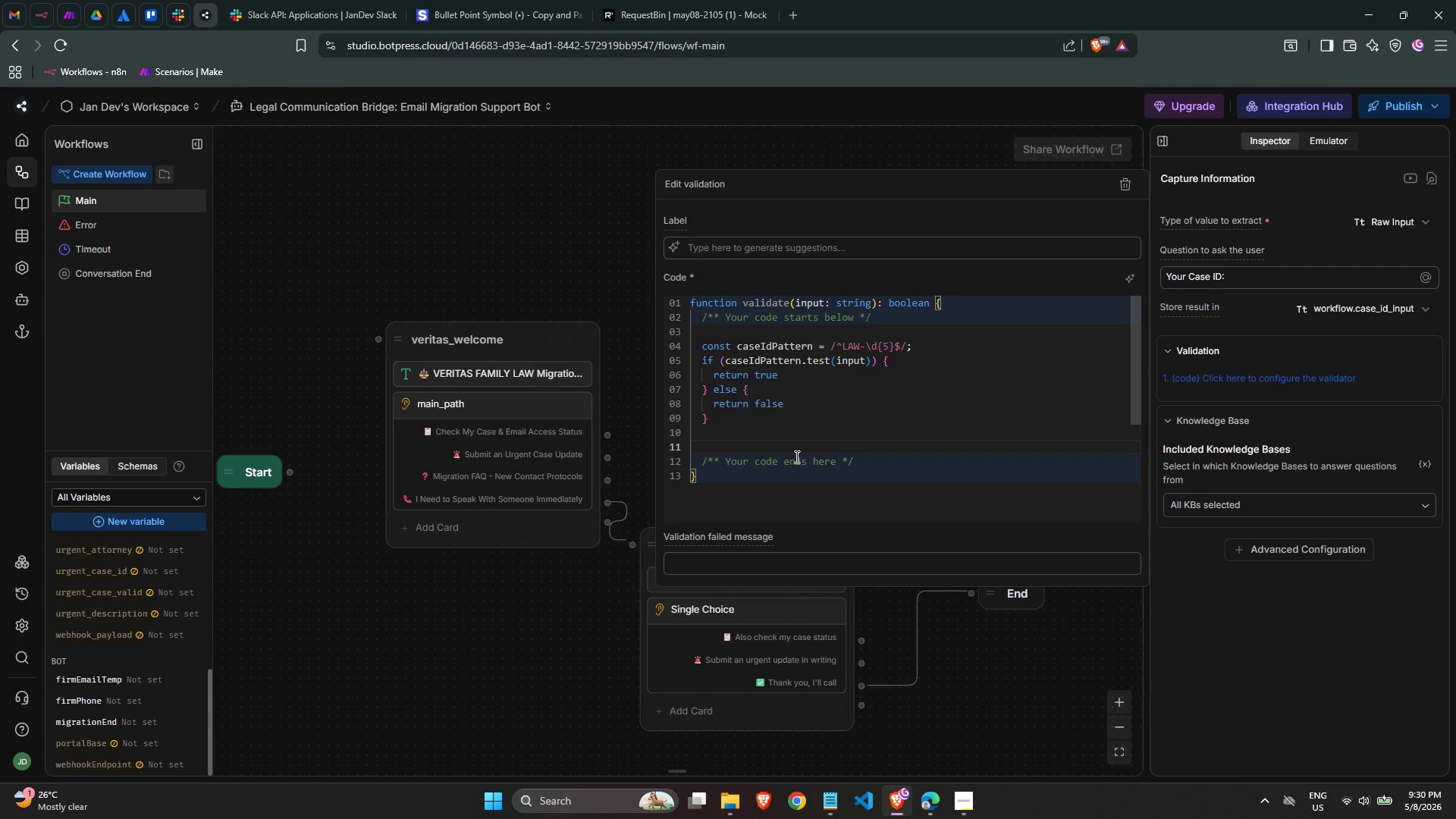 
key(Backspace)
 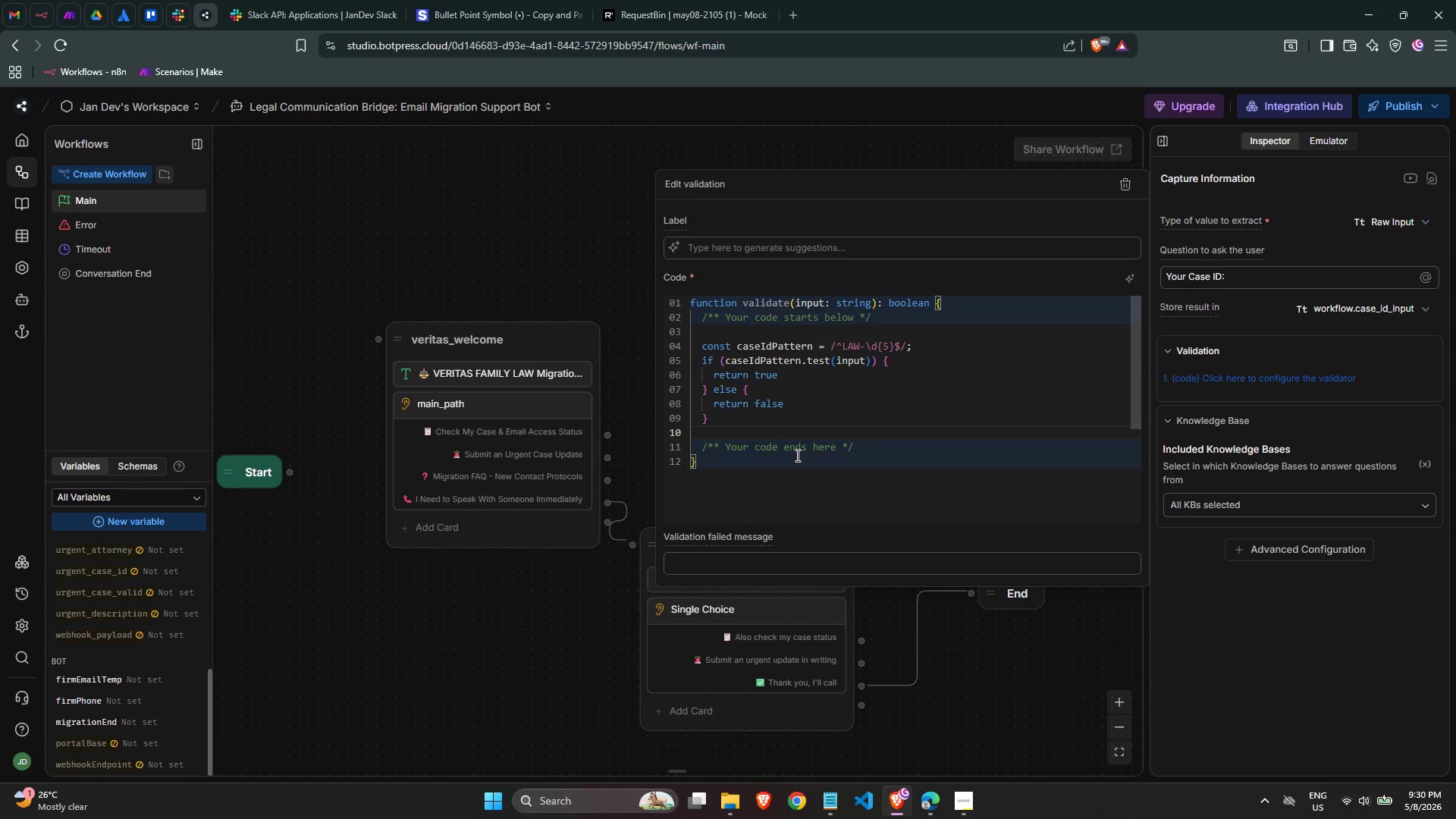 
left_click([796, 456])
 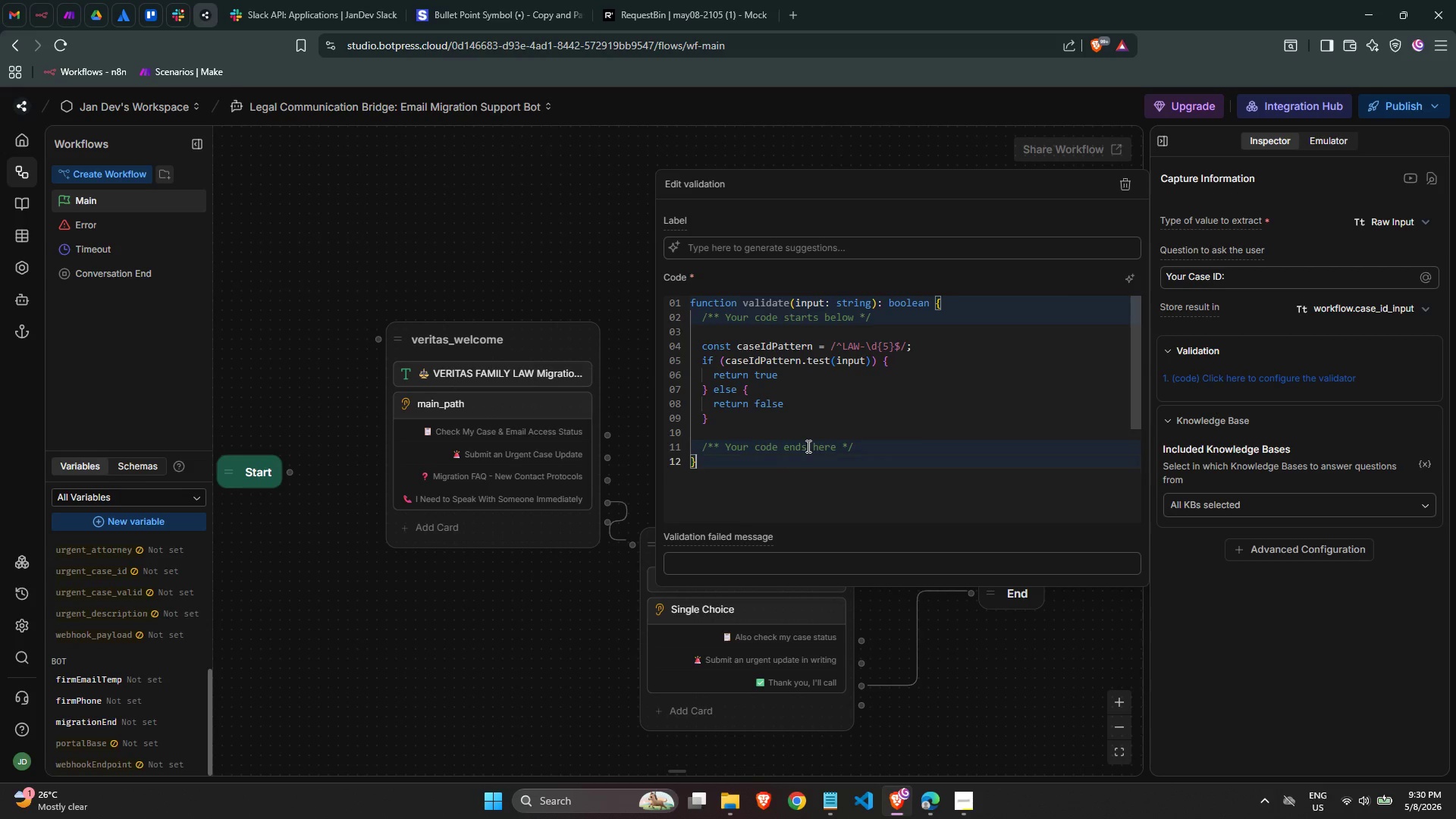 
left_click([804, 422])
 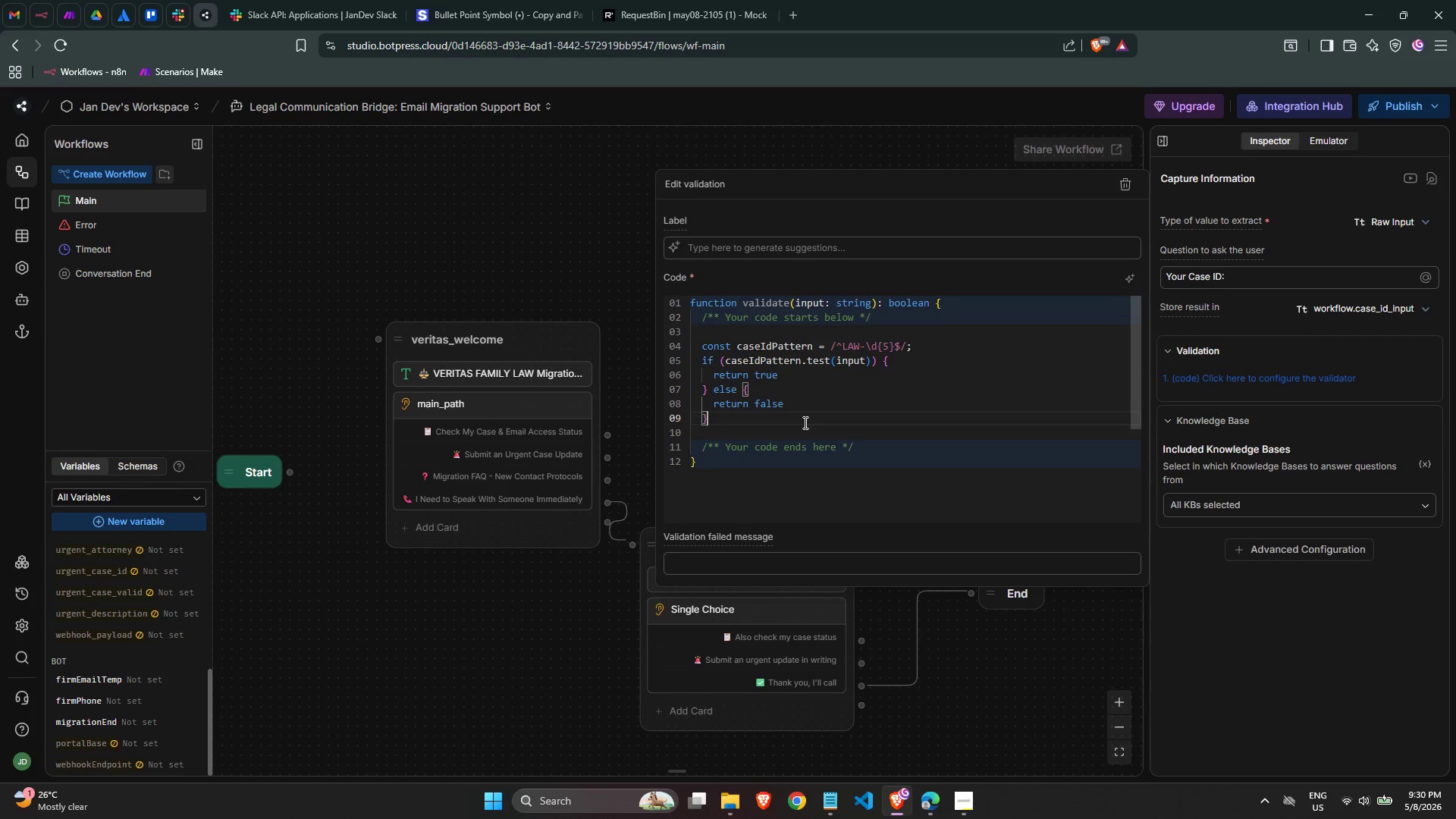 
wait(20.06)
 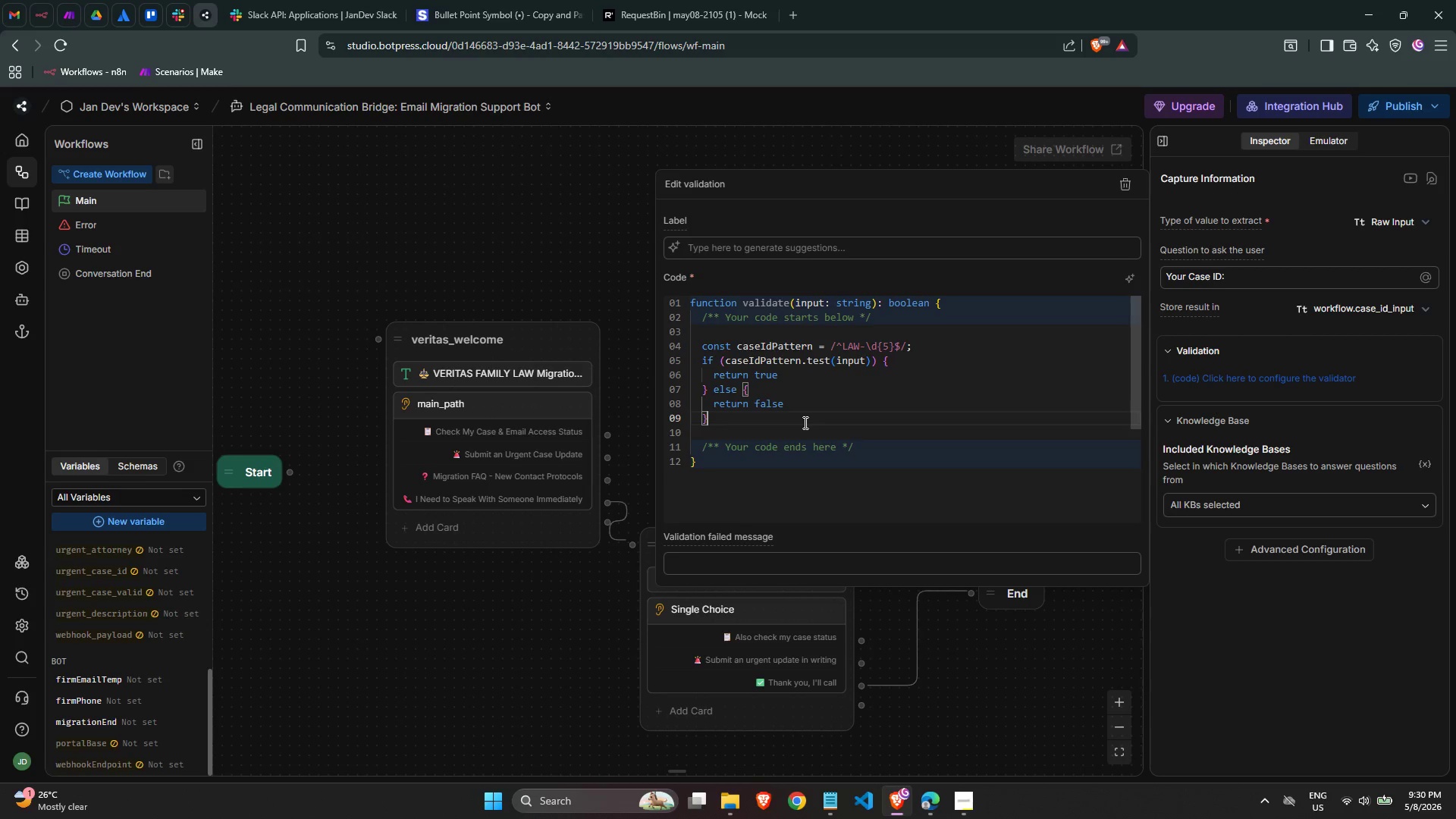 
left_click([817, 552])
 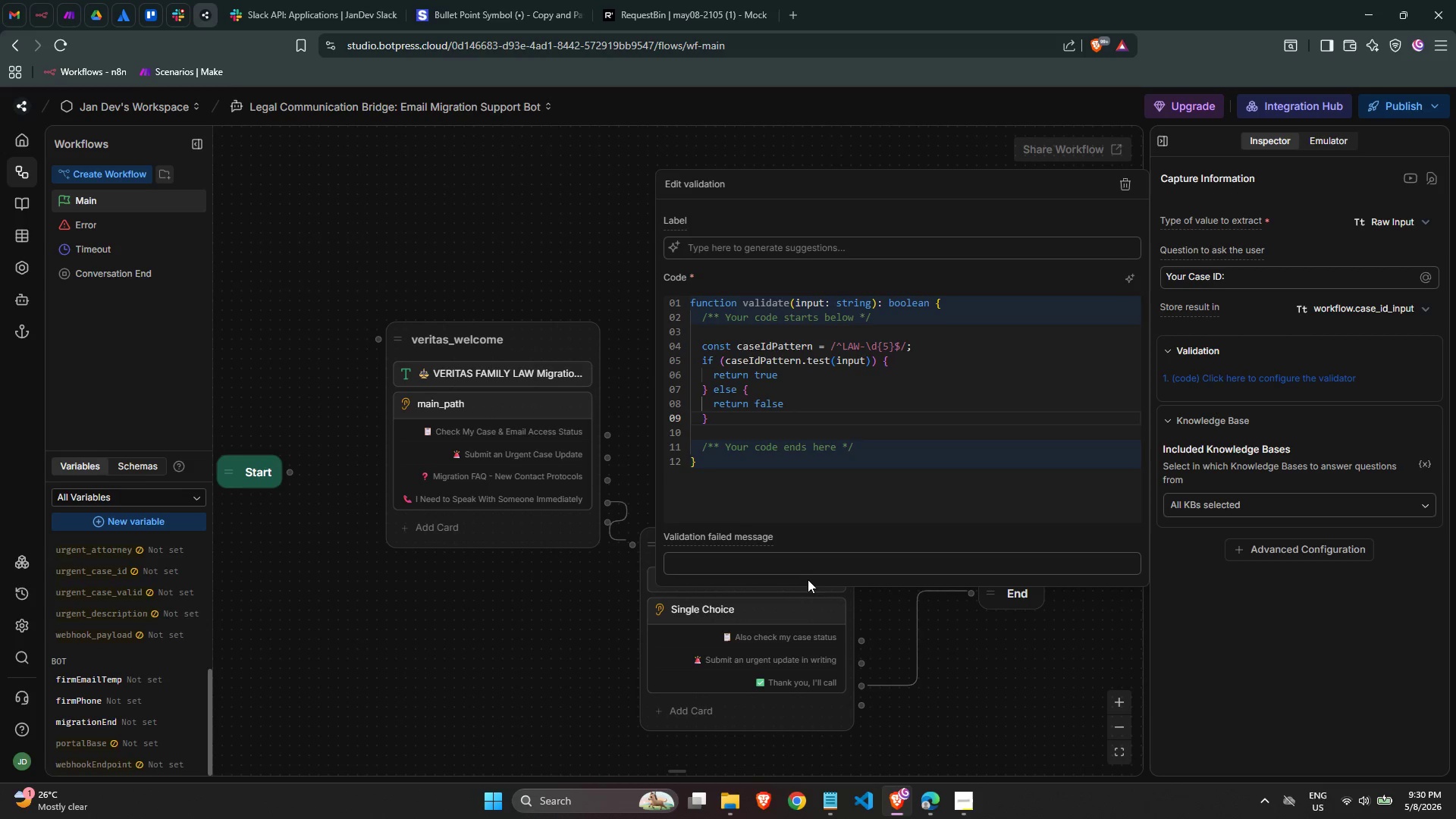 
left_click([804, 566])
 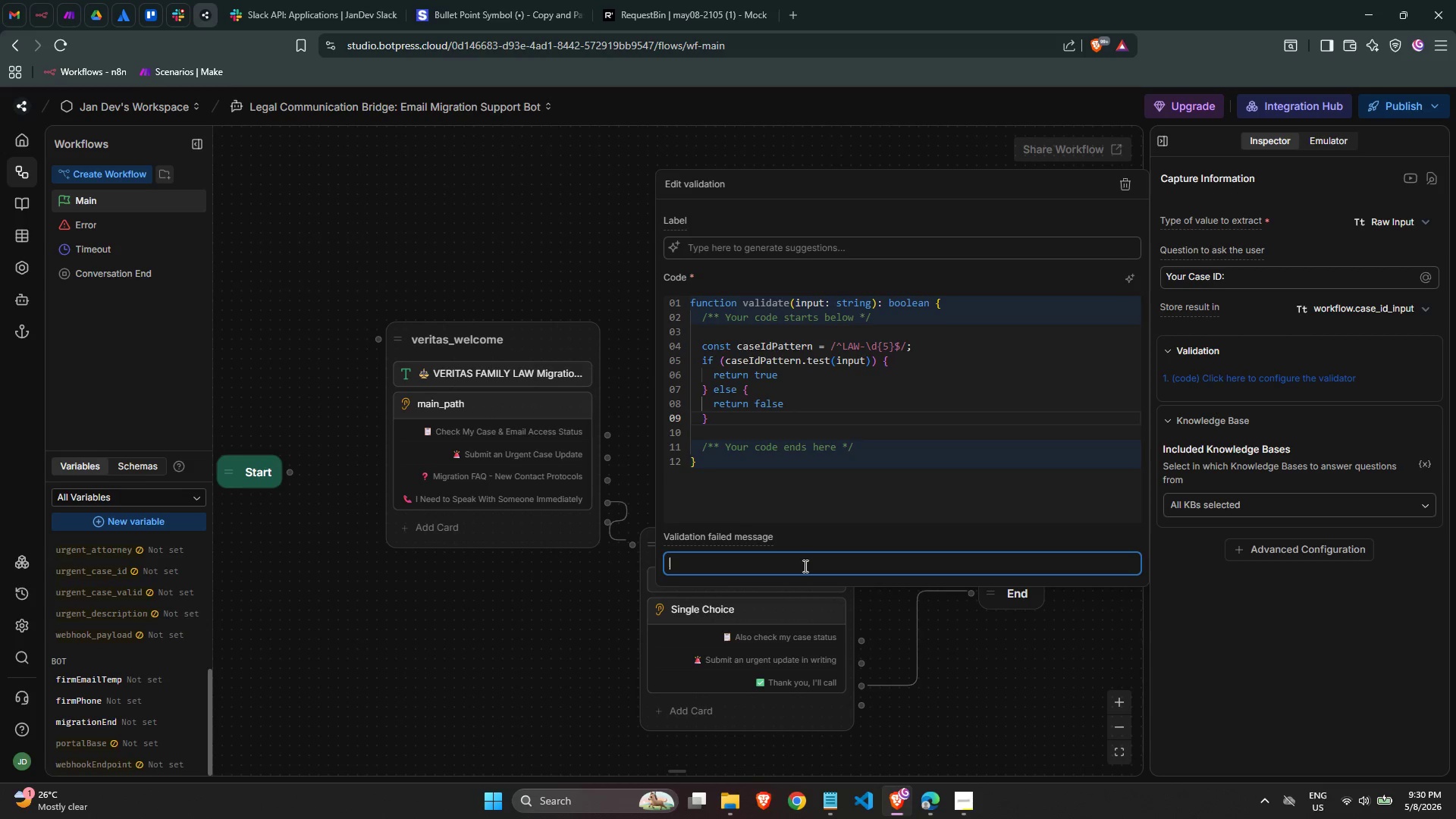 
type(That doesn't appear to be a valid Case ID format. )
 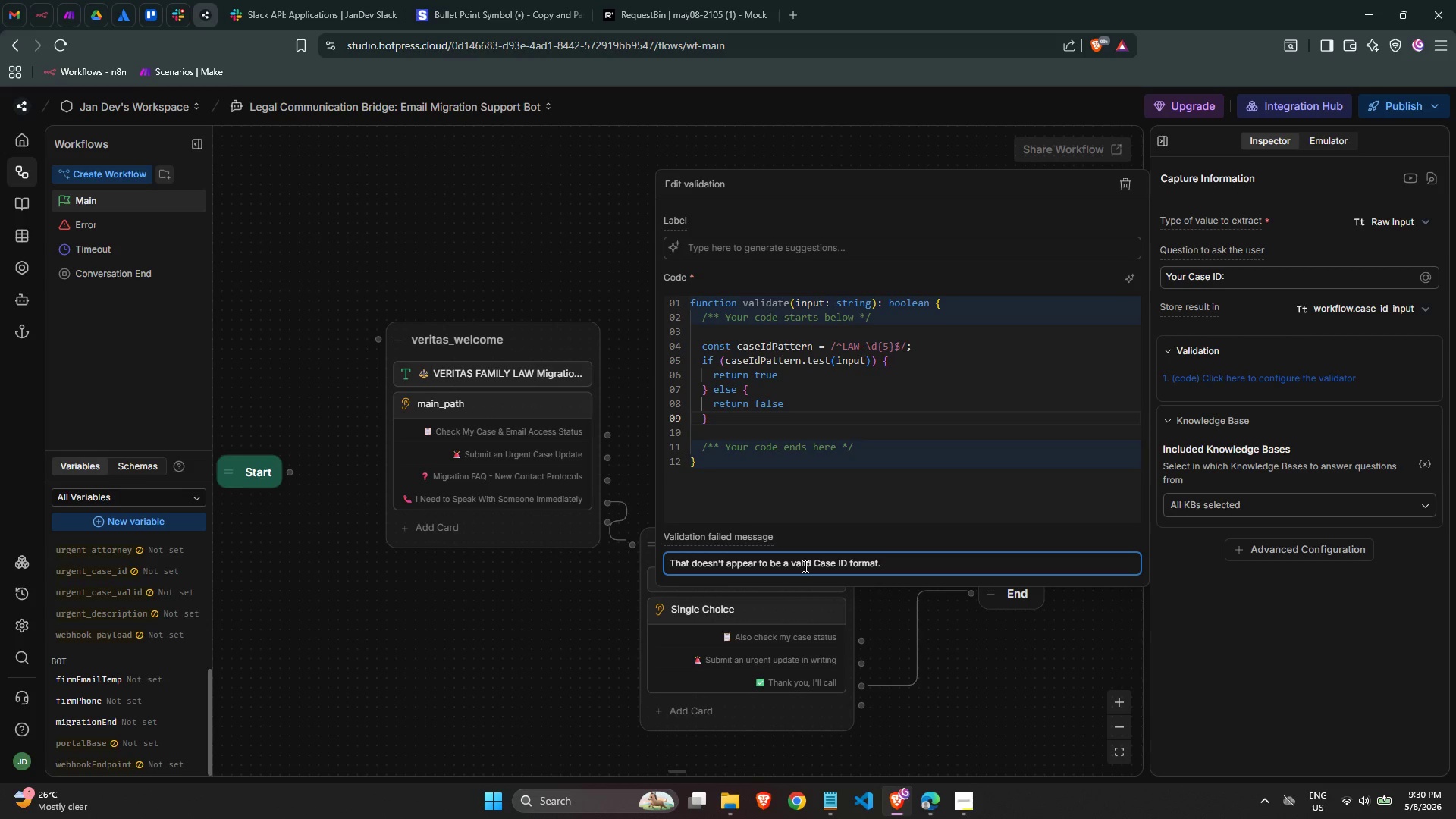 
wait(9.05)
 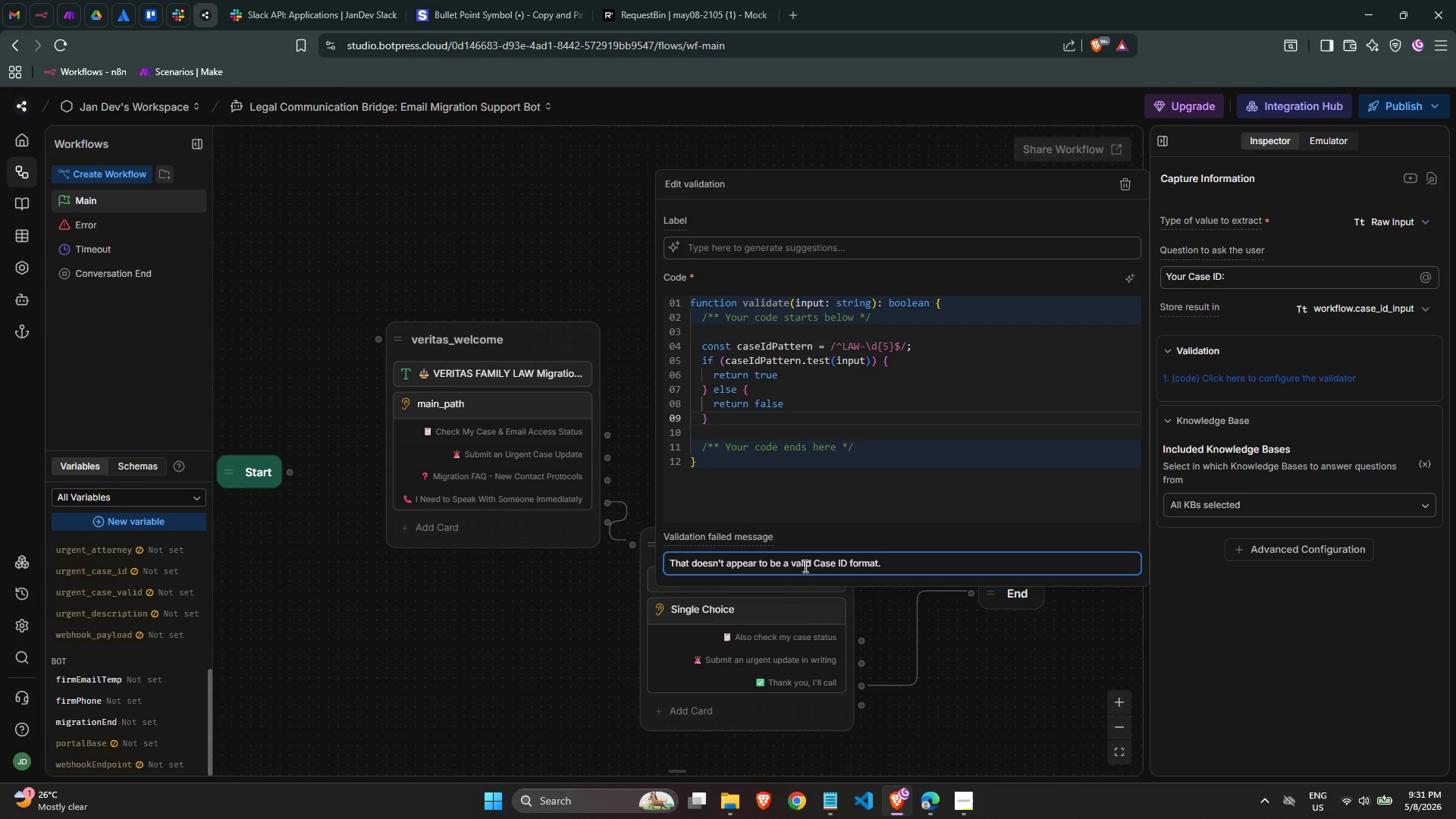 
type(Case IDs must follow the )
 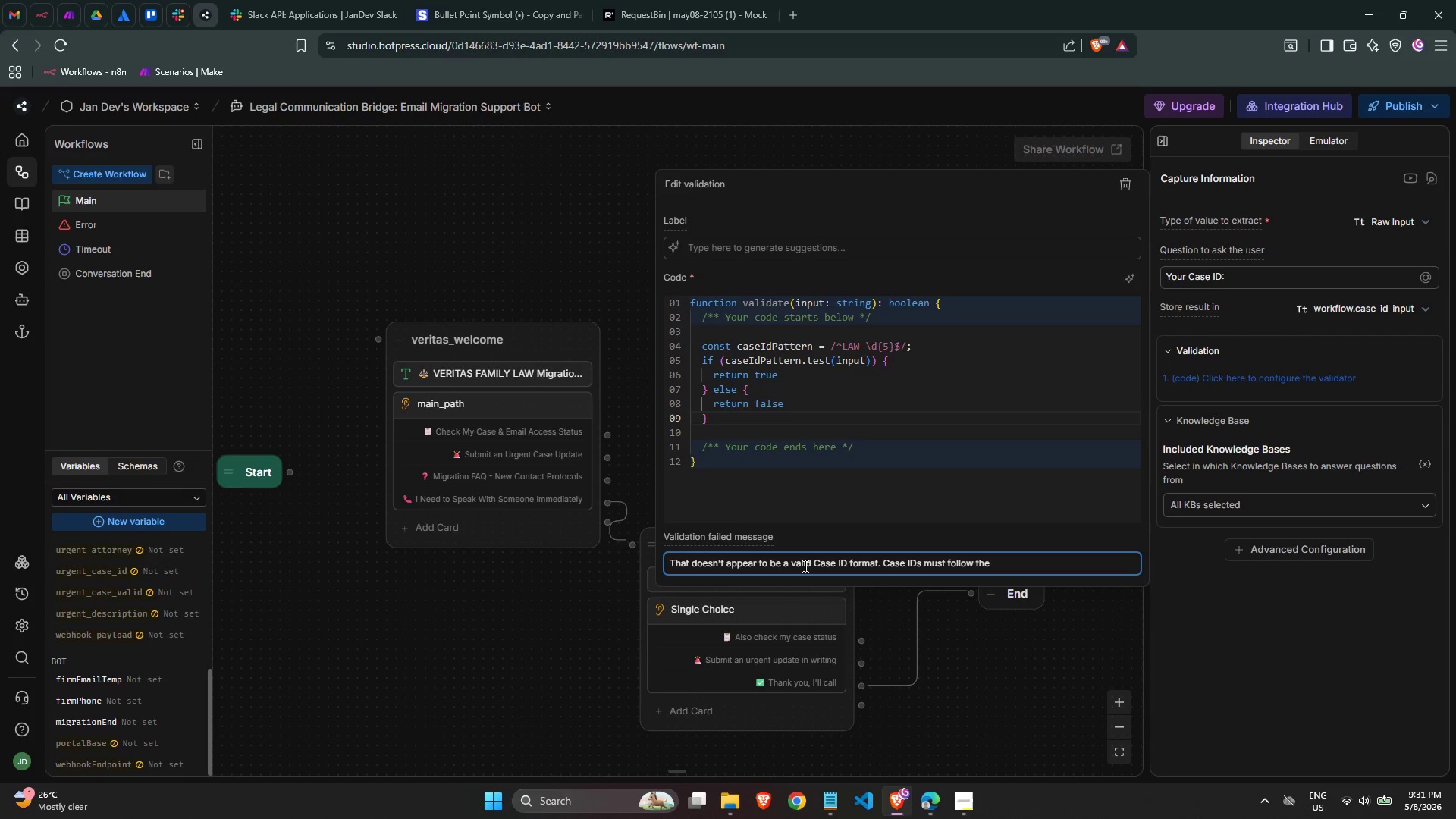 
wait(30.97)
 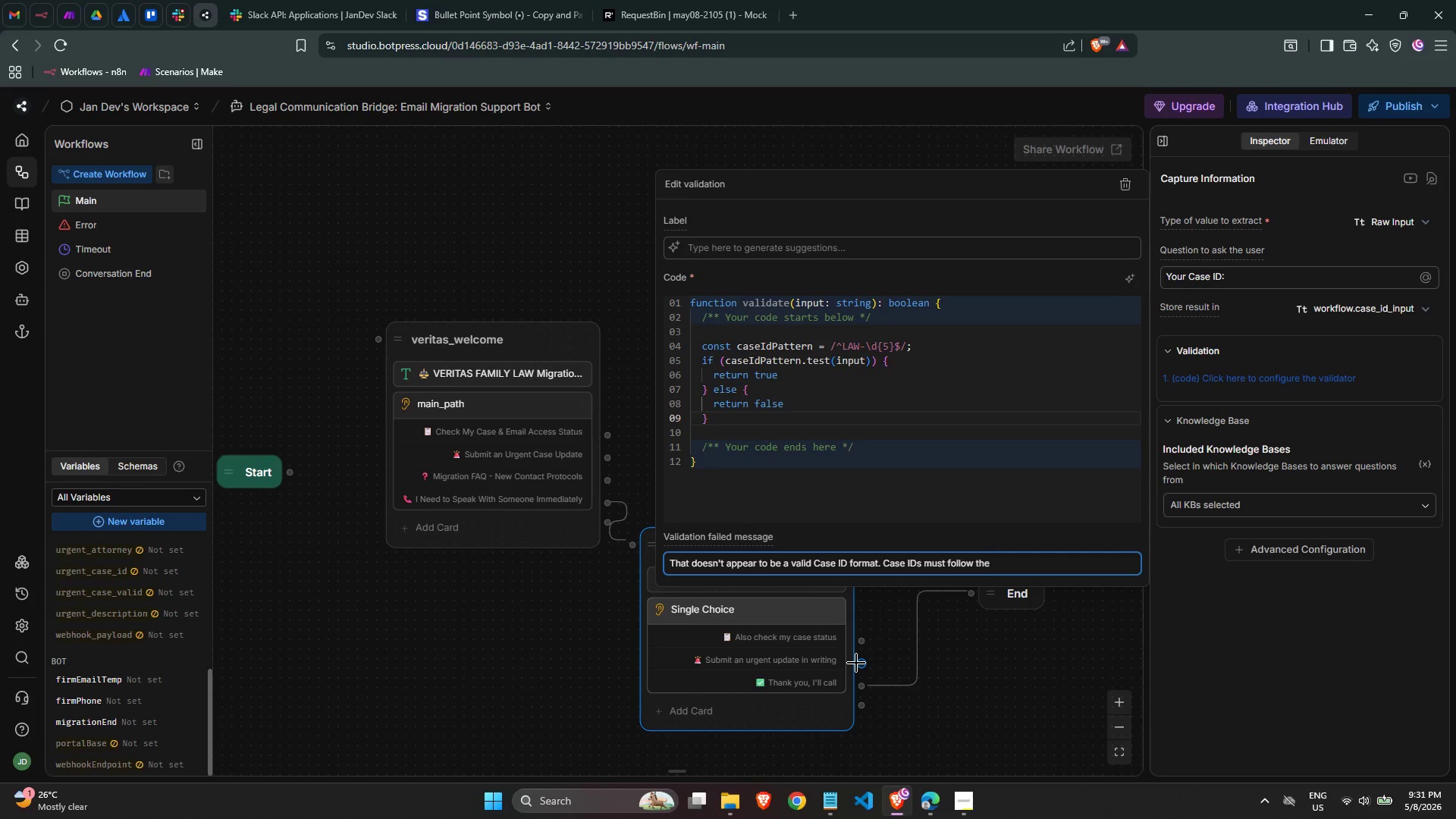 
mouse_move([795, 786])
 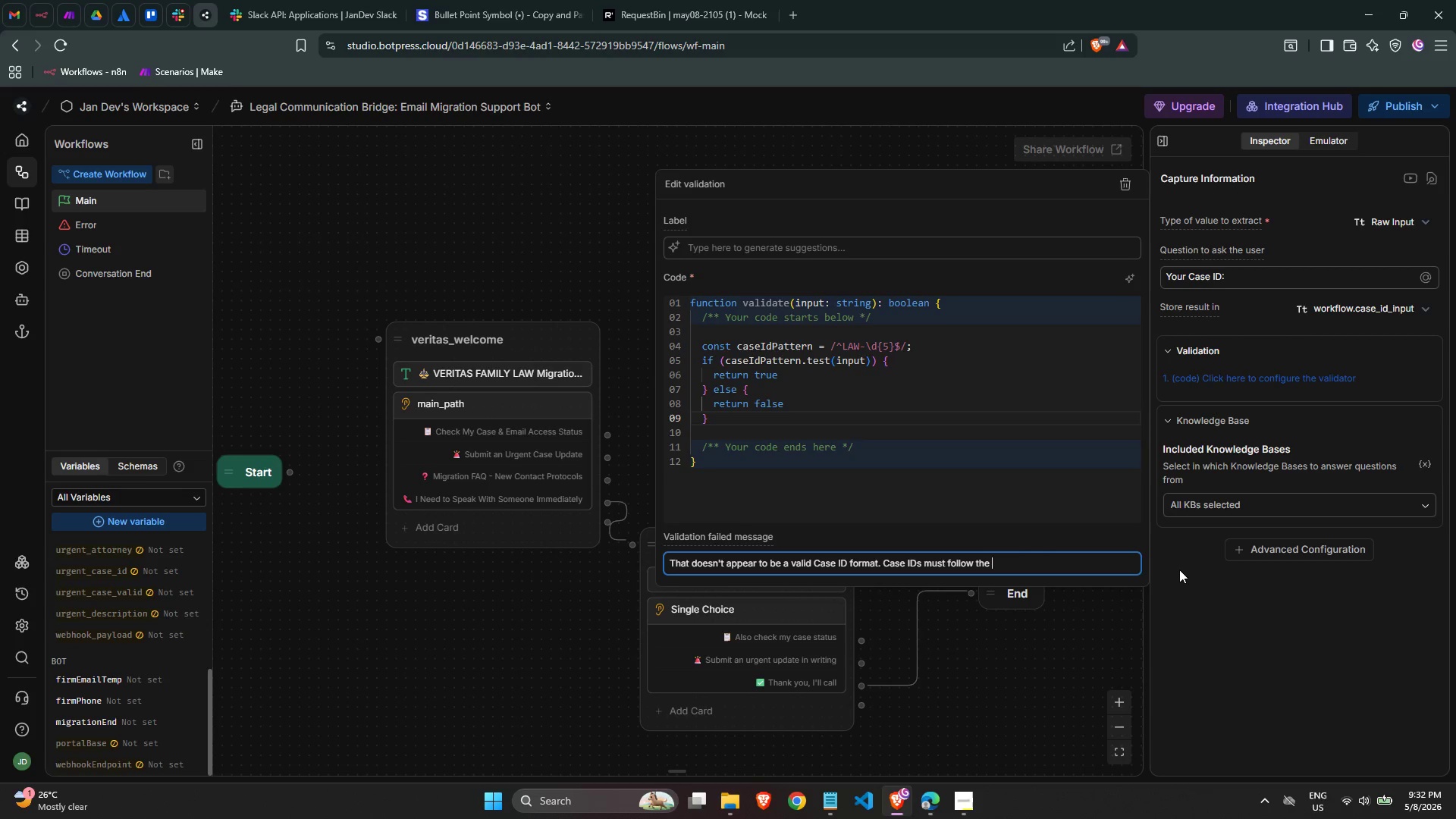 
wait(42.51)
 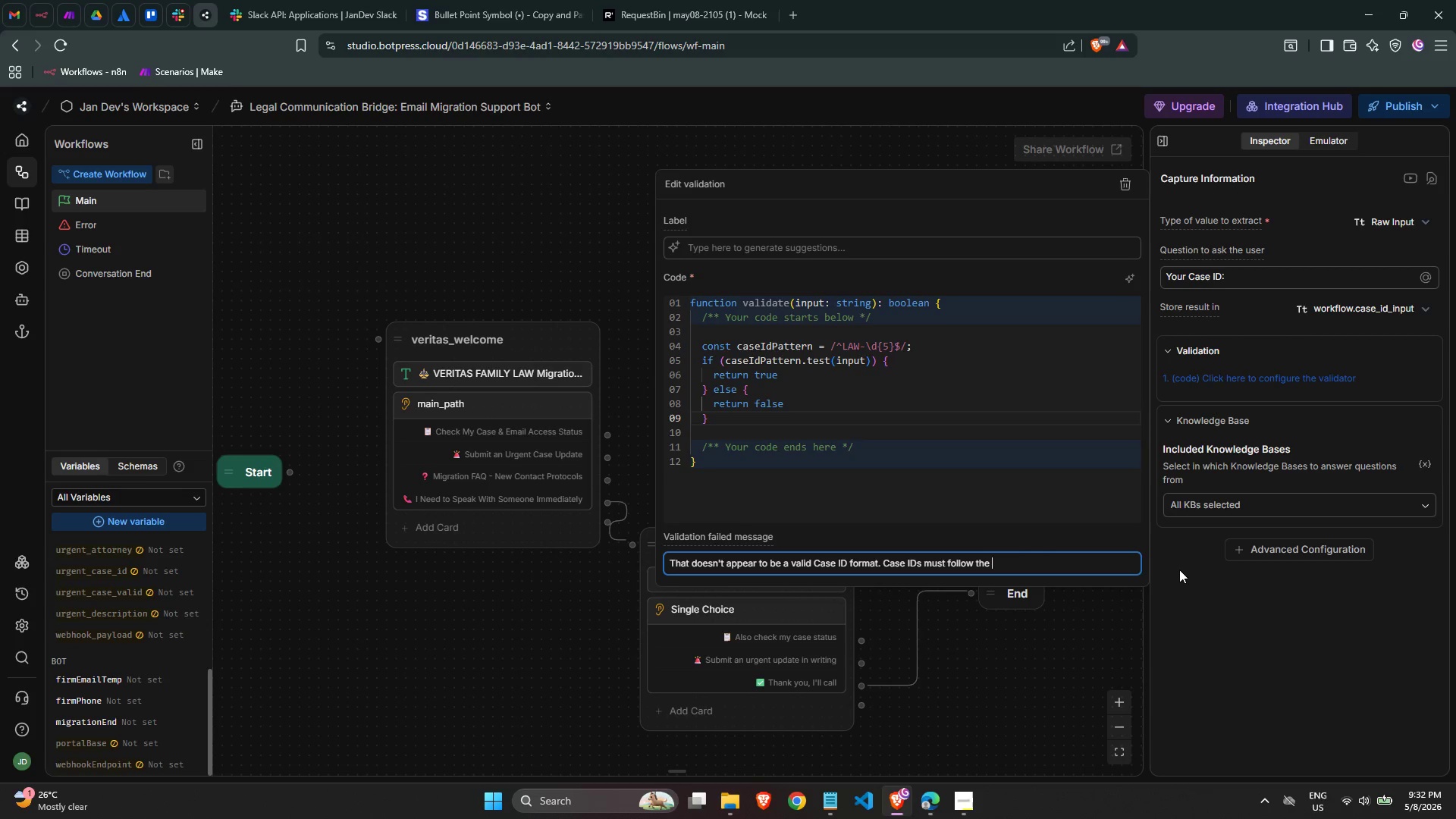 
type(format LAW-XXX)
 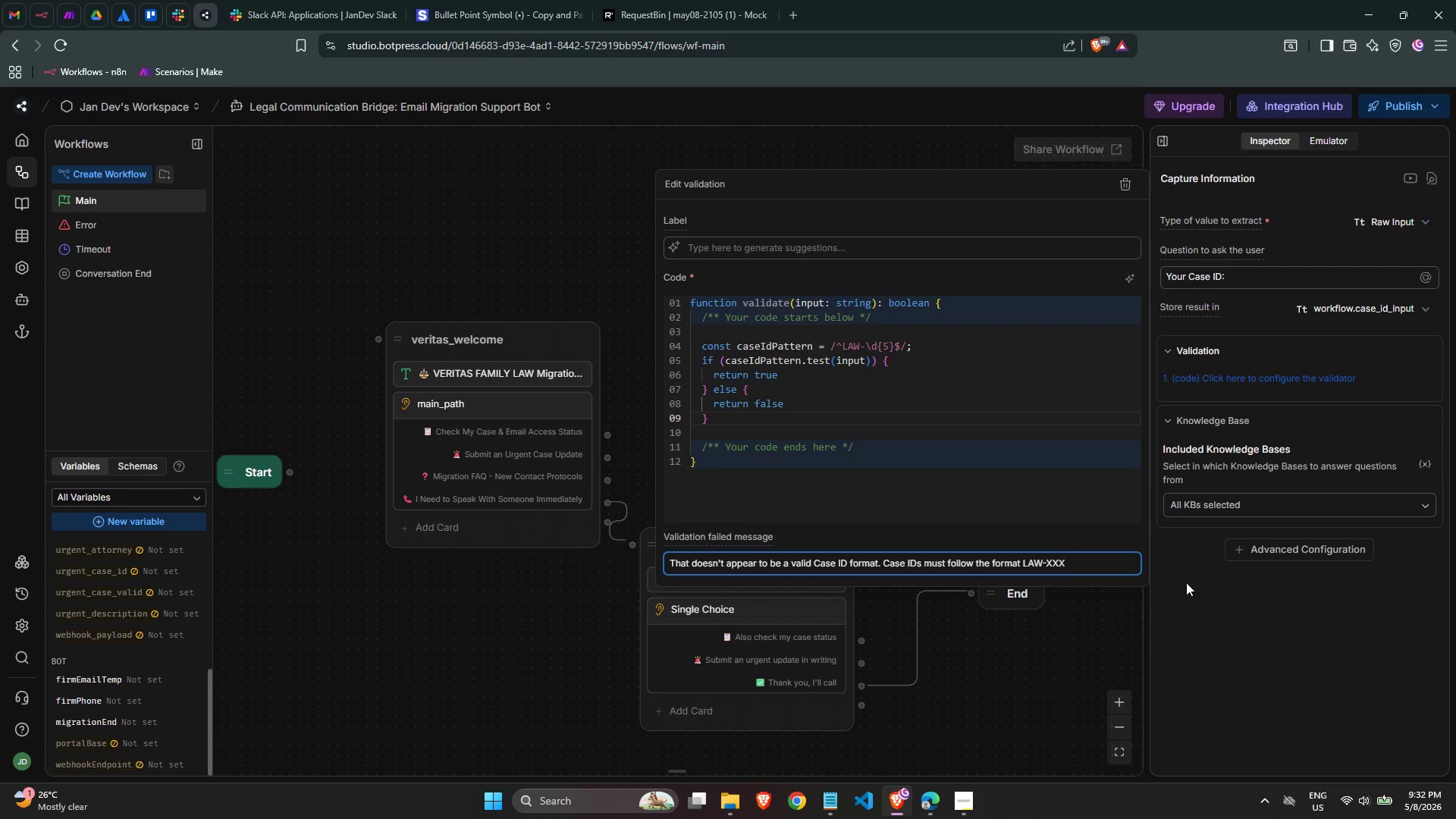 
type(XX using exactly 5 digits)
 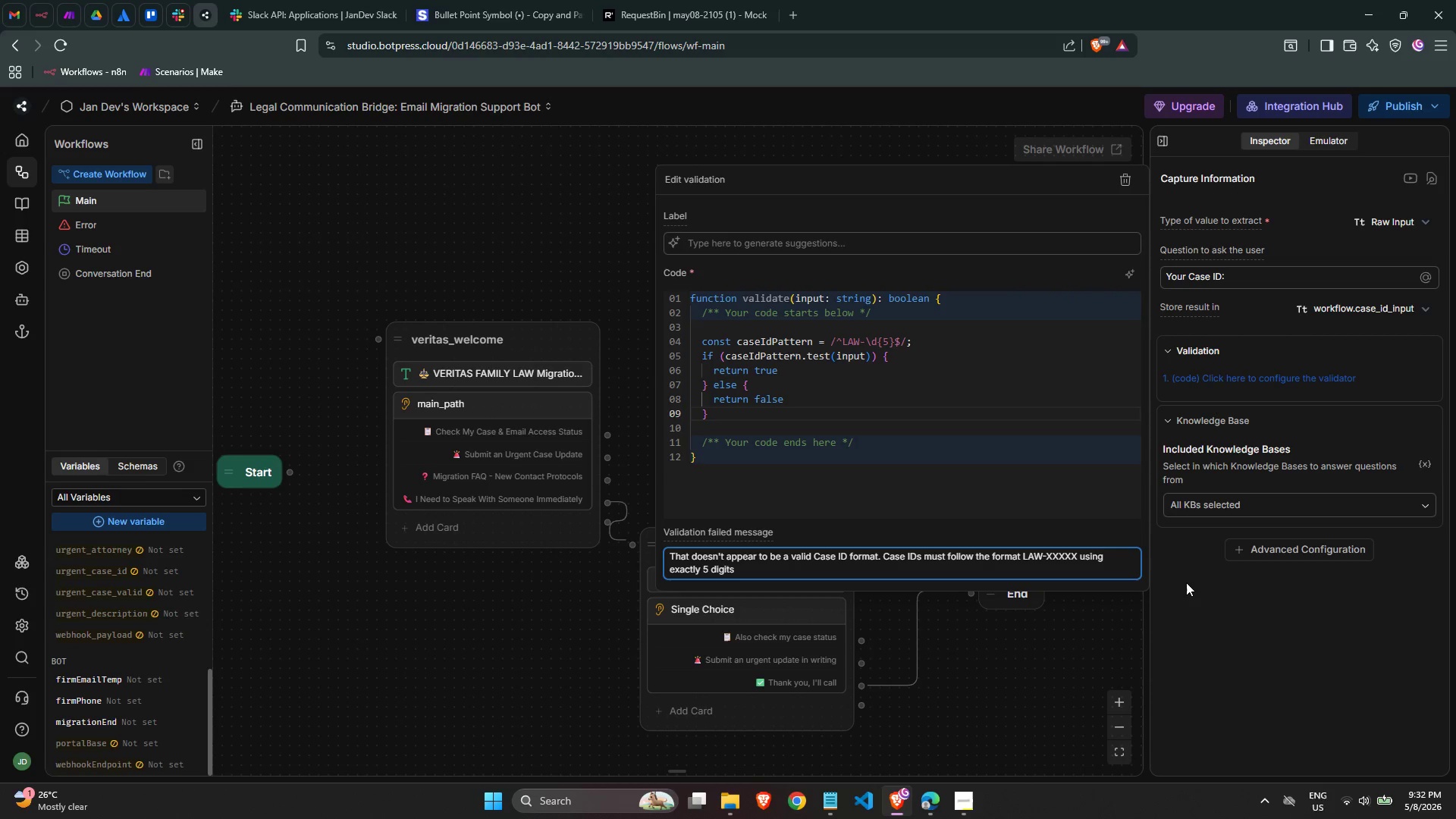 
type( after the dash)
 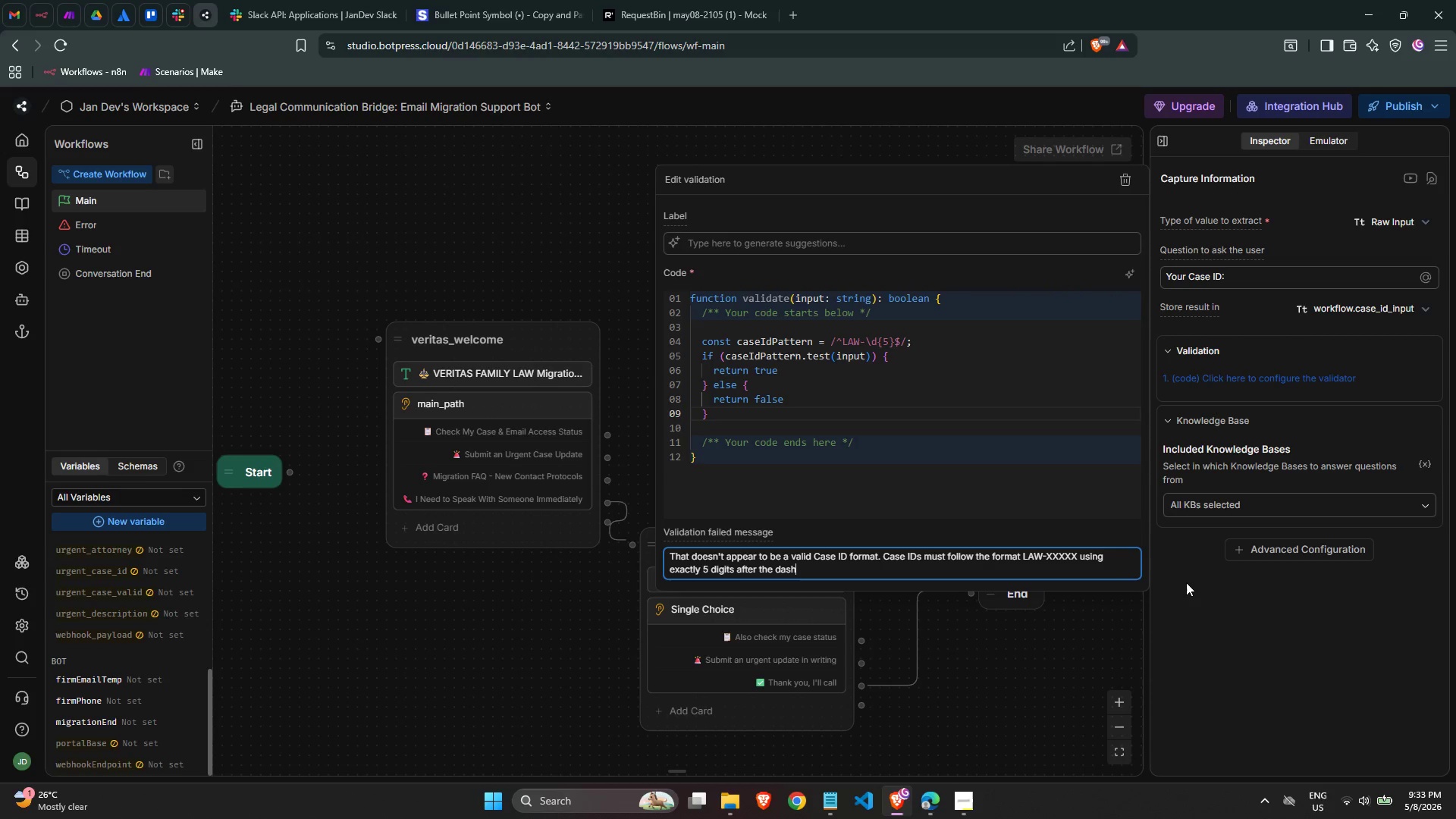 
wait(8.62)
 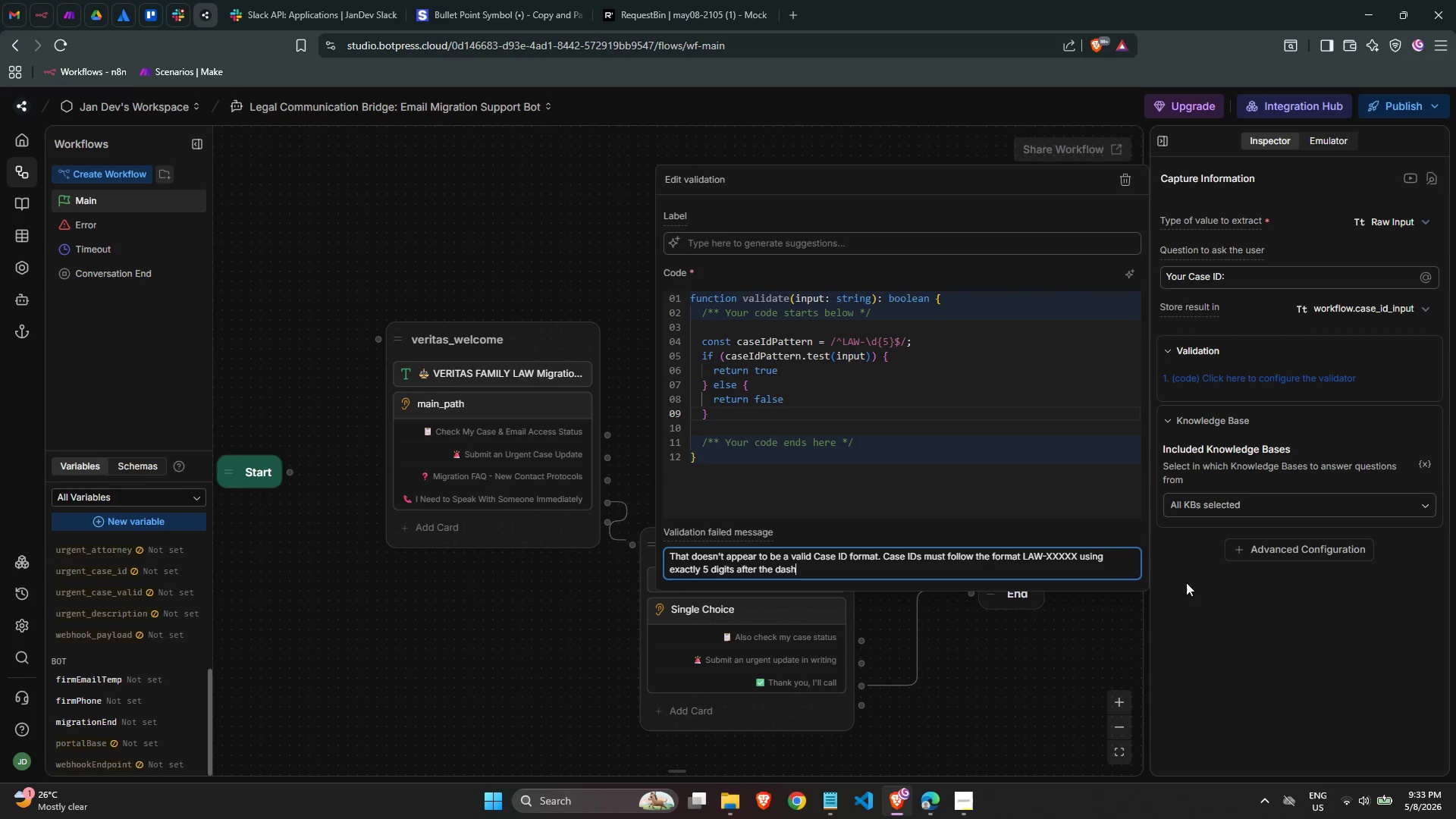 
key(Period)
 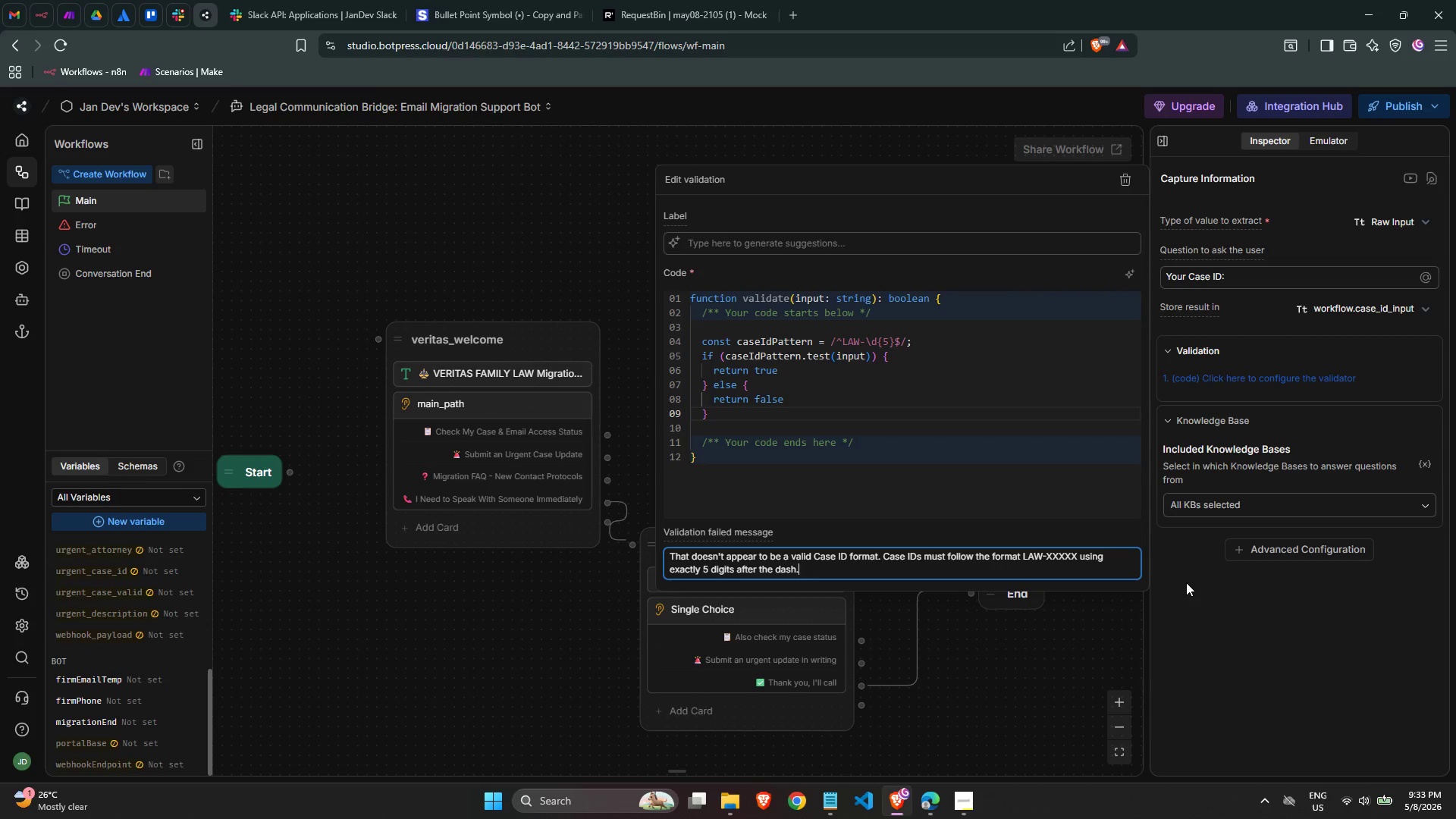 
wait(14.62)
 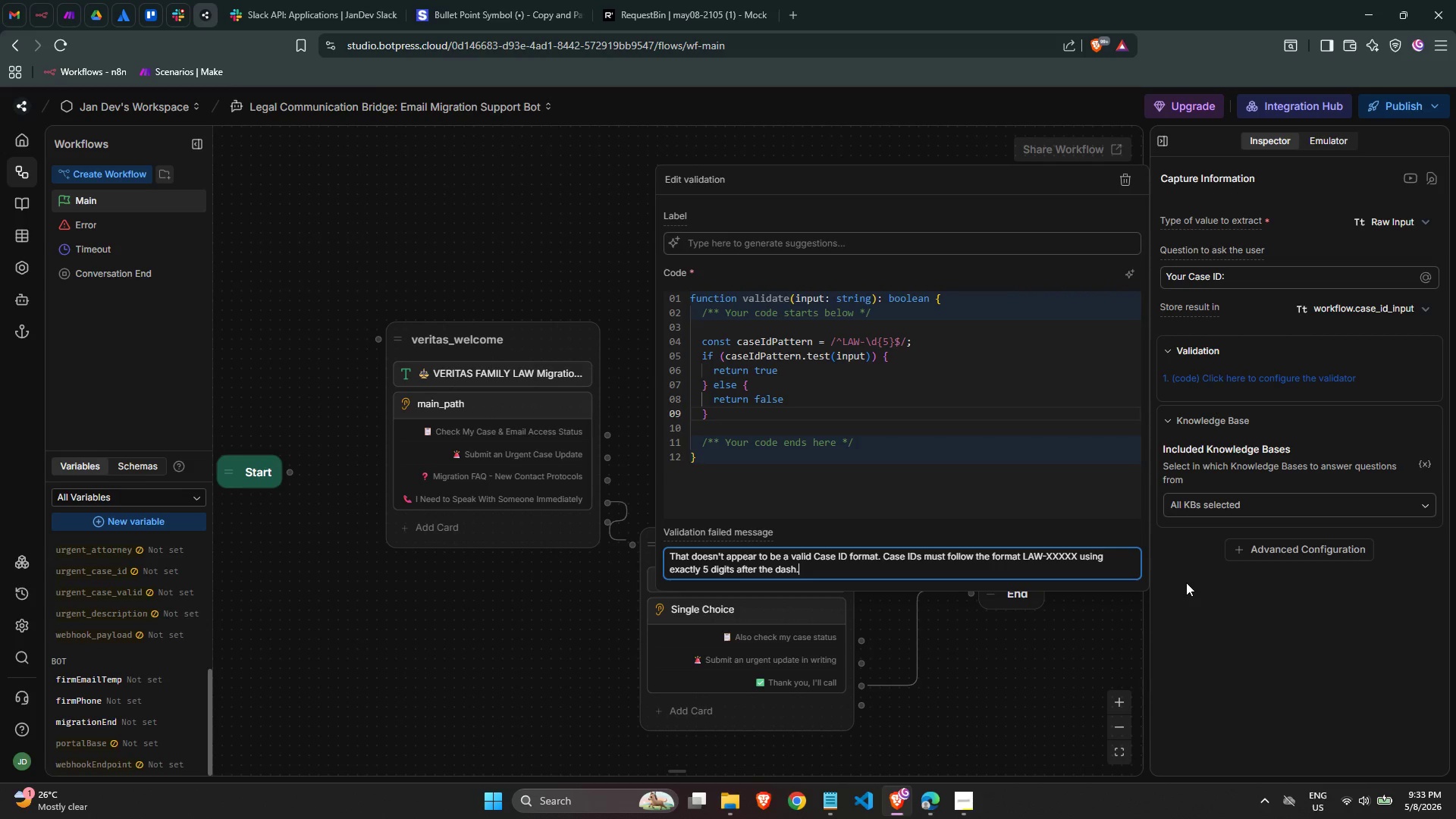 
key(Space)
 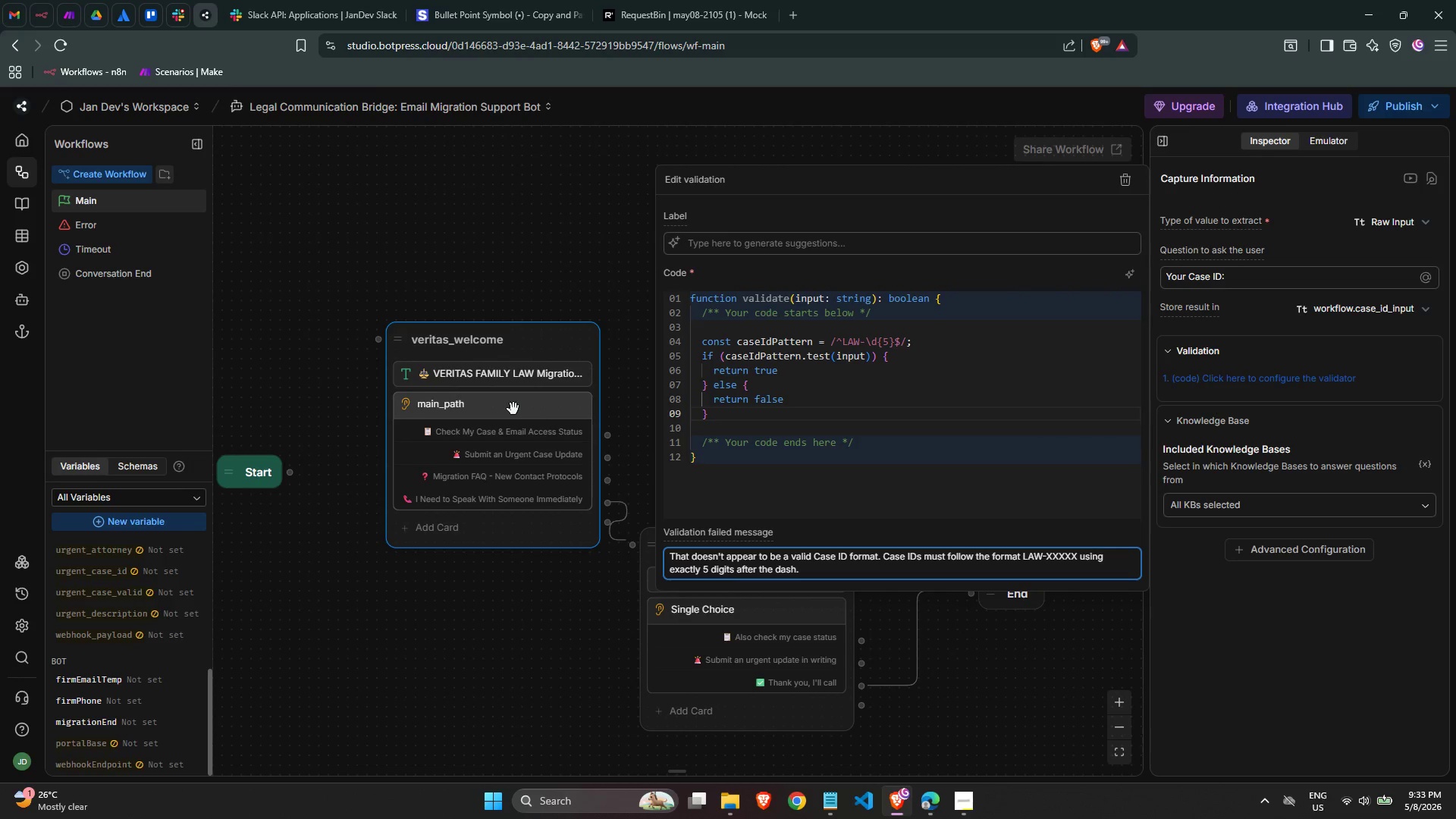 
wait(5.31)
 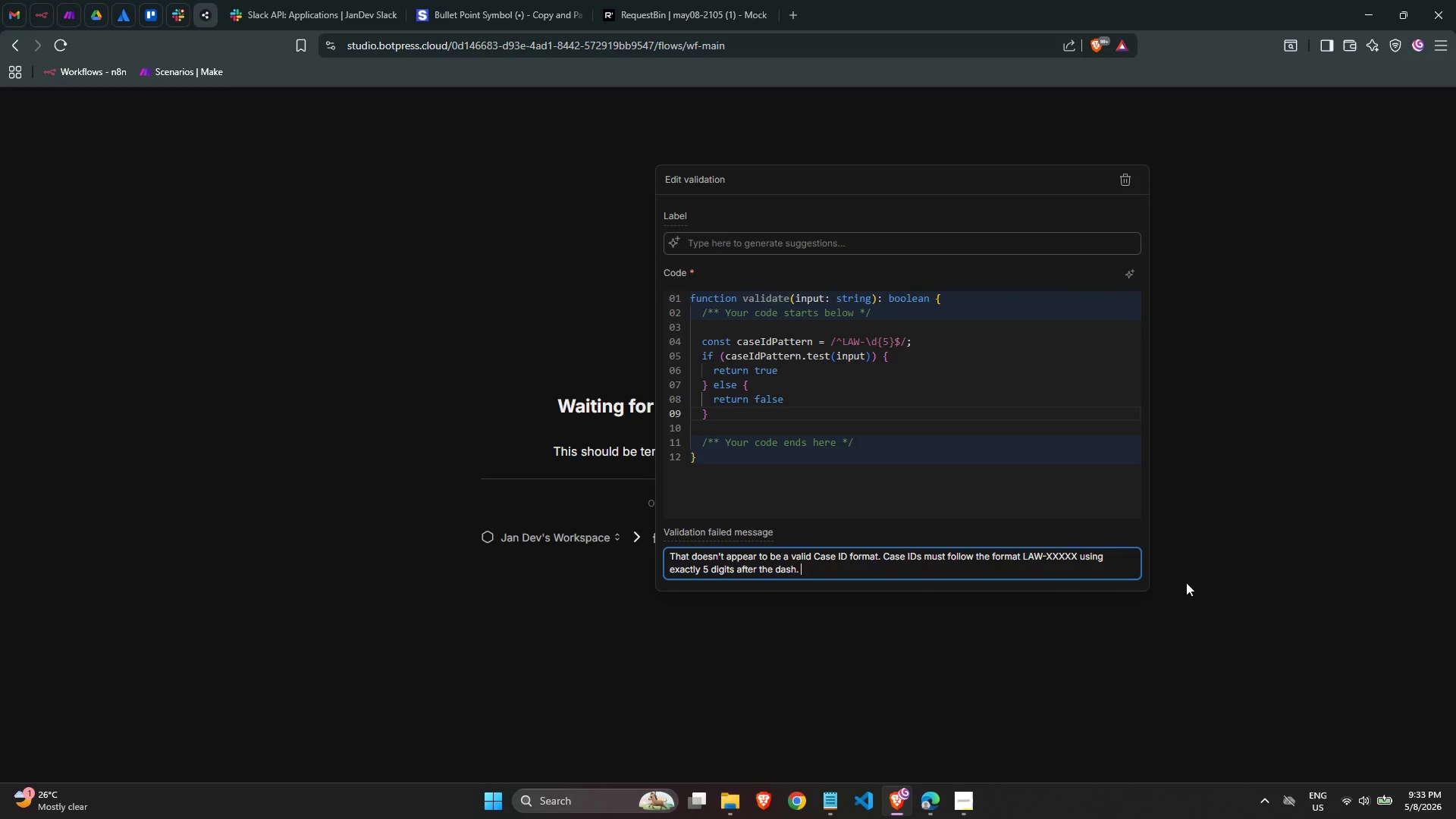 
left_click([853, 564])
 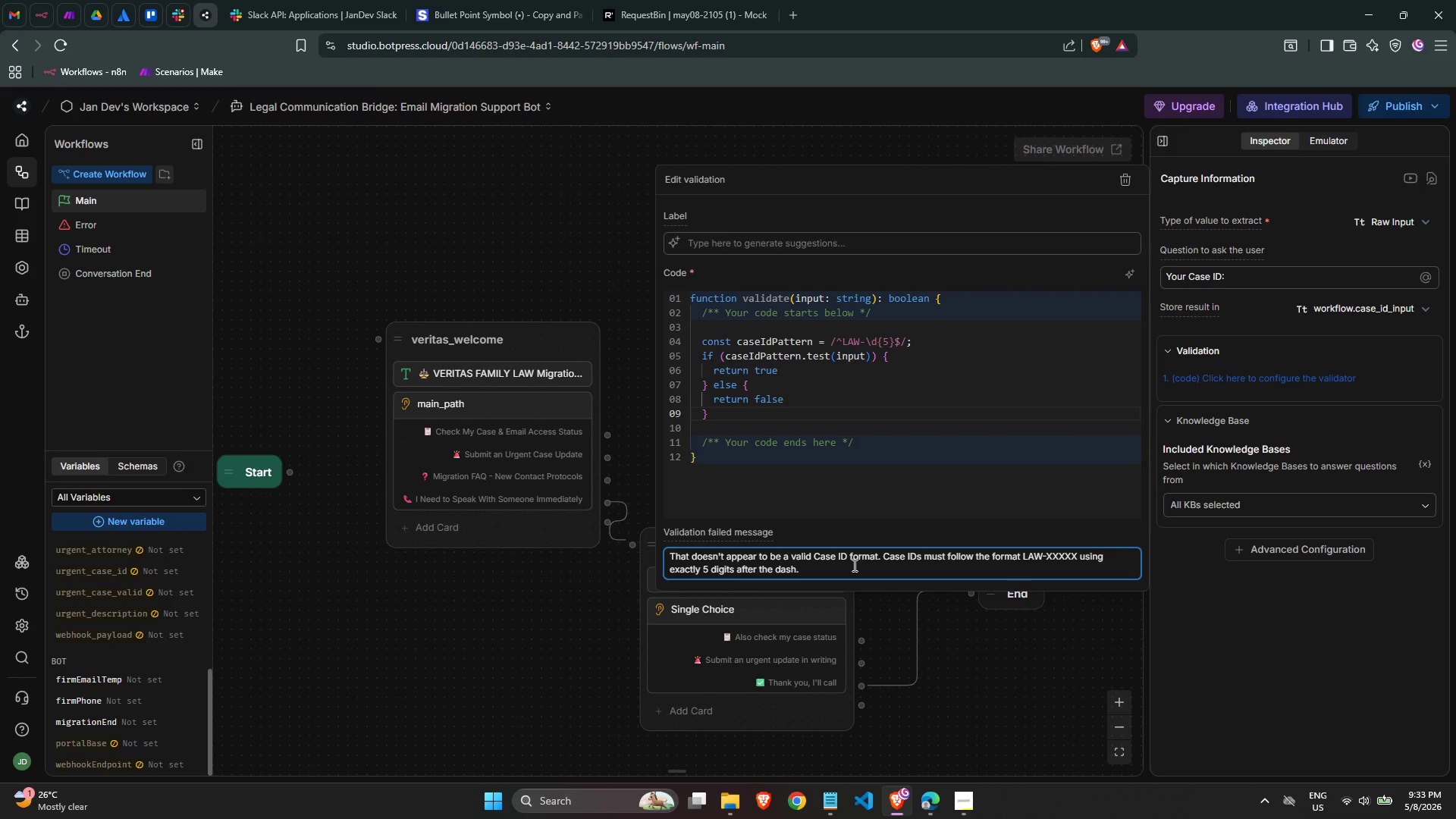 
type((e.g., LAW )
key(Backspace)
type(-)
 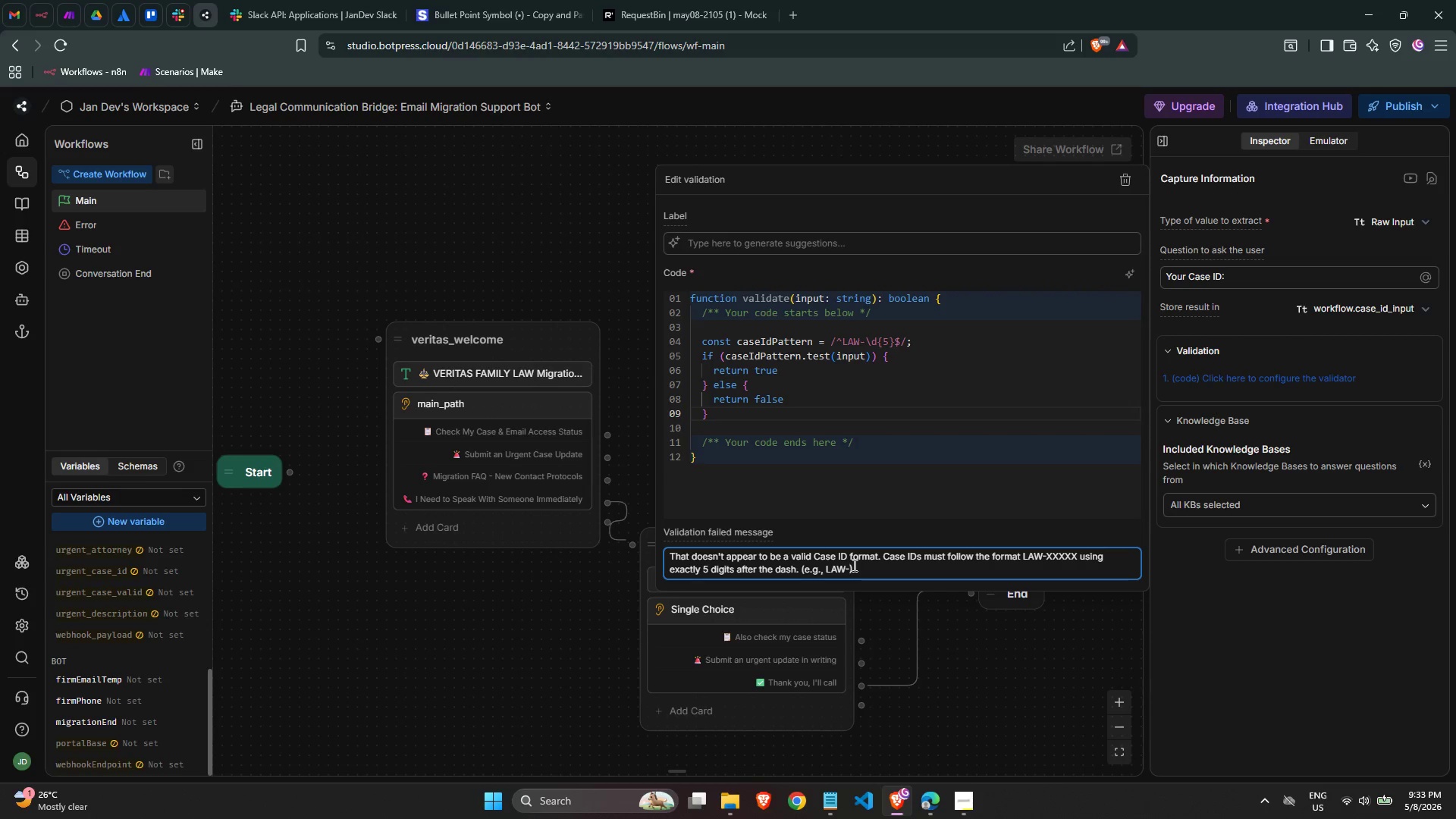 
type(10001)
 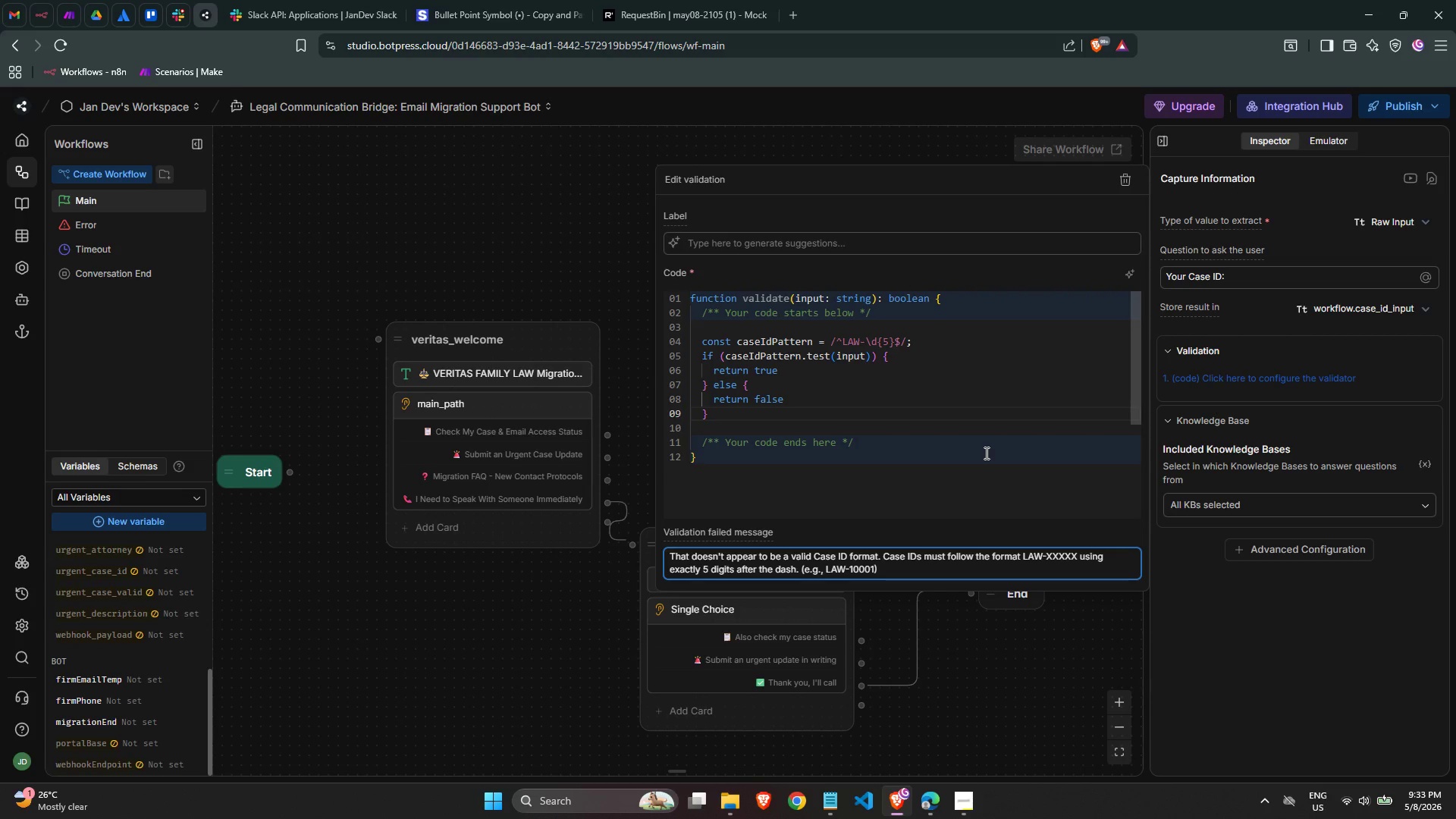 
type( or LAW-00045)
 